 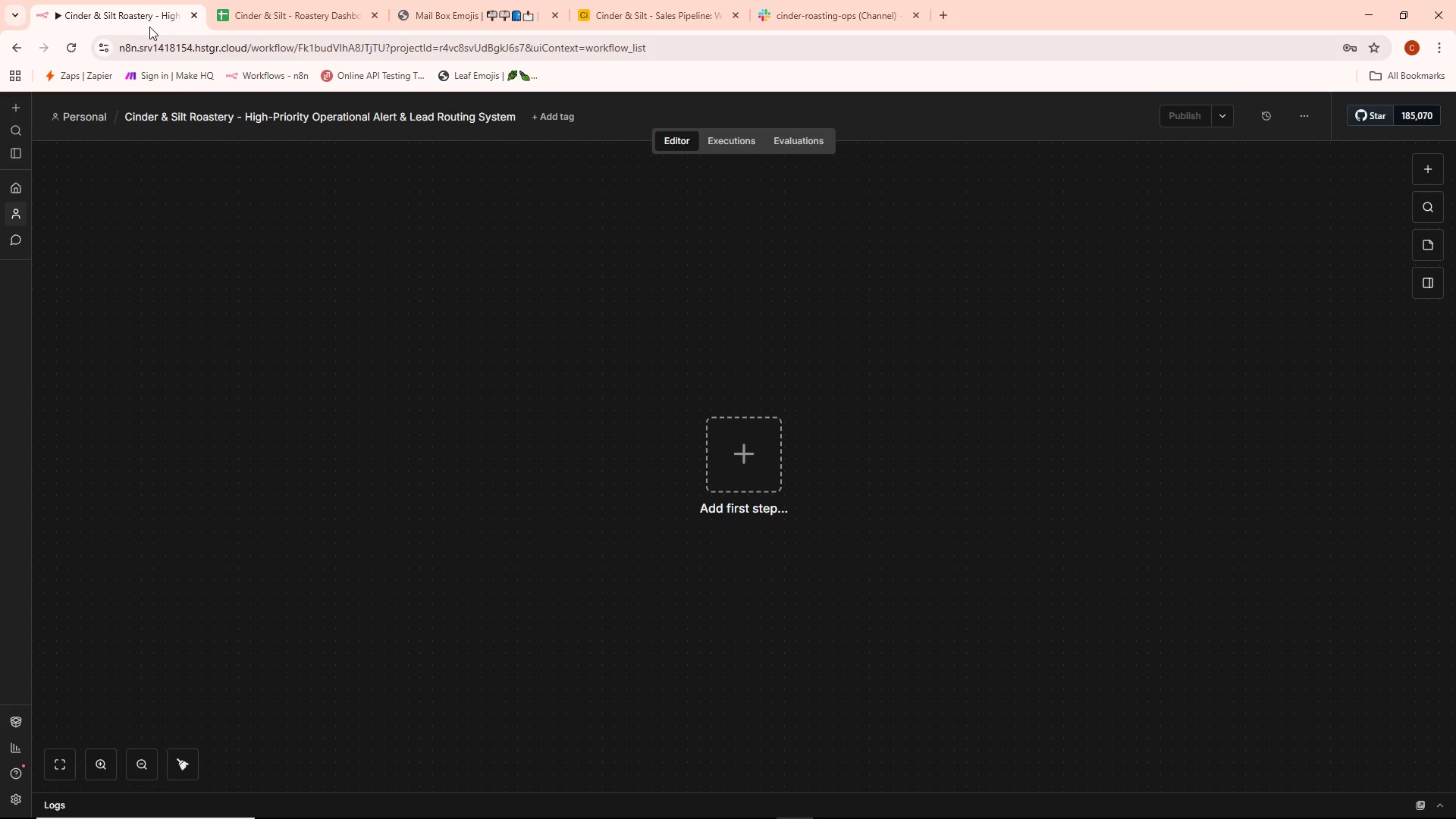 
left_click_drag(start_coordinate=[747, 460], to_coordinate=[187, 425])
 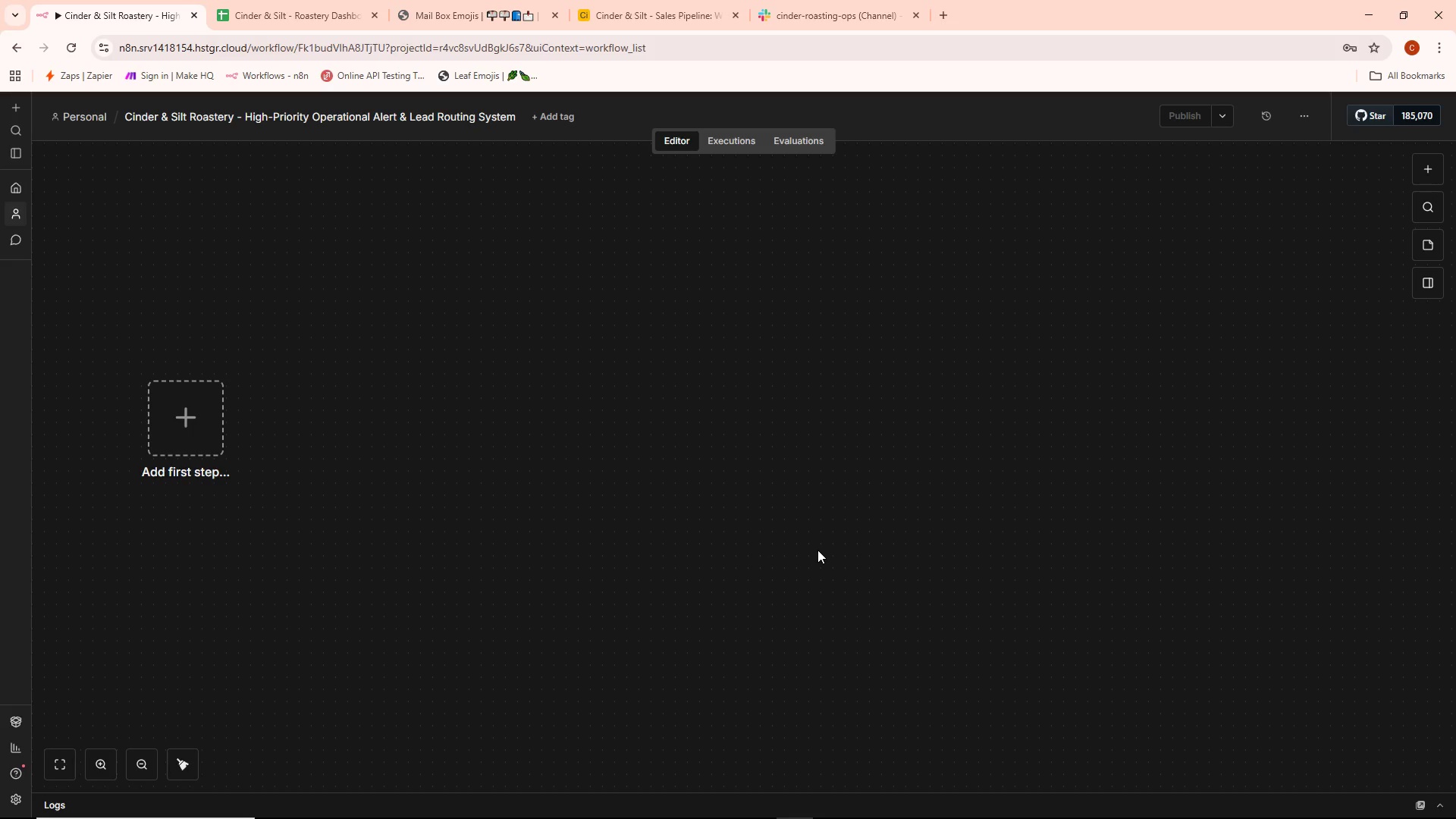 
wait(12.8)
 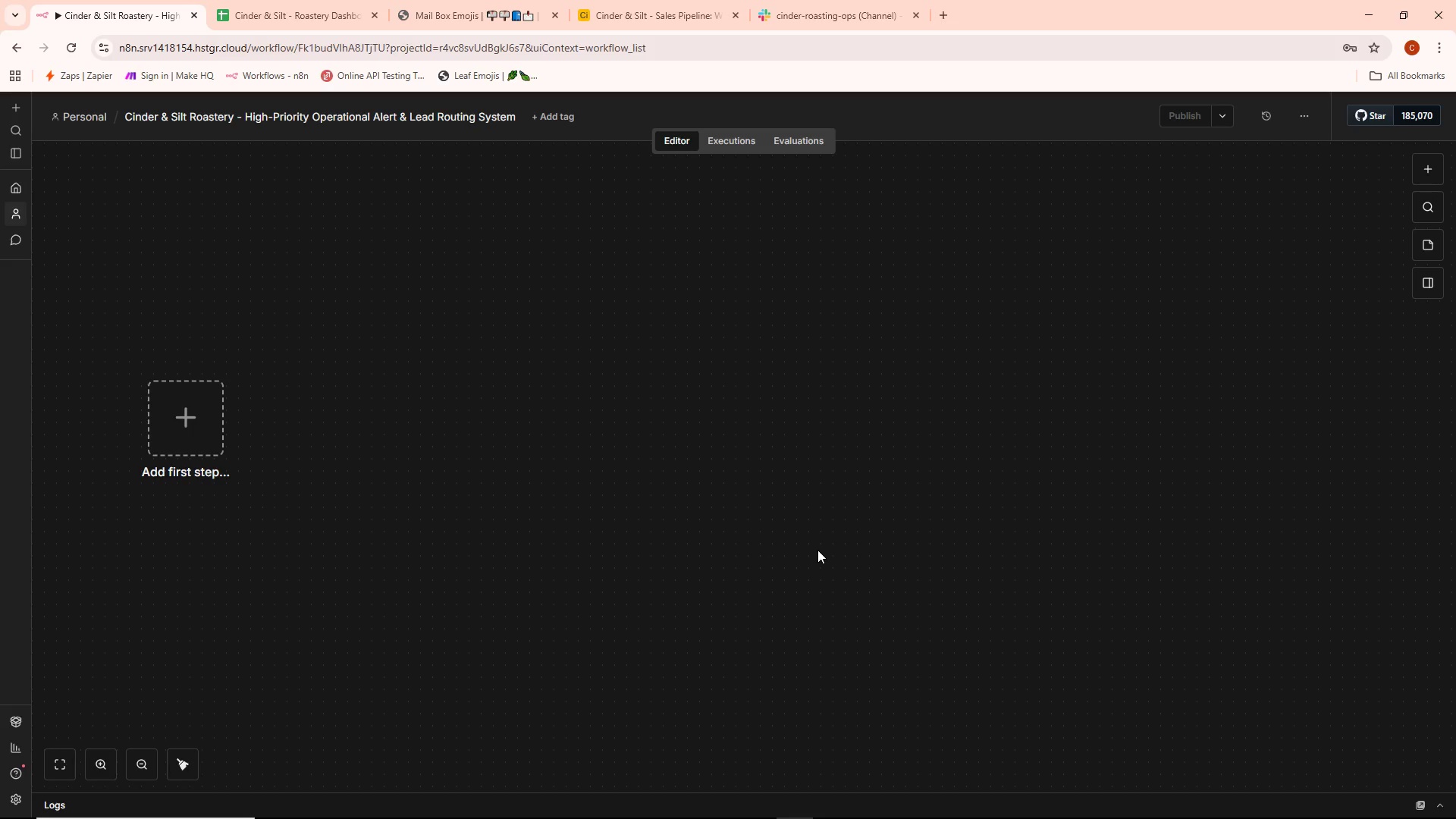 
left_click([205, 432])
 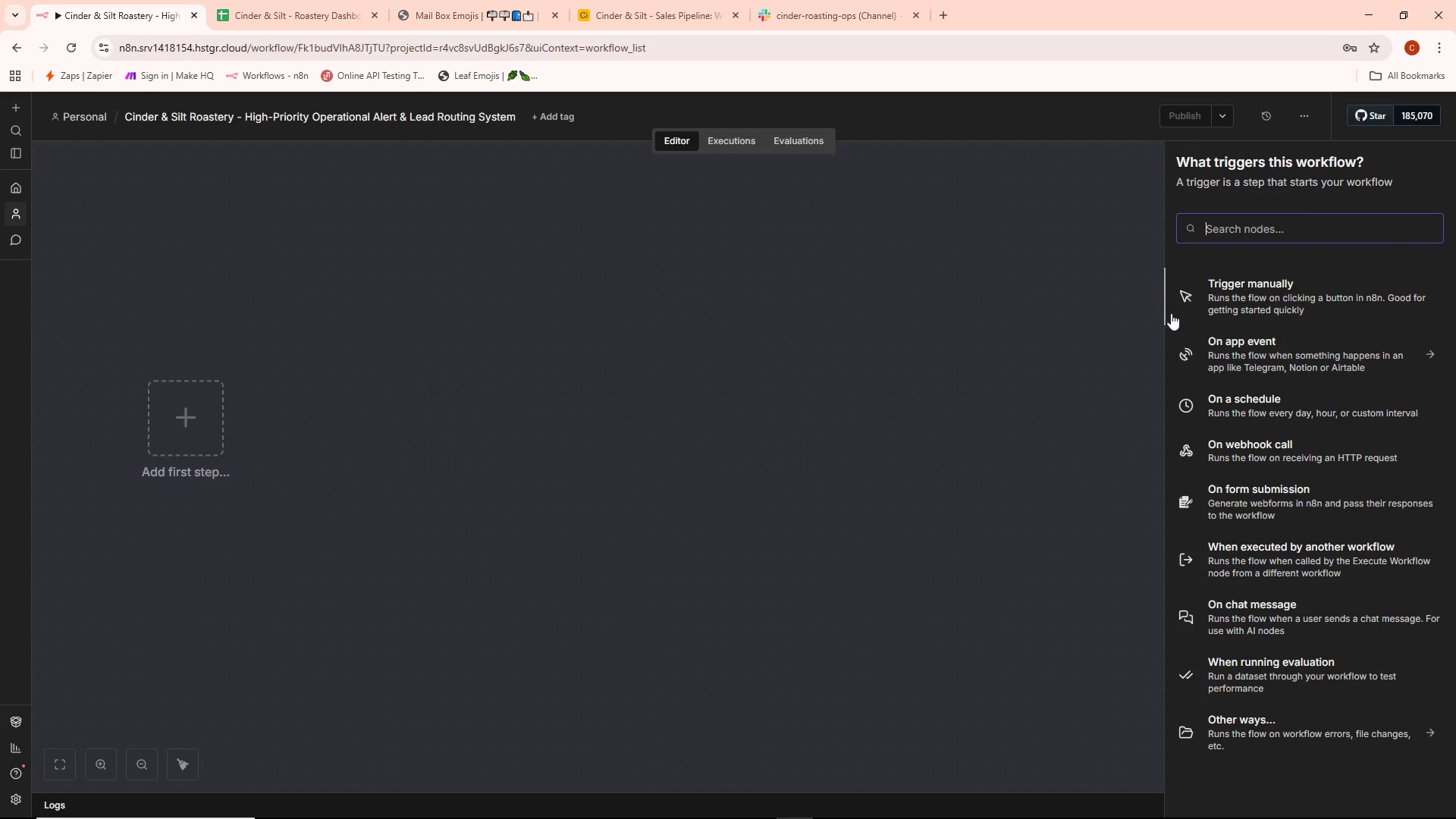 
scroll: coordinate [1302, 391], scroll_direction: down, amount: 2.0
 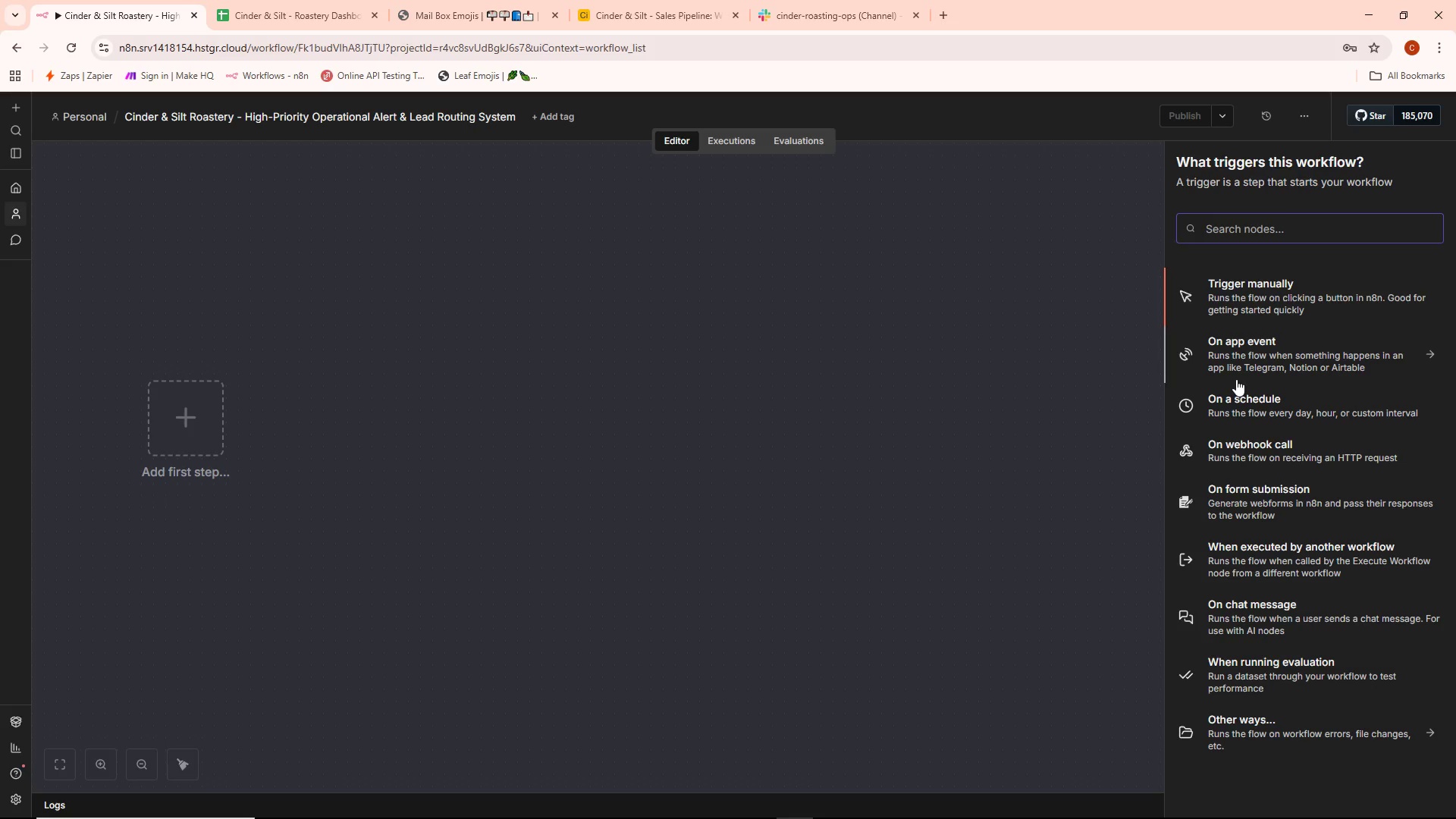 
type(we)
 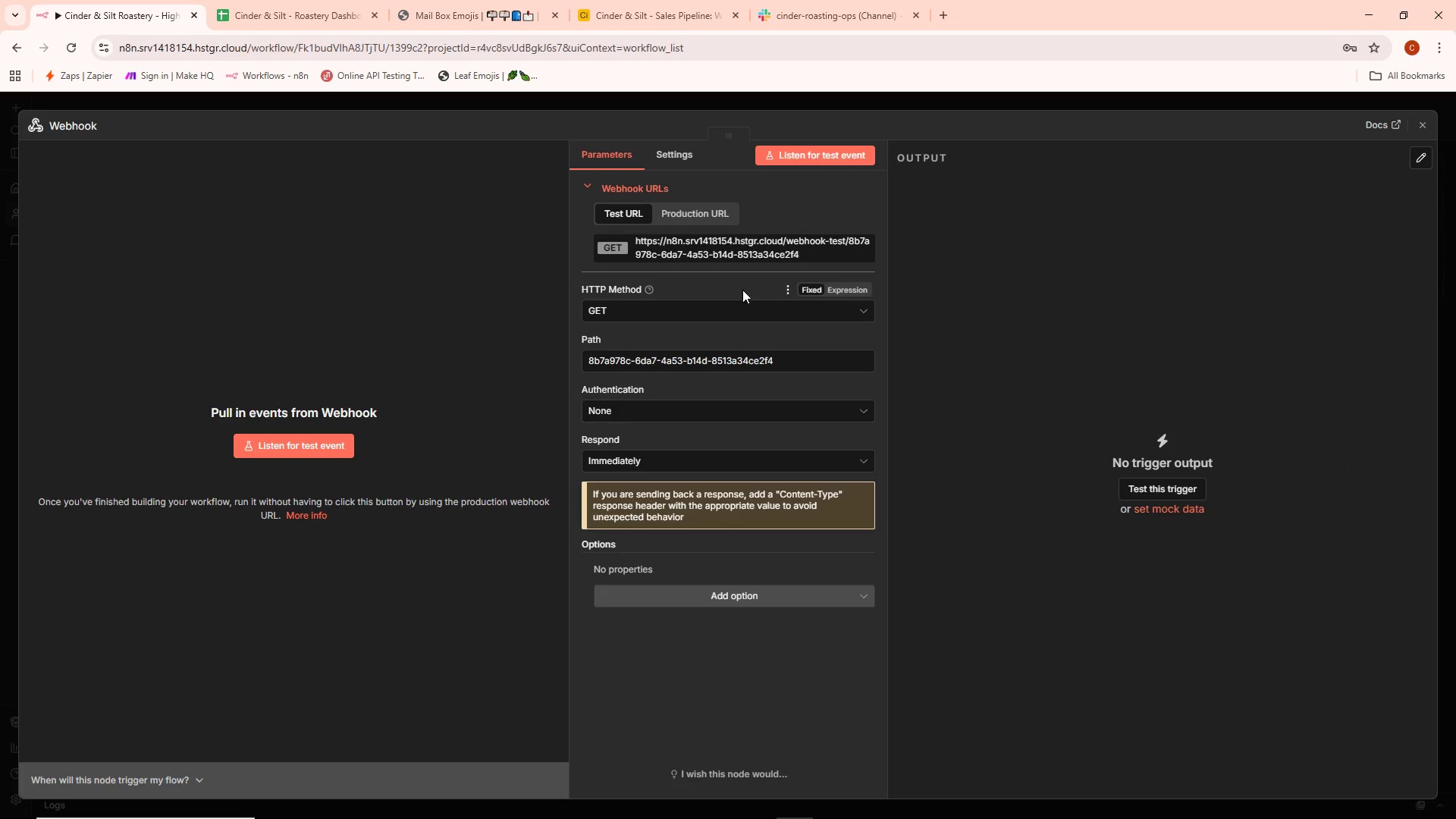 
left_click([726, 309])
 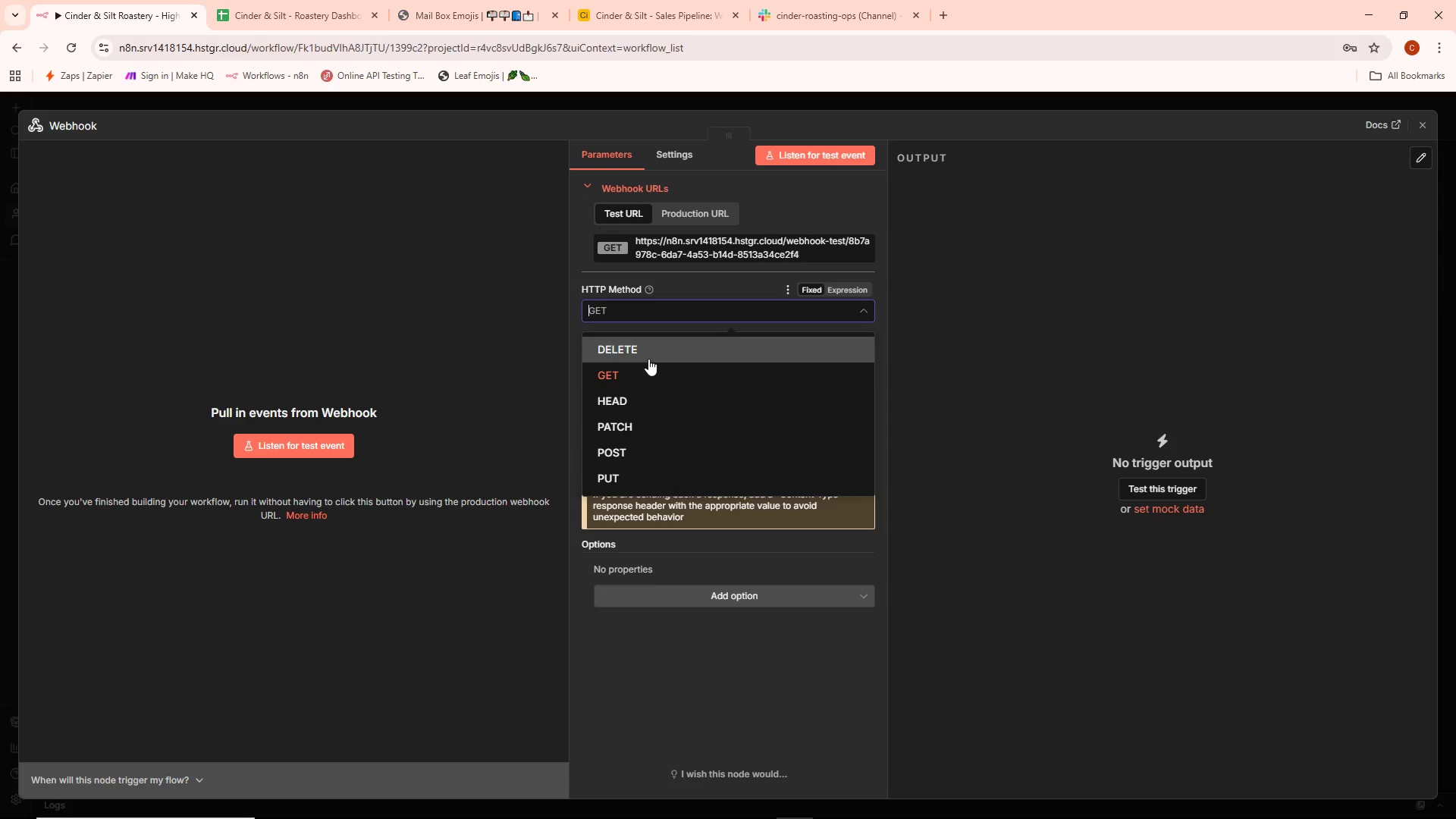 
left_click([643, 443])
 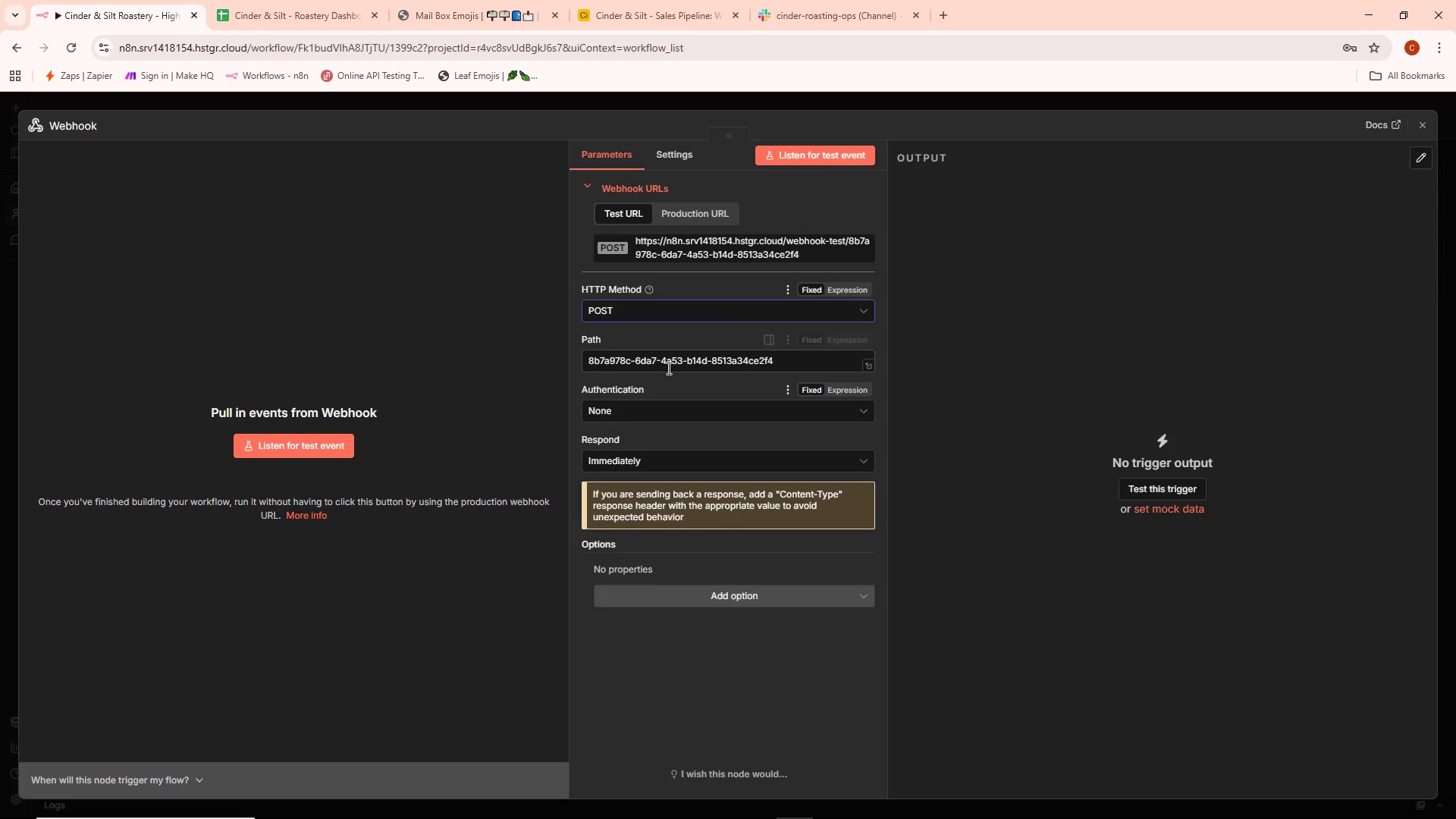 
mouse_move([673, 416])
 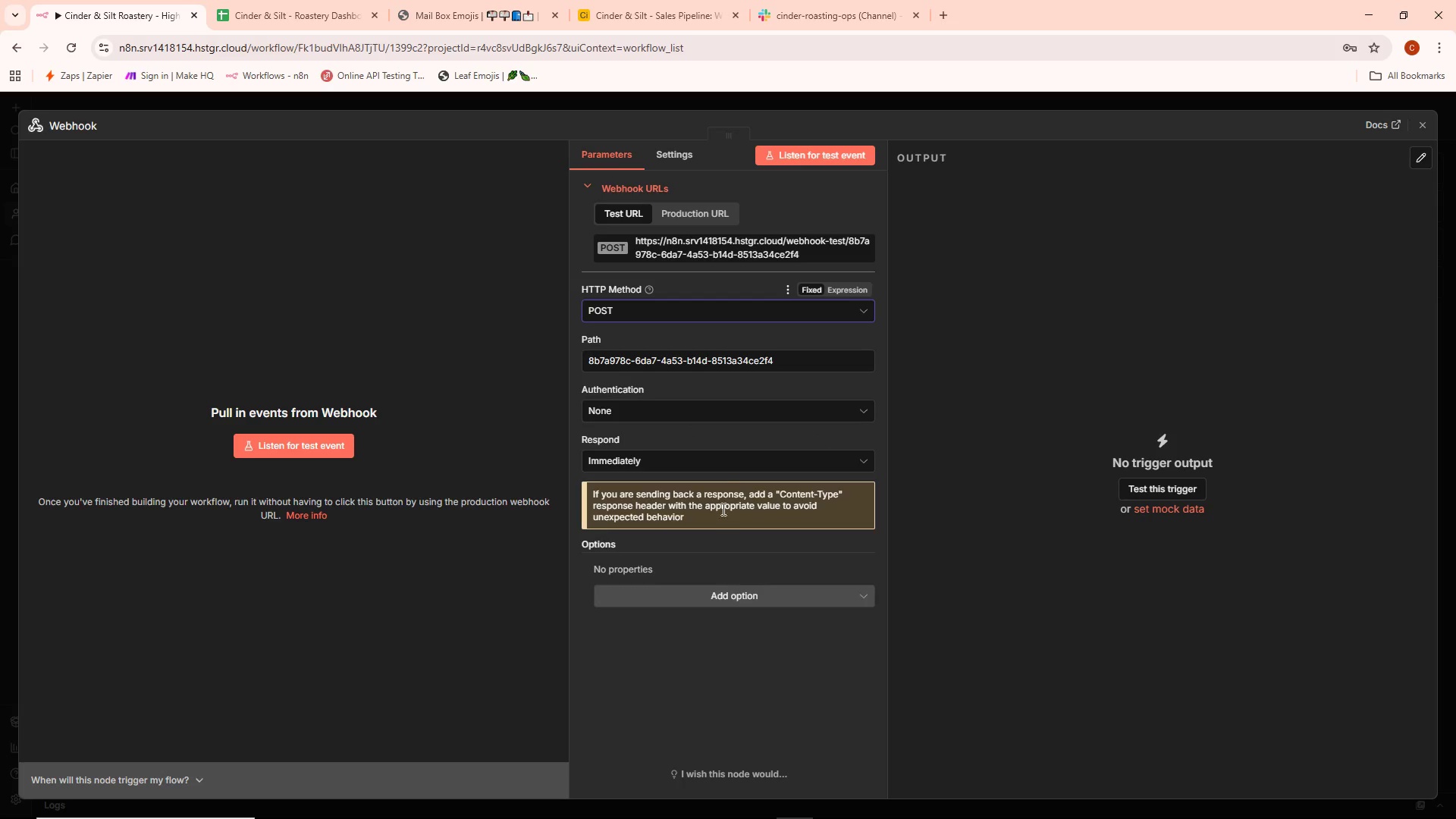 
left_click([719, 459])
 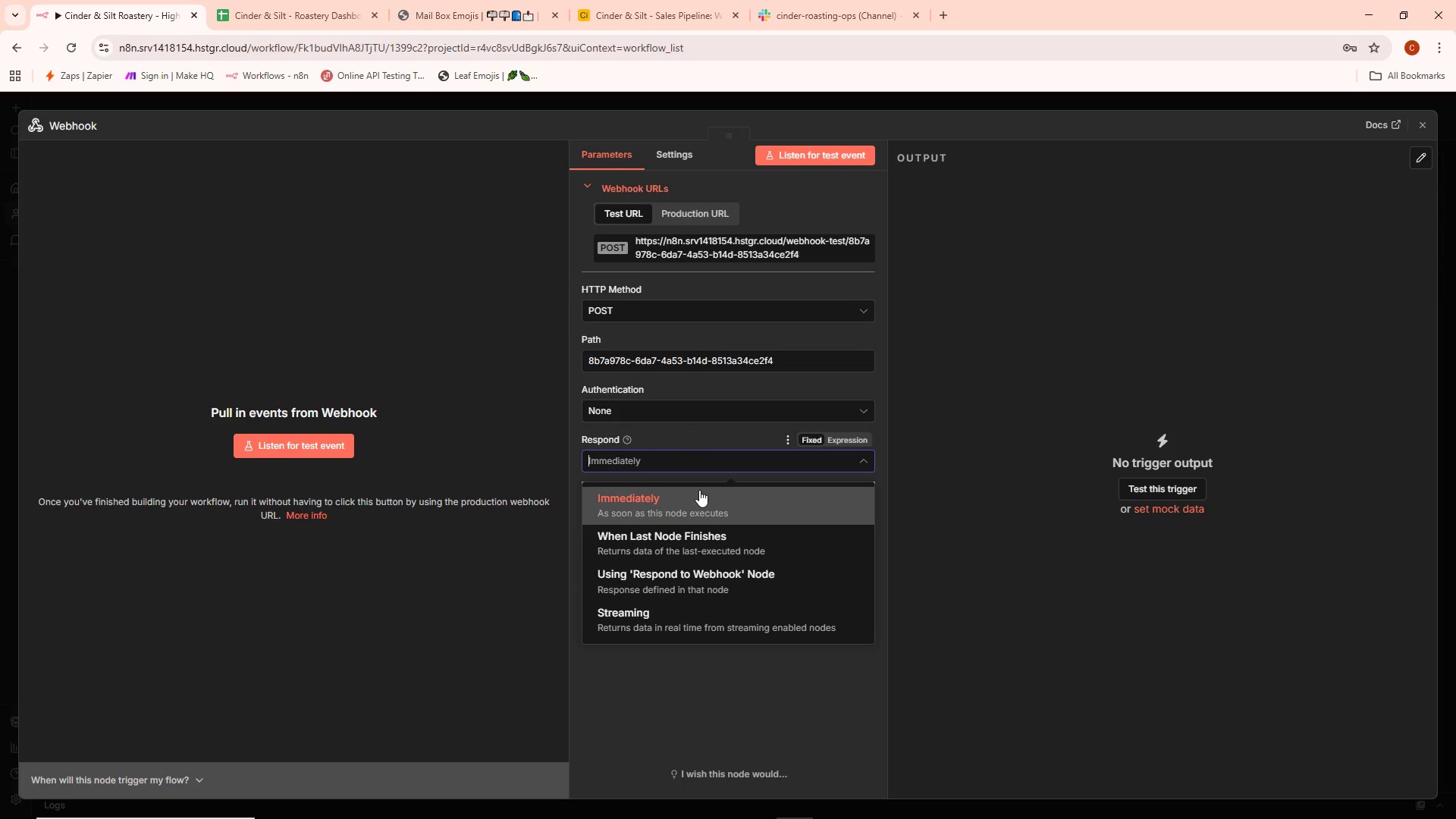 
wait(6.98)
 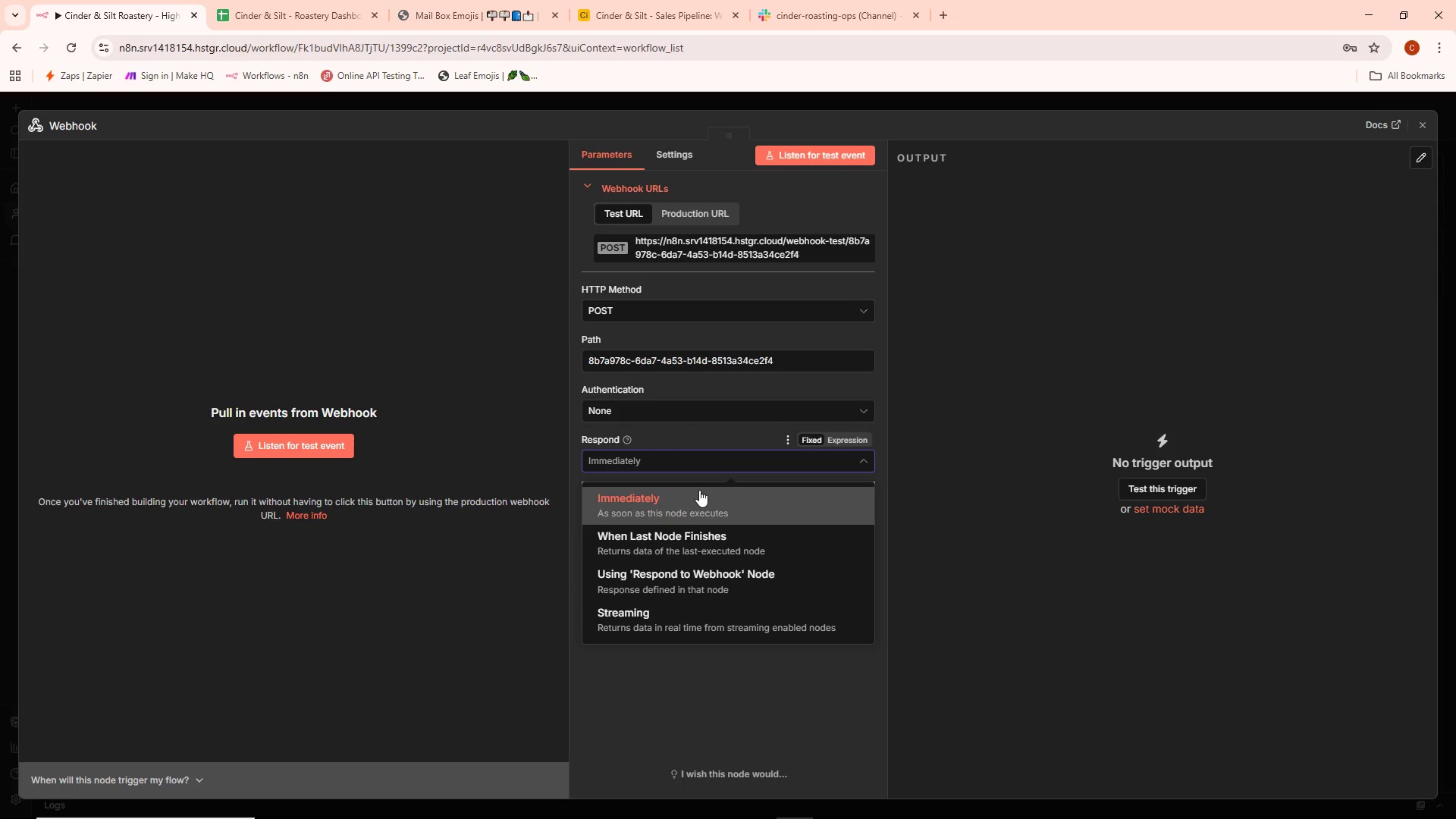 
left_click([699, 490])
 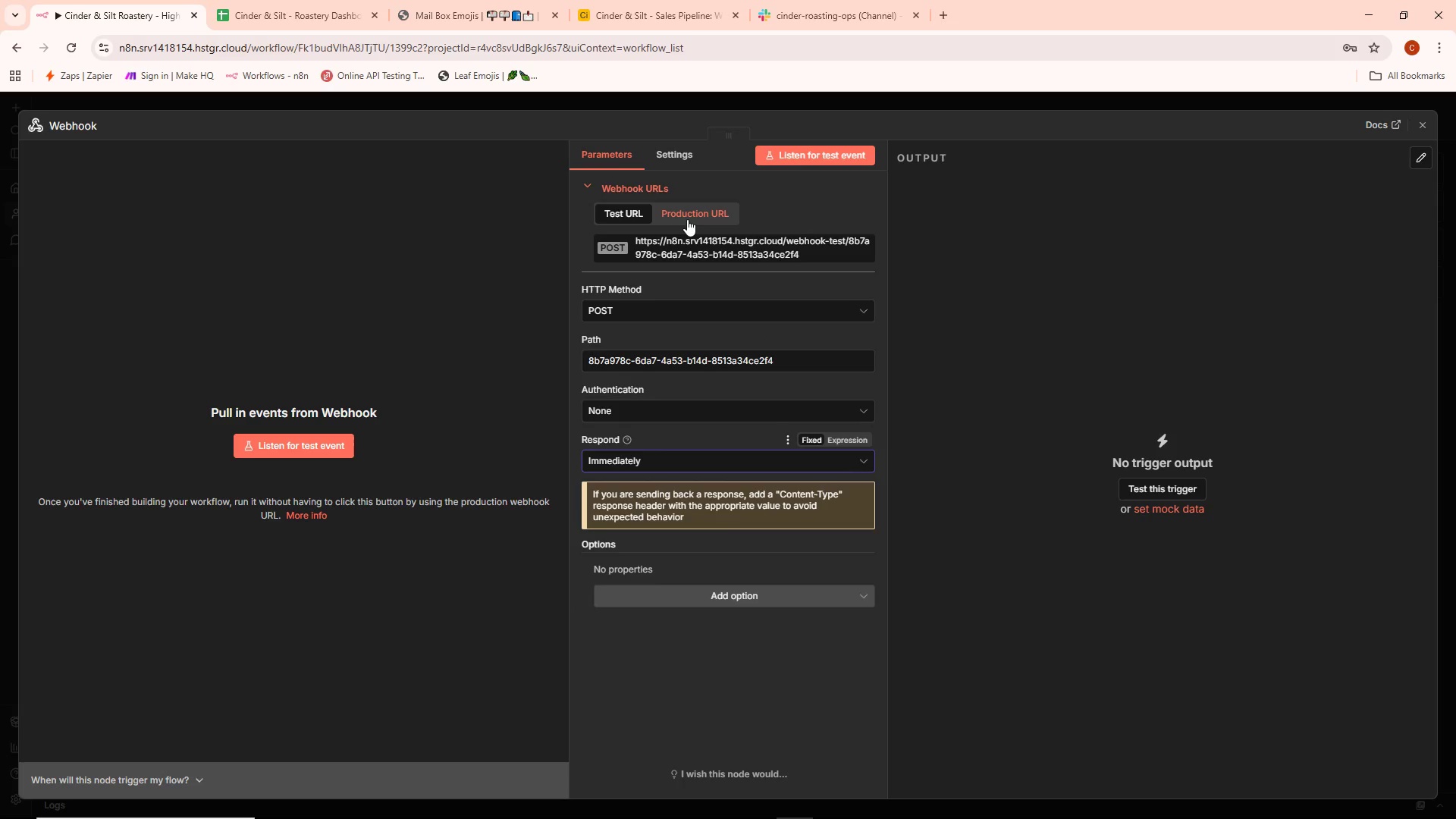 
wait(7.94)
 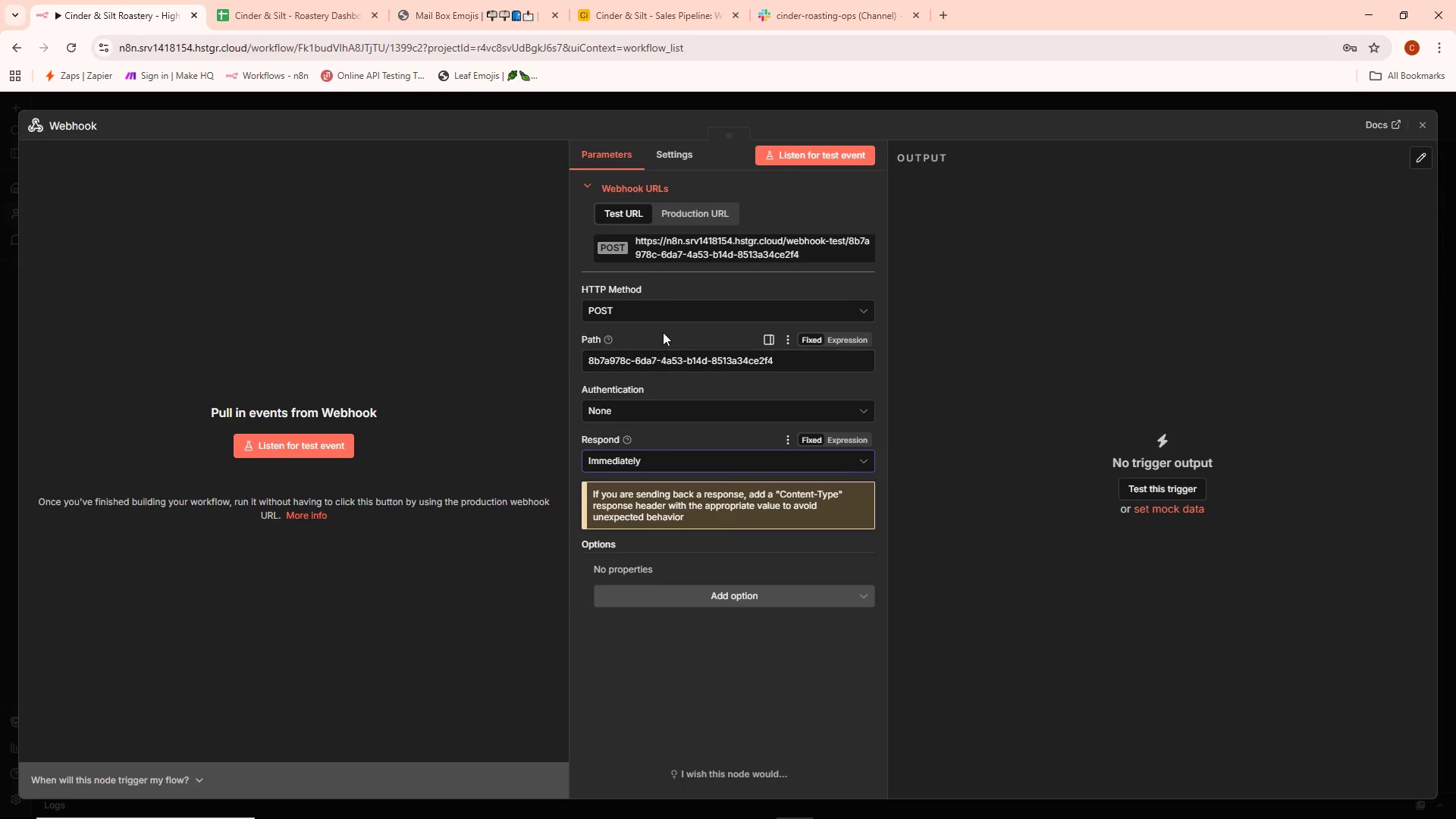 
left_click([622, 220])
 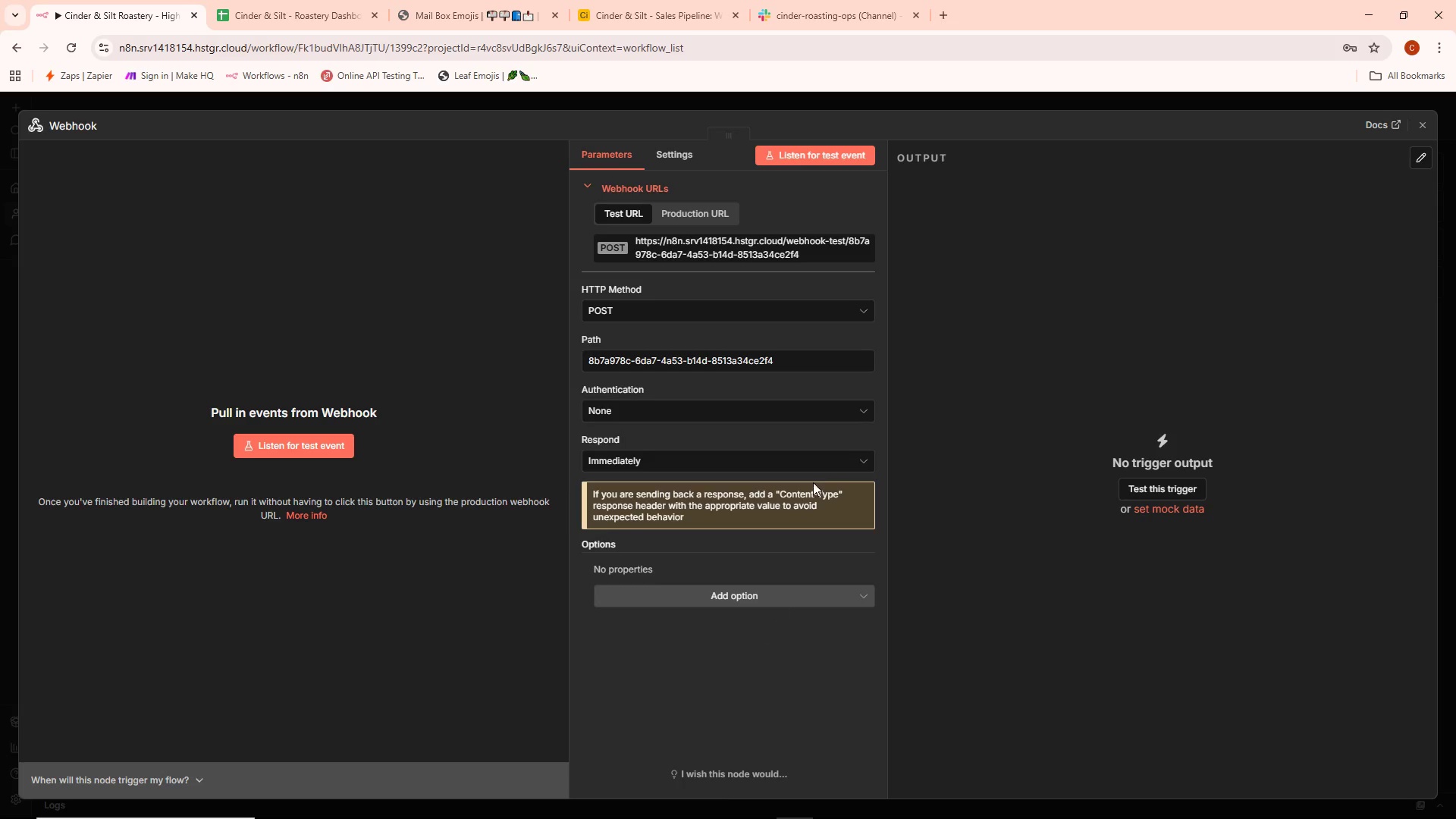 
wait(5.28)
 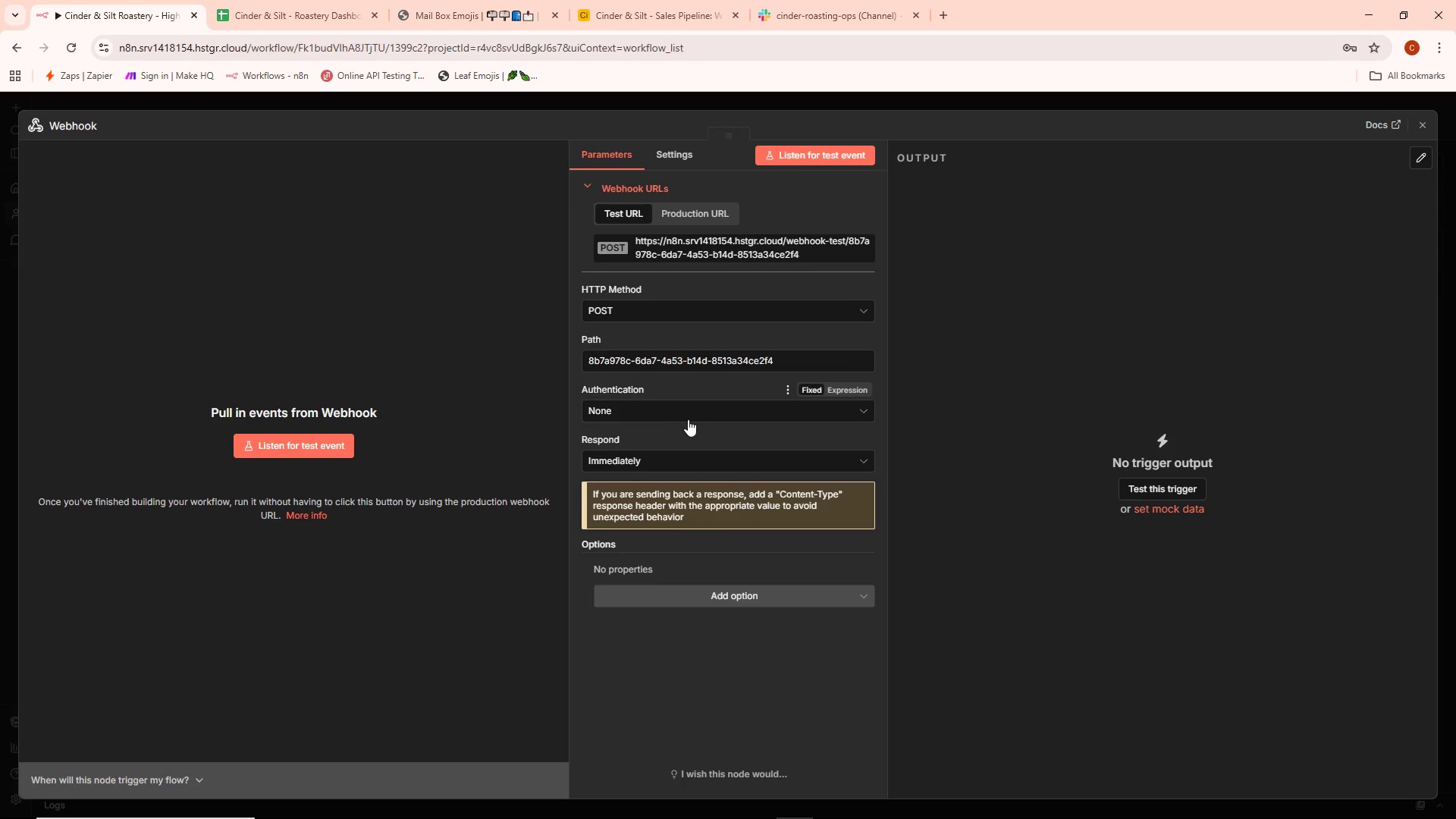 
left_click([942, 20])
 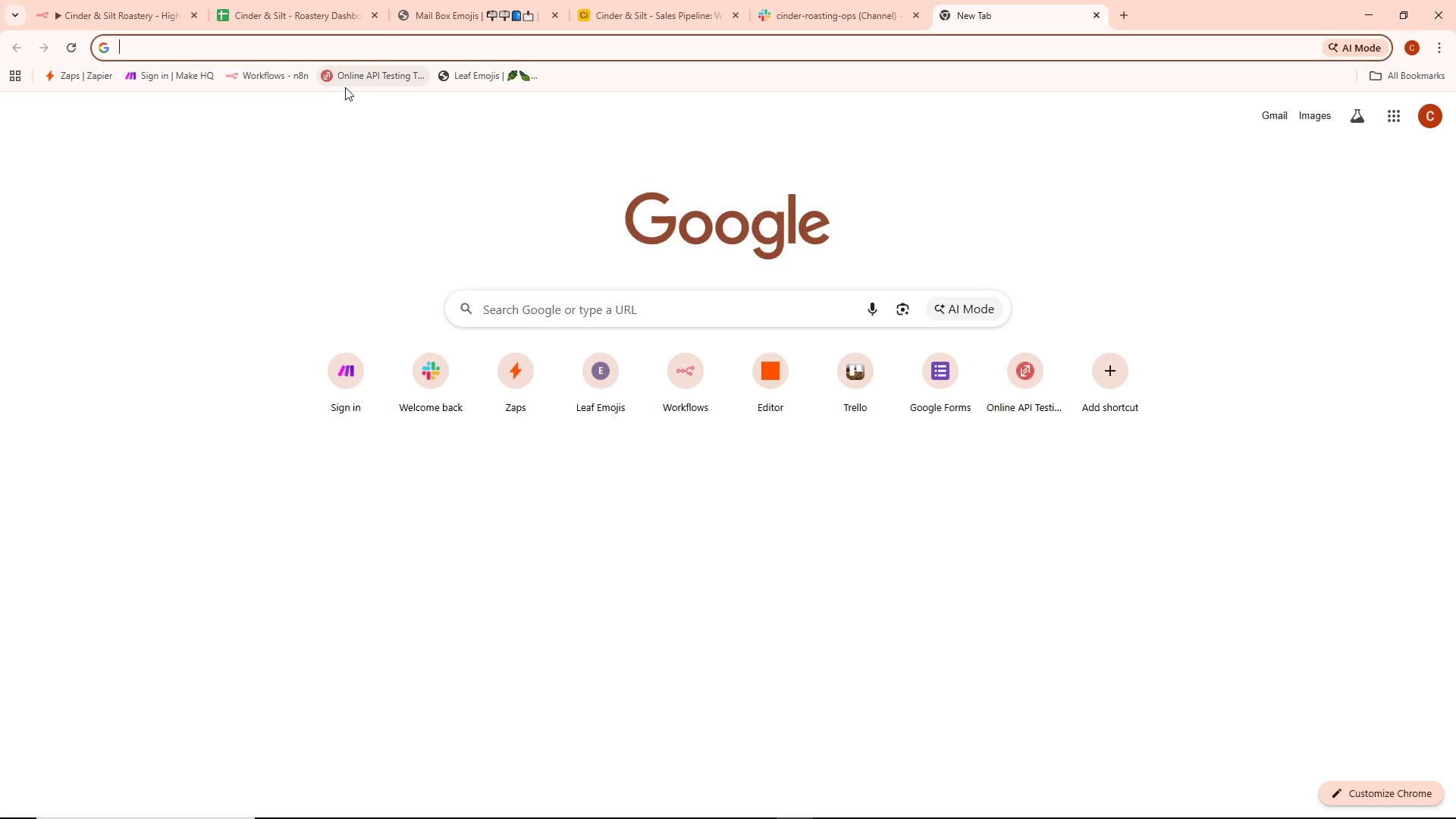 
double_click([353, 71])
 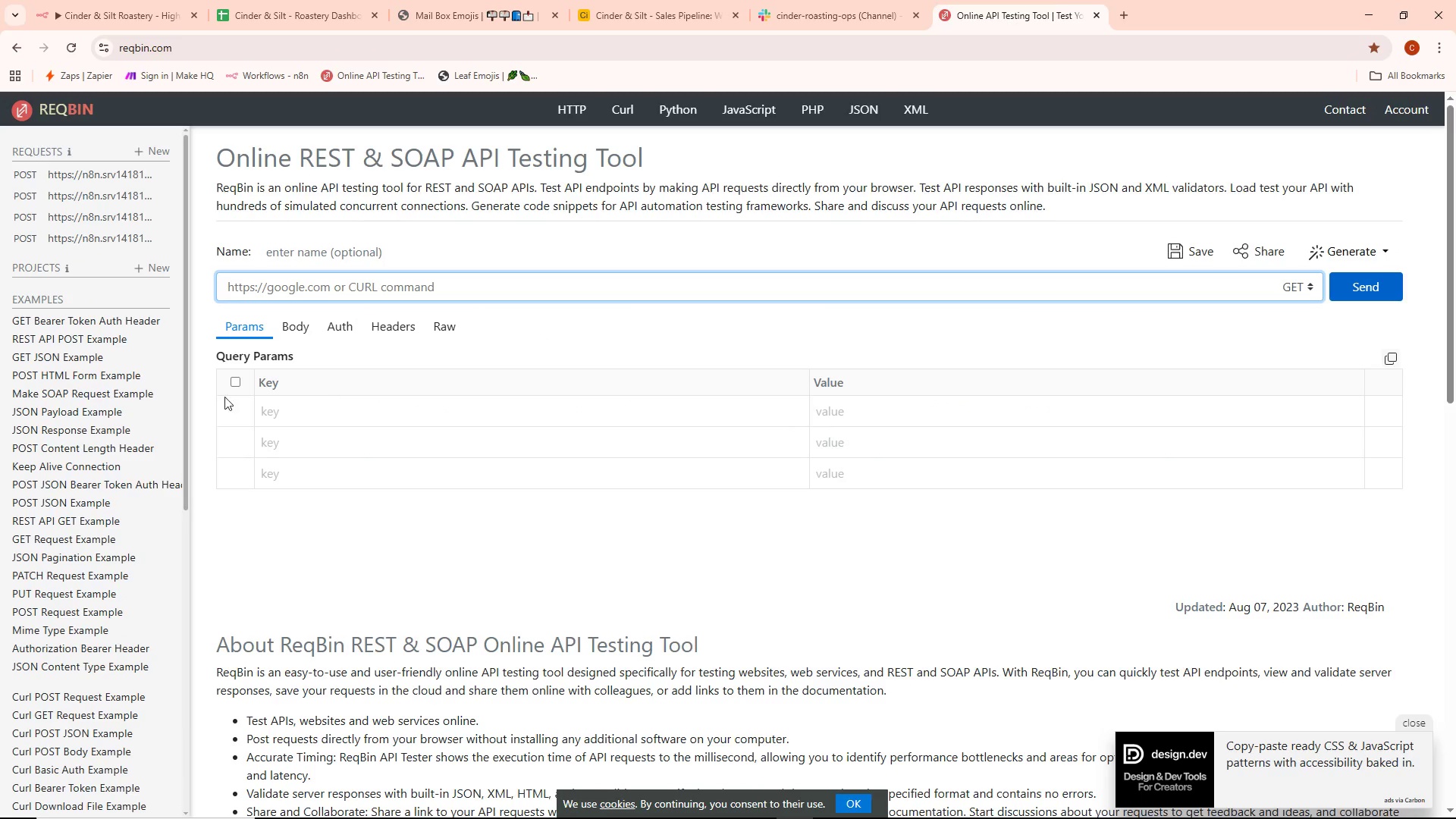 
wait(7.55)
 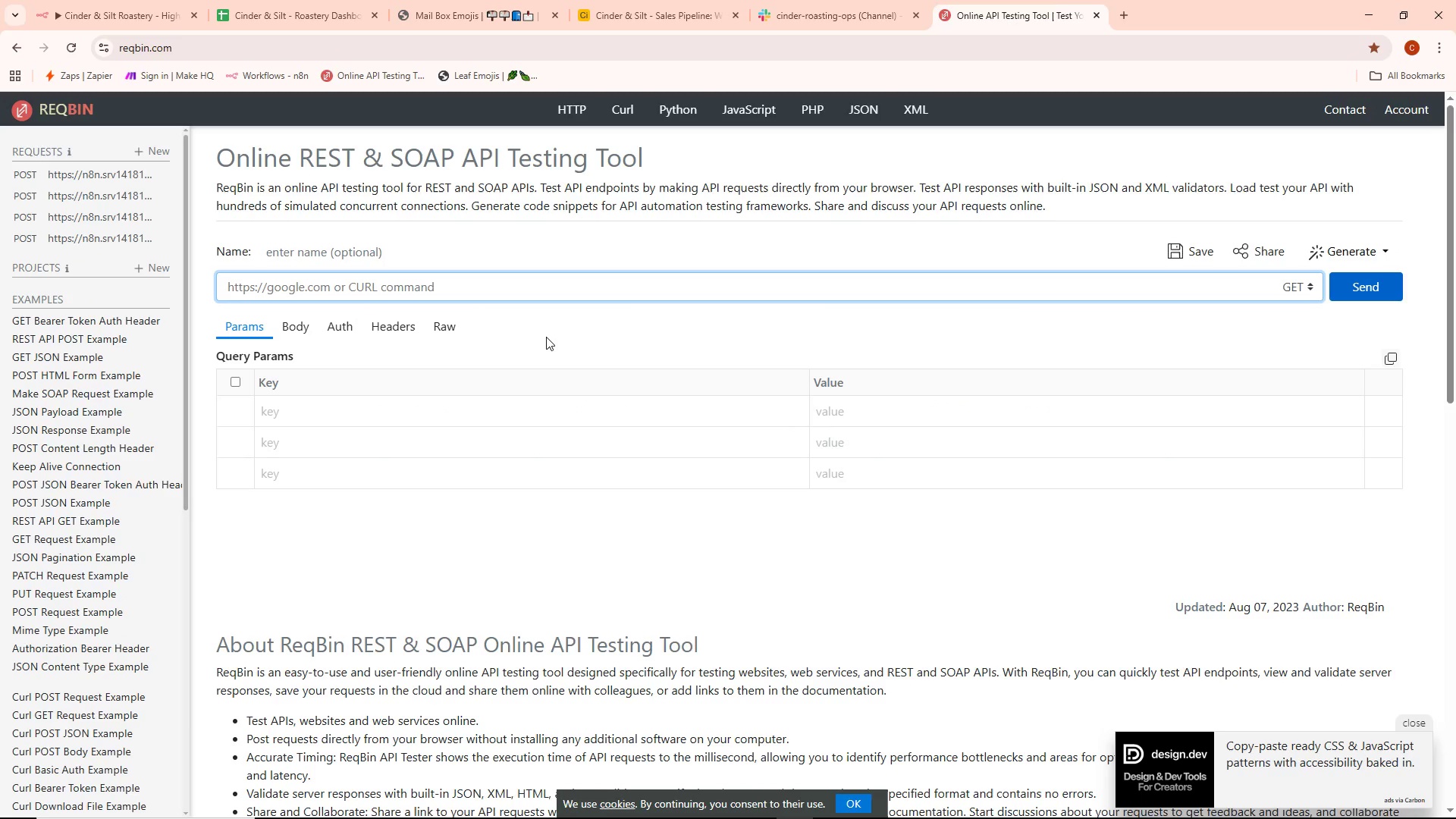 
left_click([104, 8])
 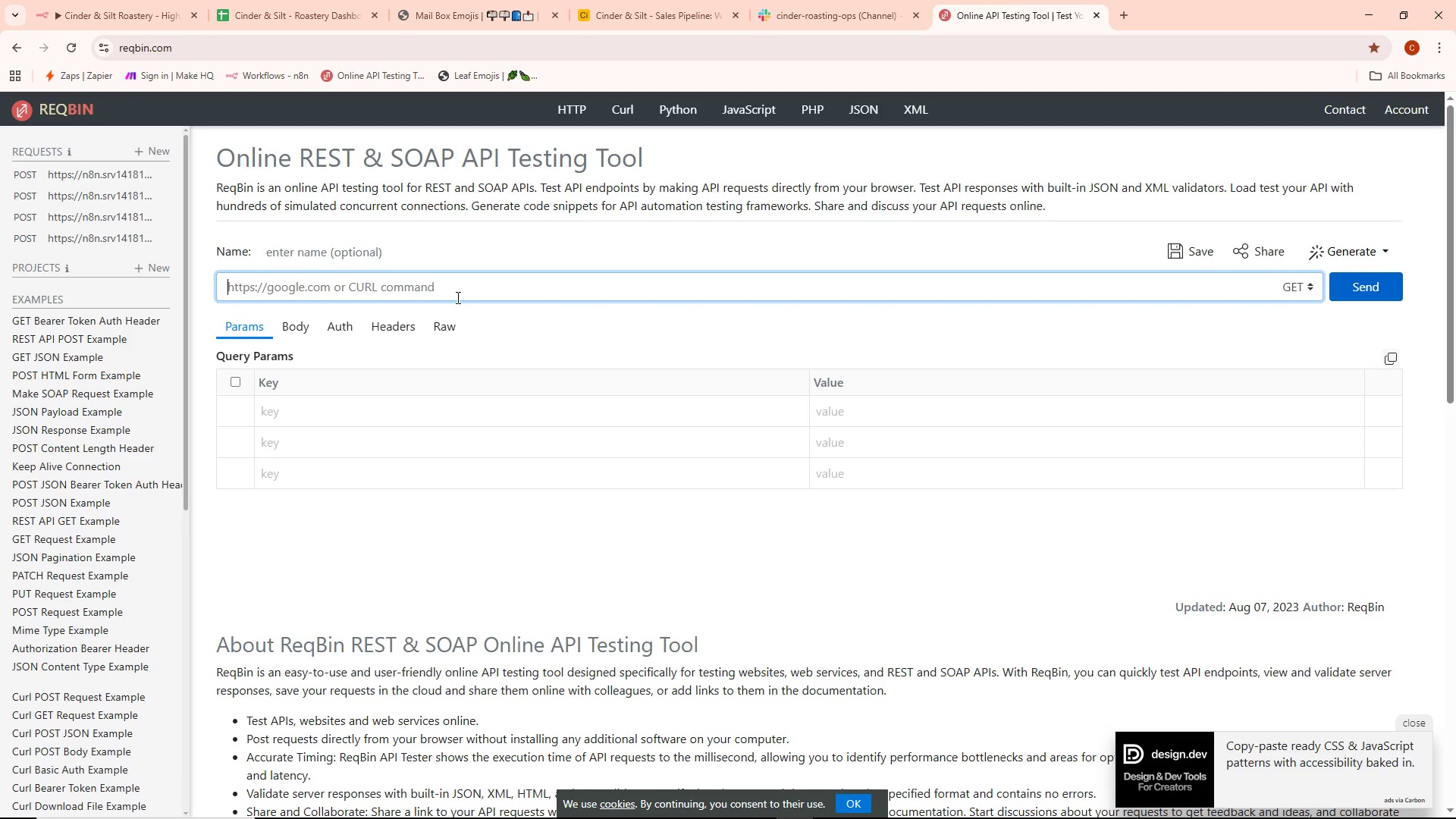 
left_click([145, 0])
 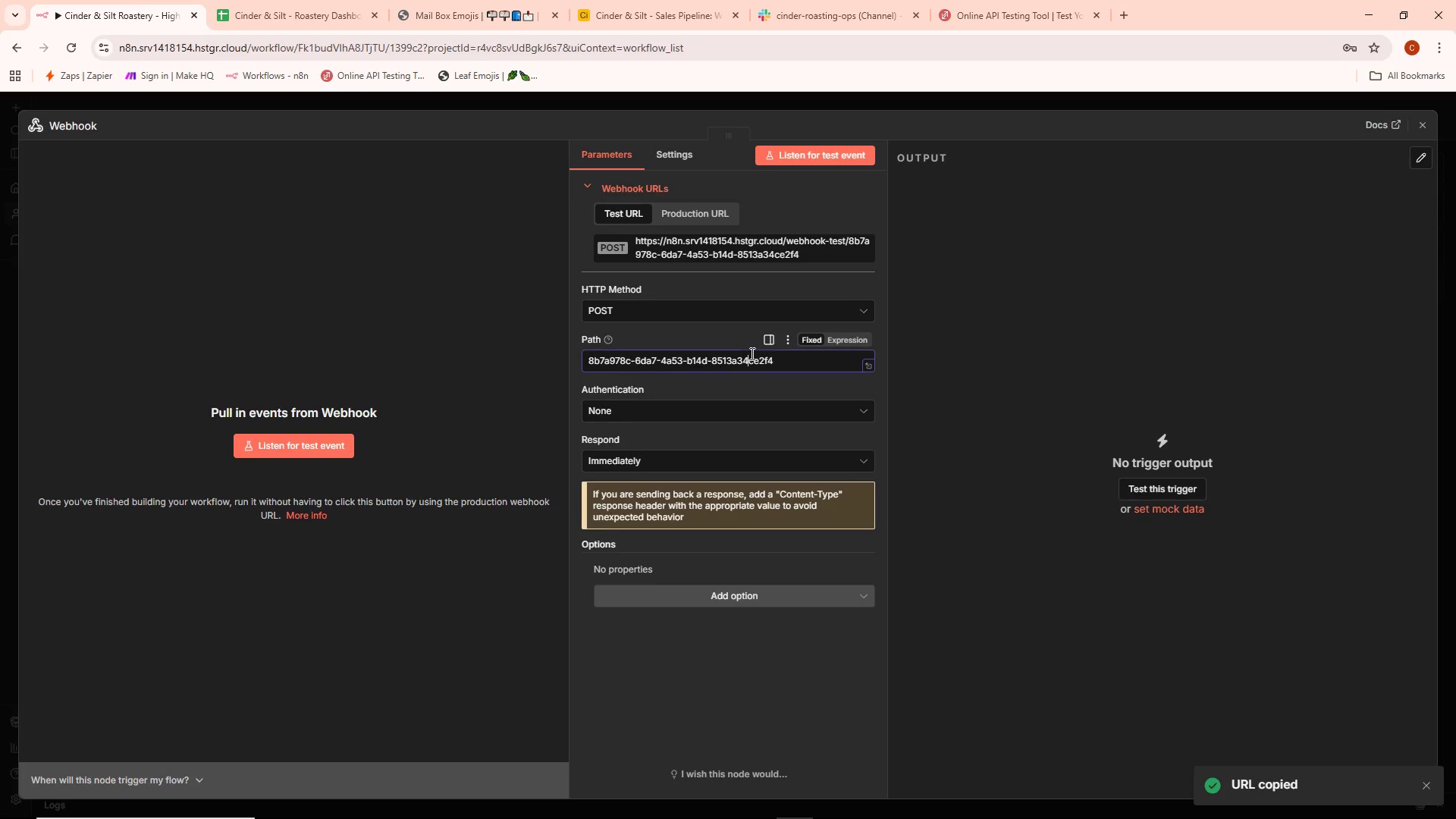 
hold_key(key=ControlLeft, duration=0.83)
 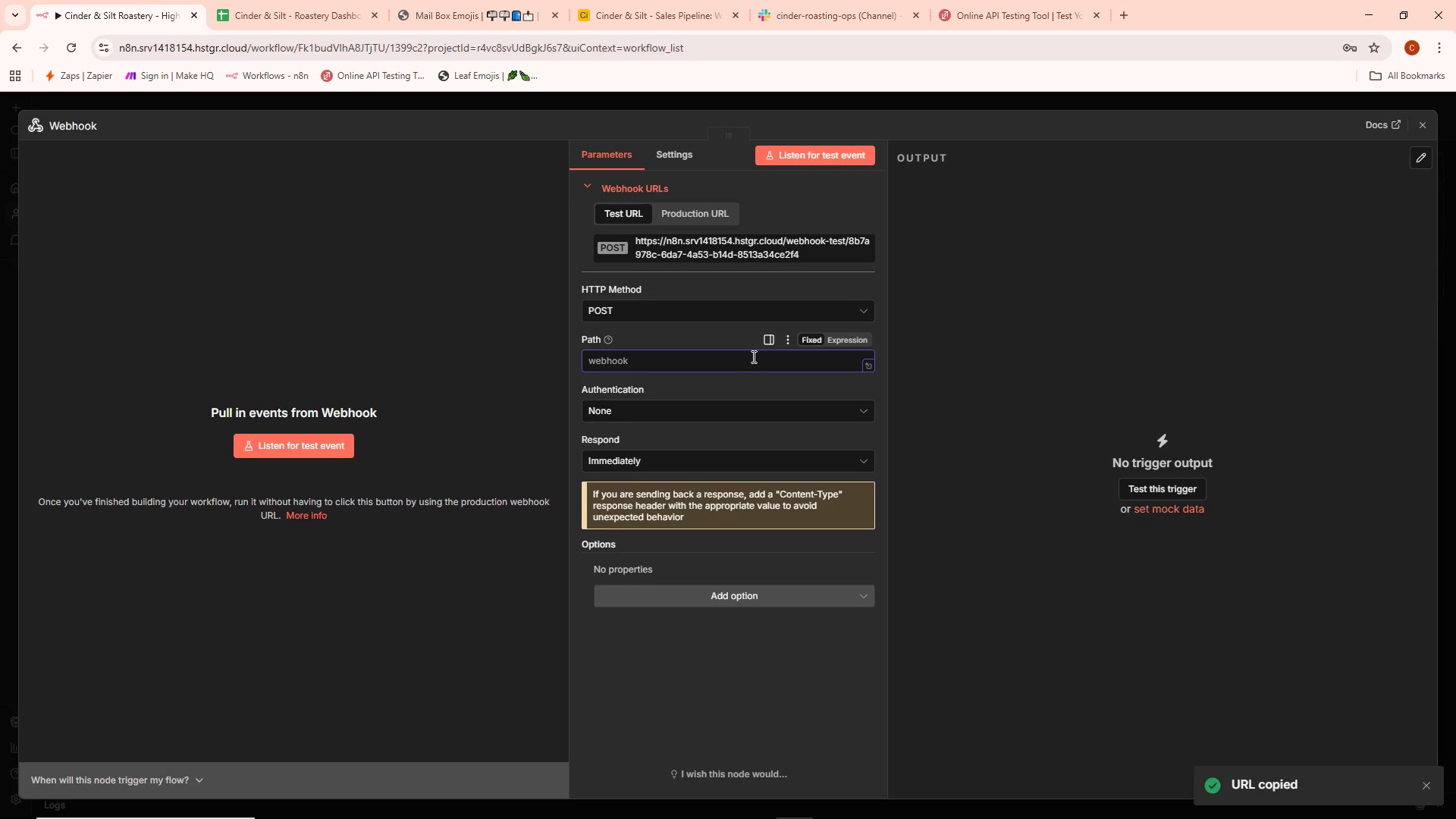 
hold_key(key=A, duration=0.44)
 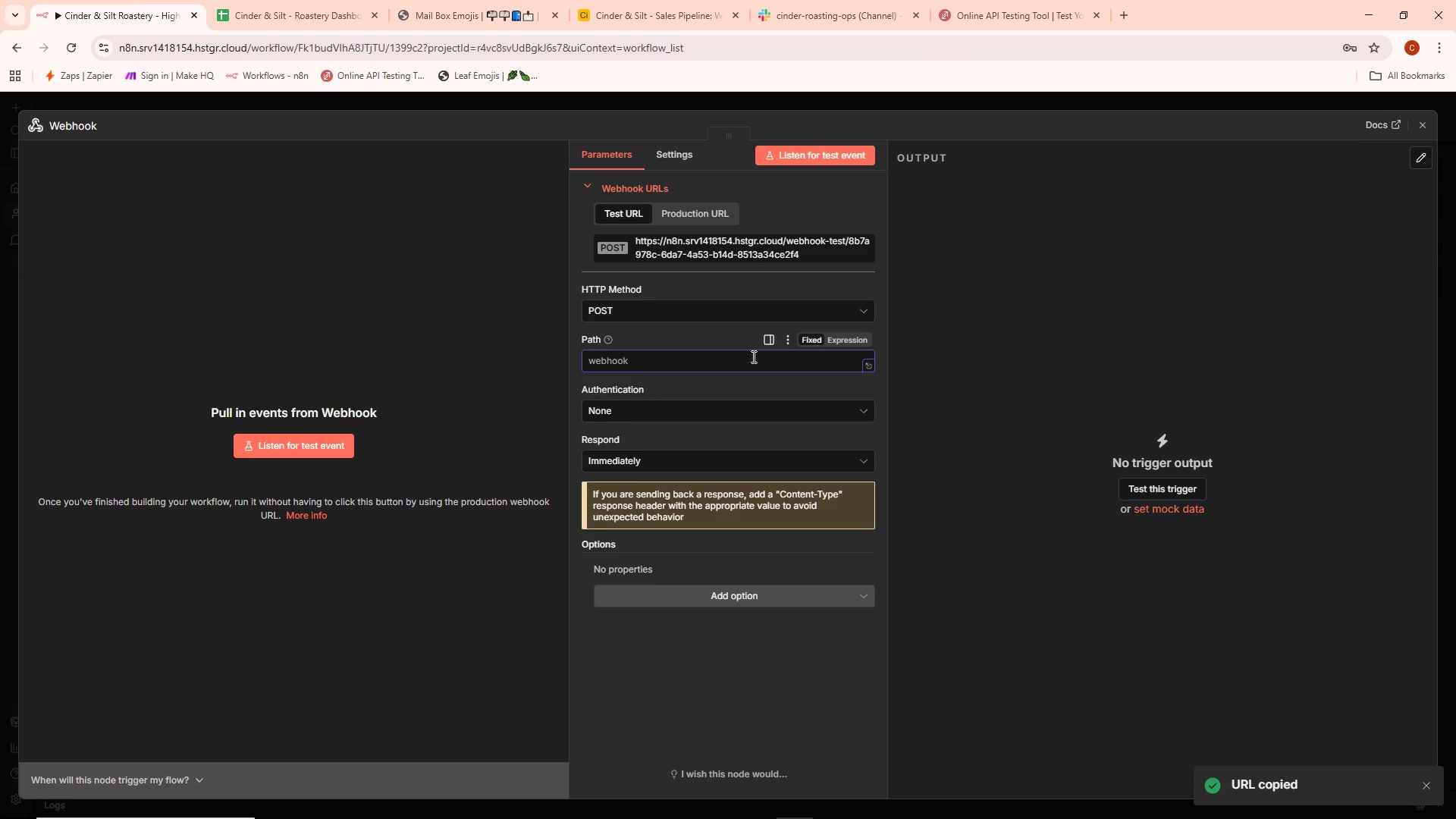 
key(Backspace)
 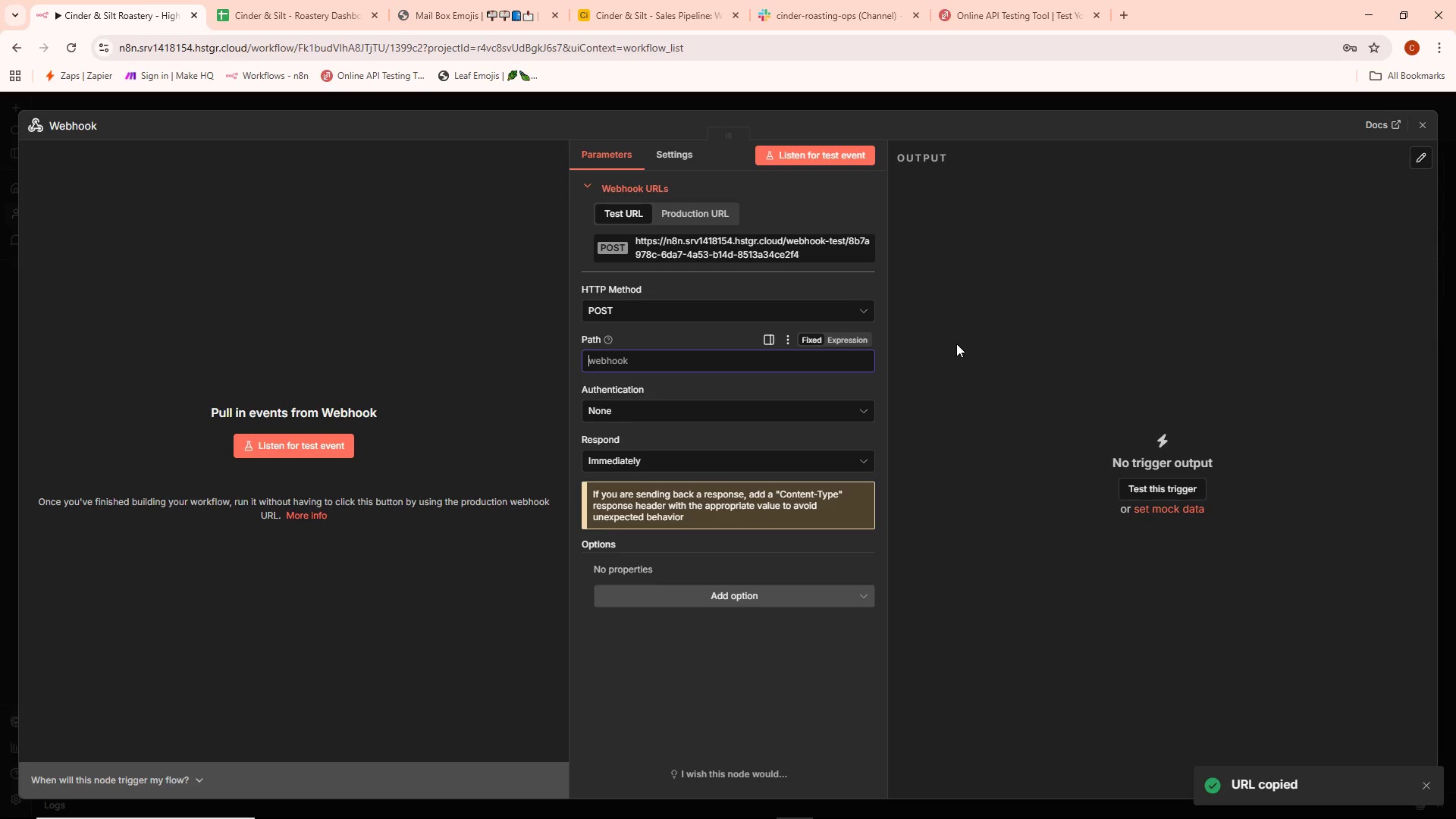 
key(S)
 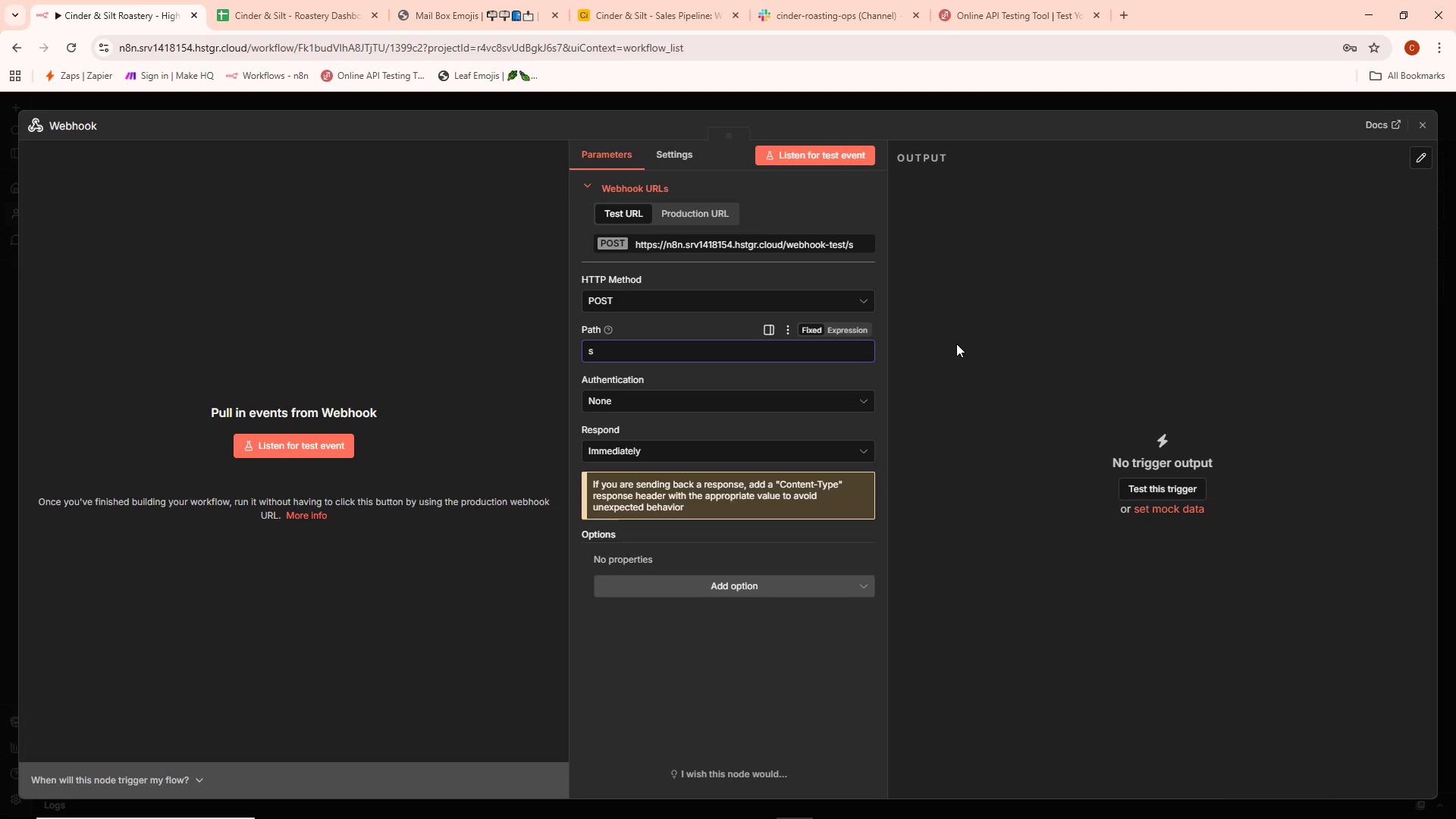 
key(Backspace)
 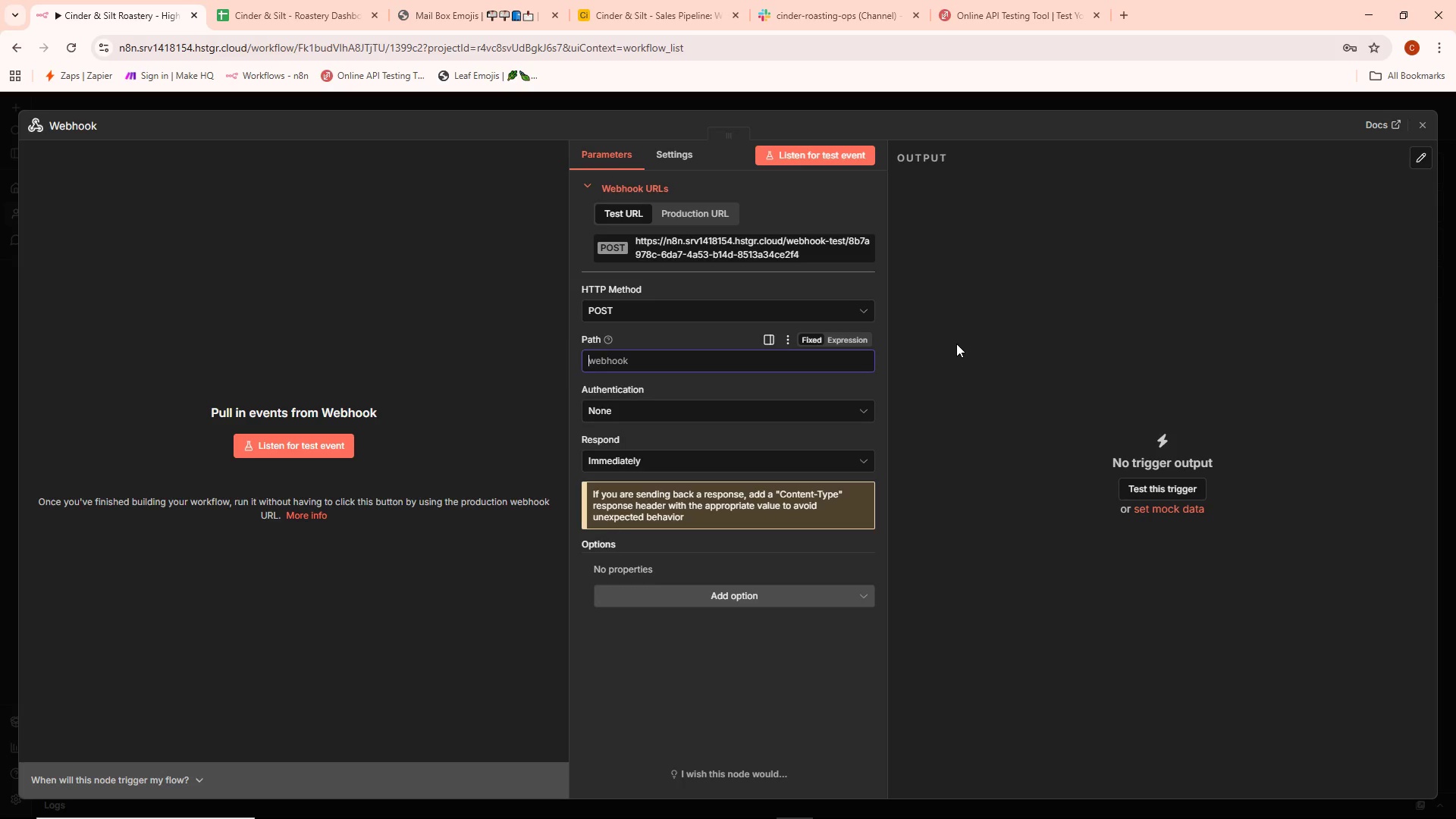 
wait(8.45)
 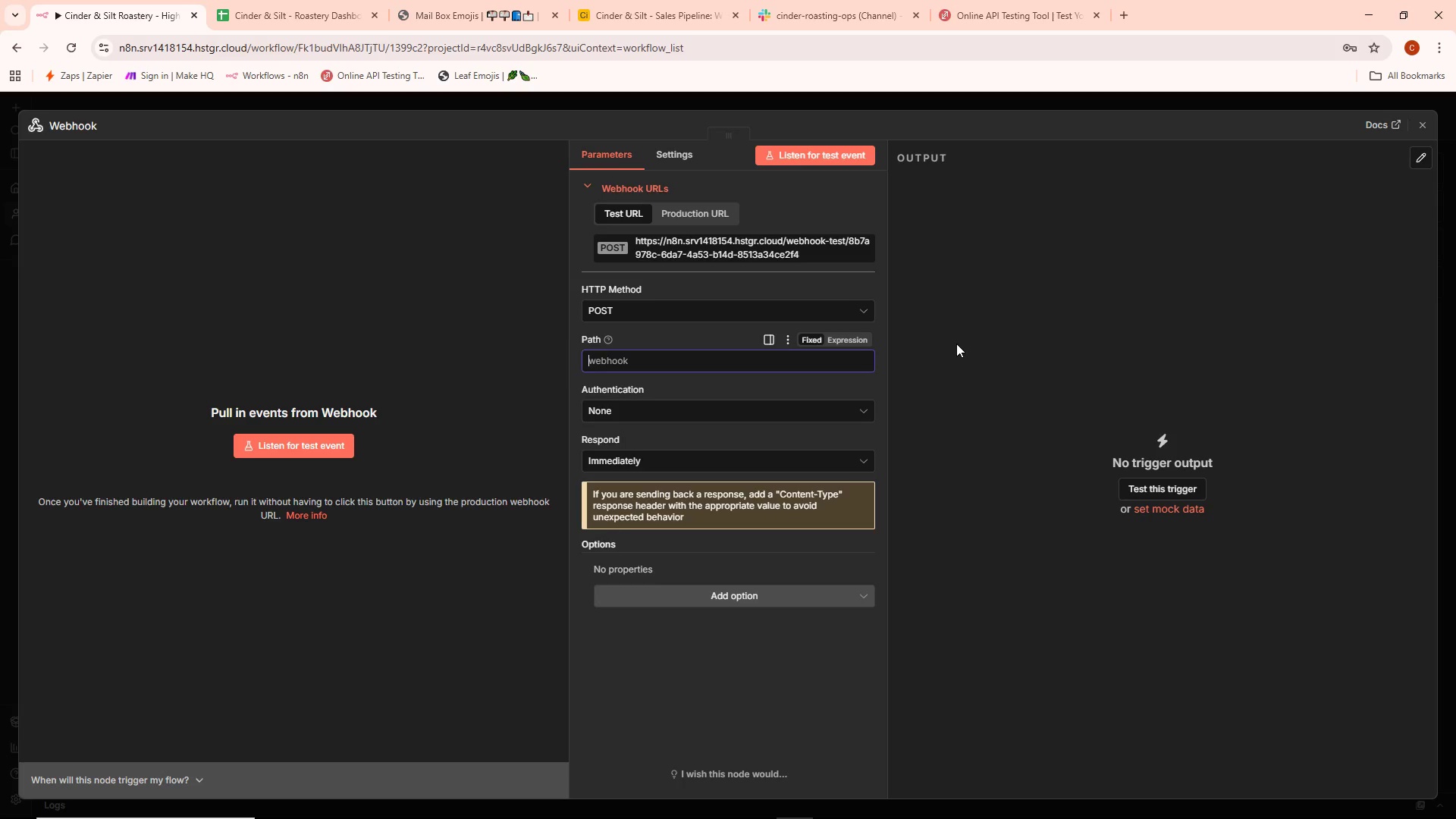 
type(cinder-)
 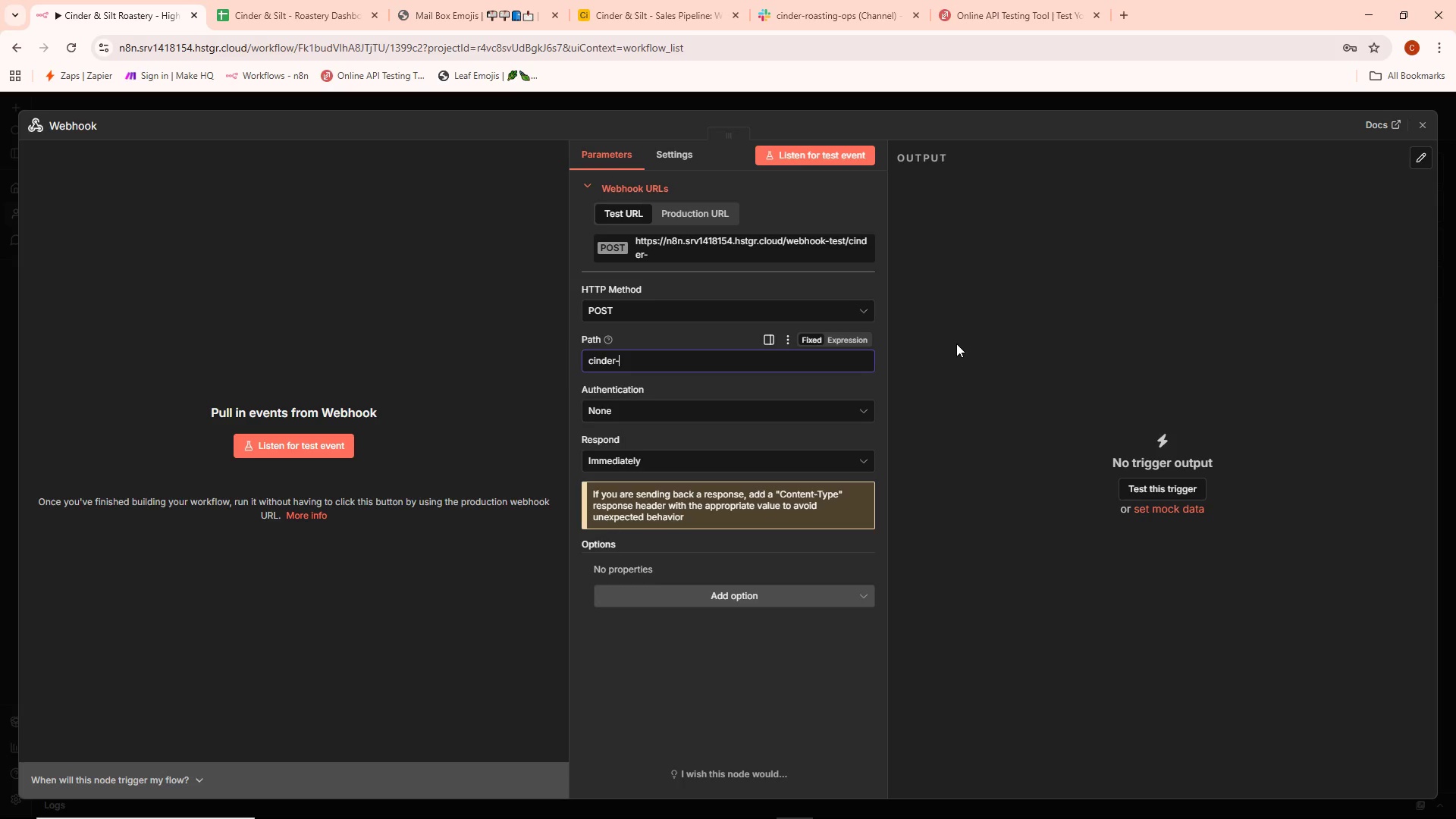 
type(silt-hub)
 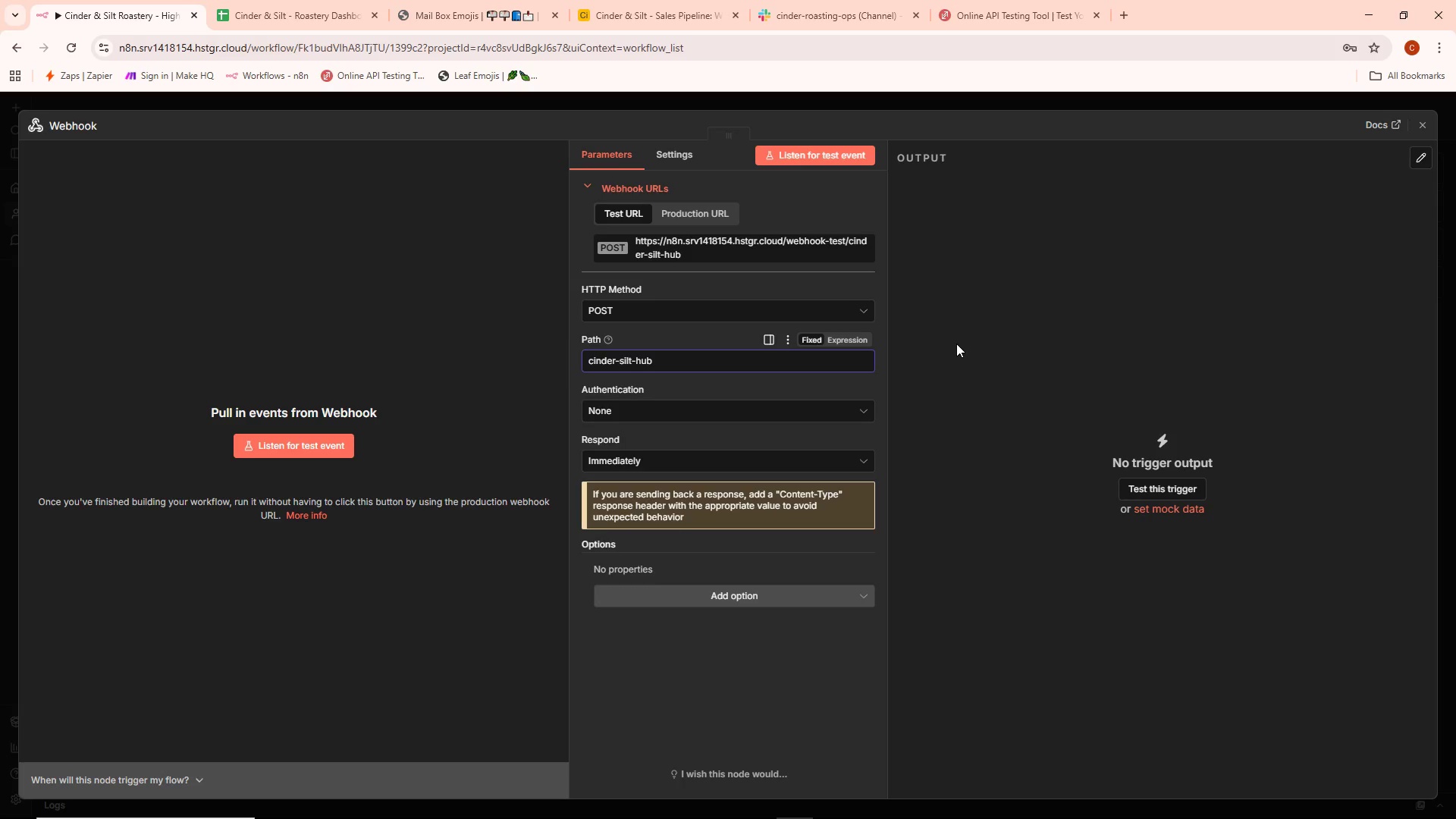 
left_click([956, 344])
 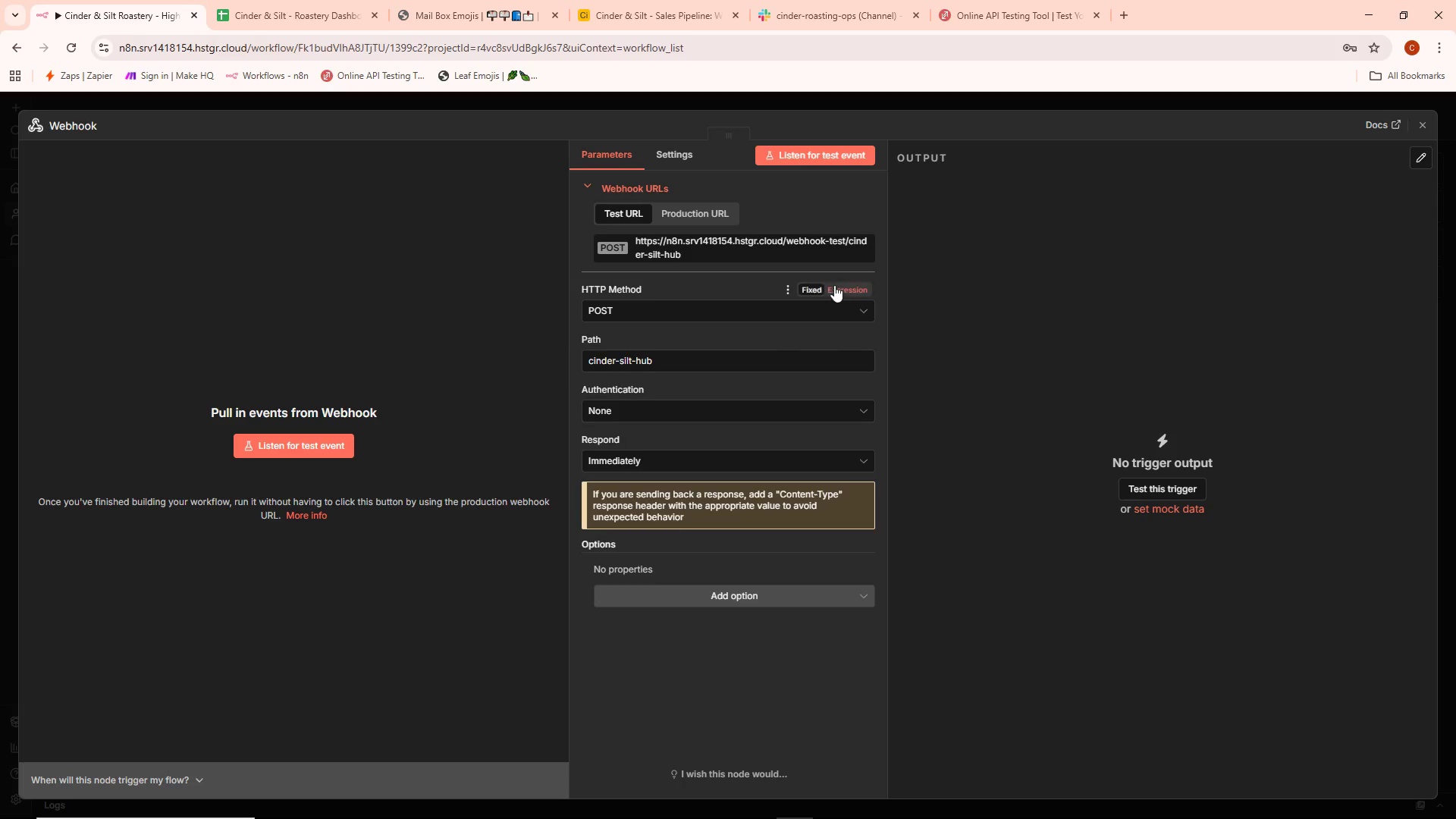 
left_click([806, 250])
 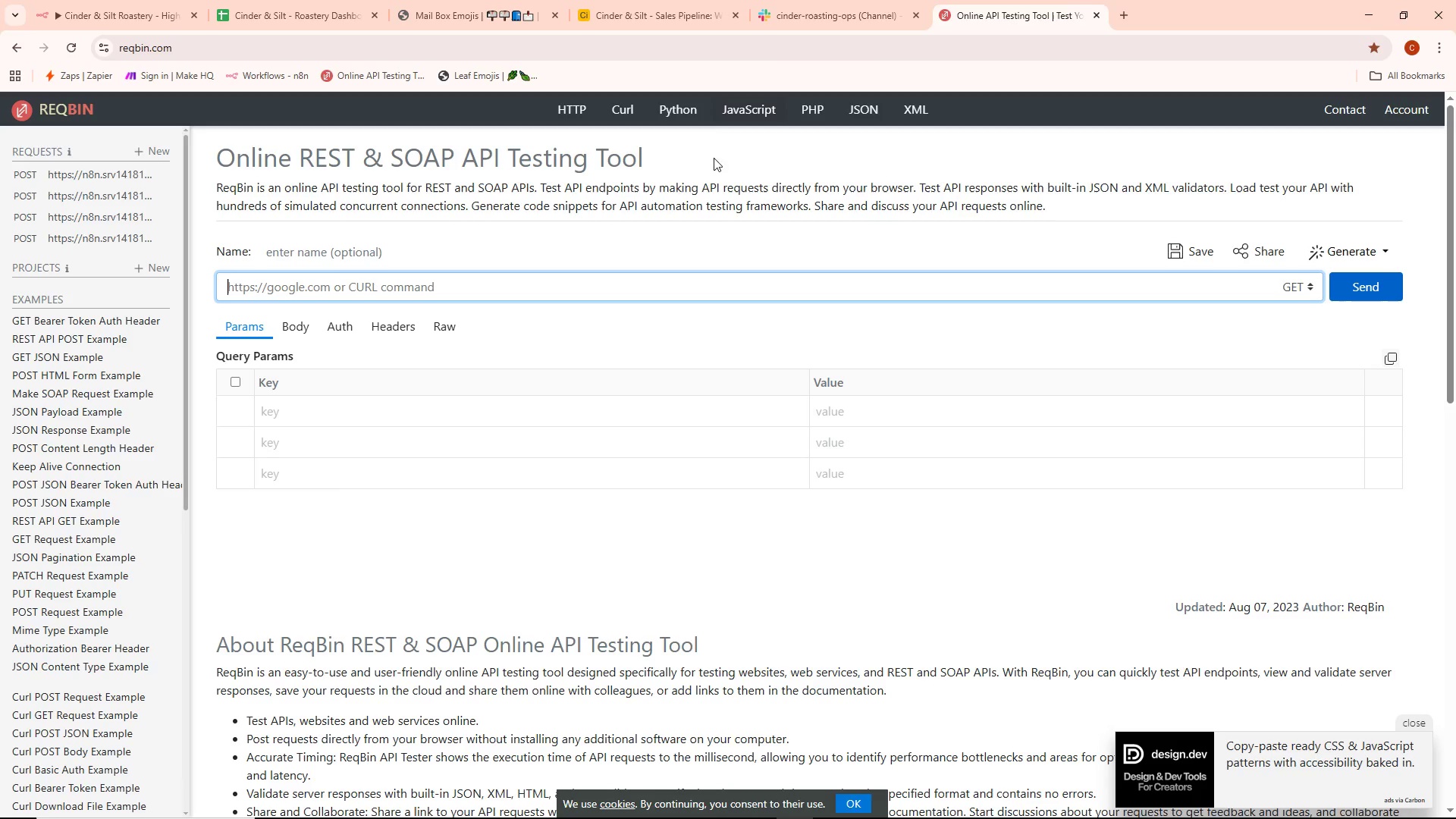 
key(Control+V)
 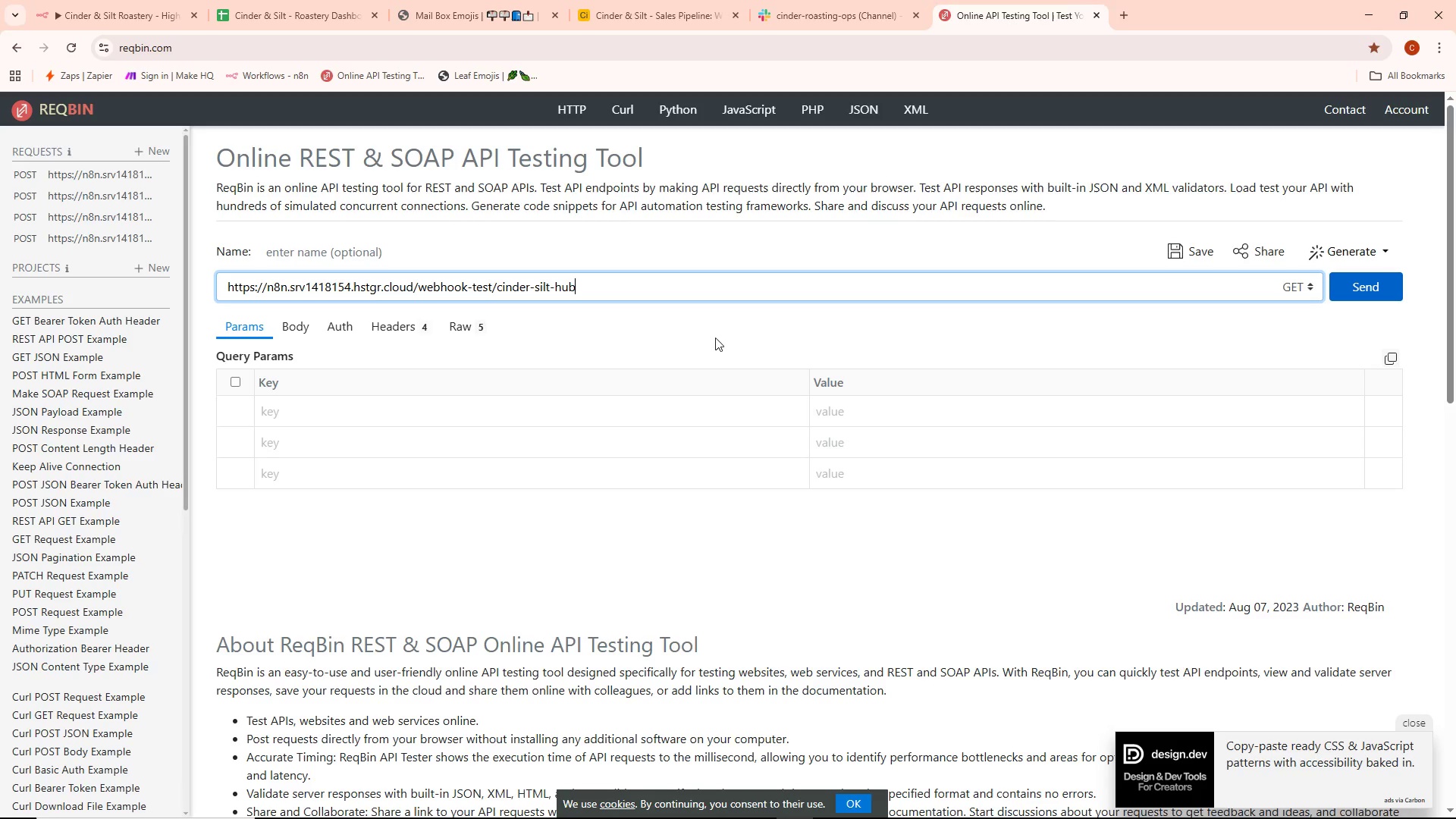 
left_click([715, 358])
 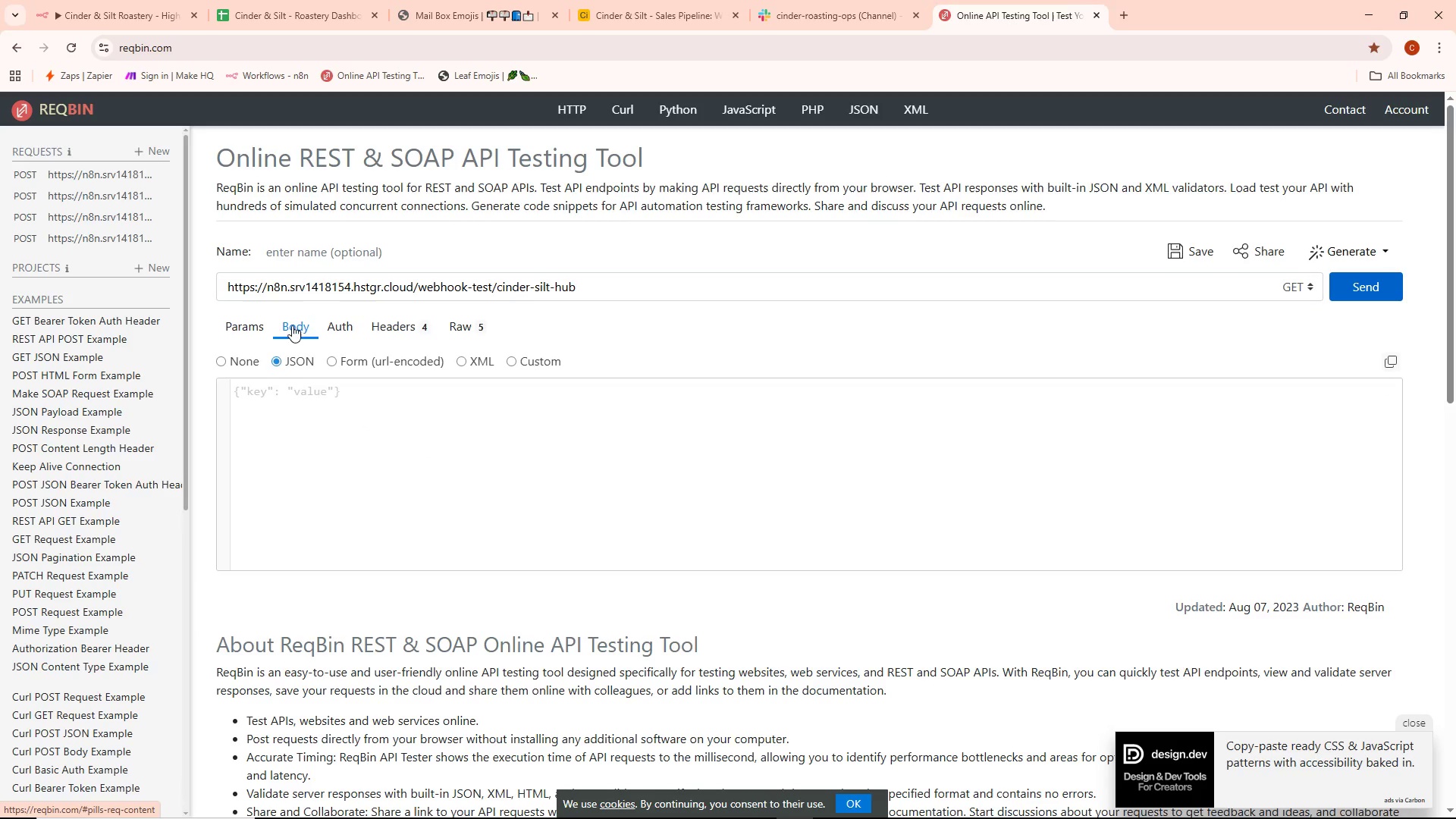 
wait(6.12)
 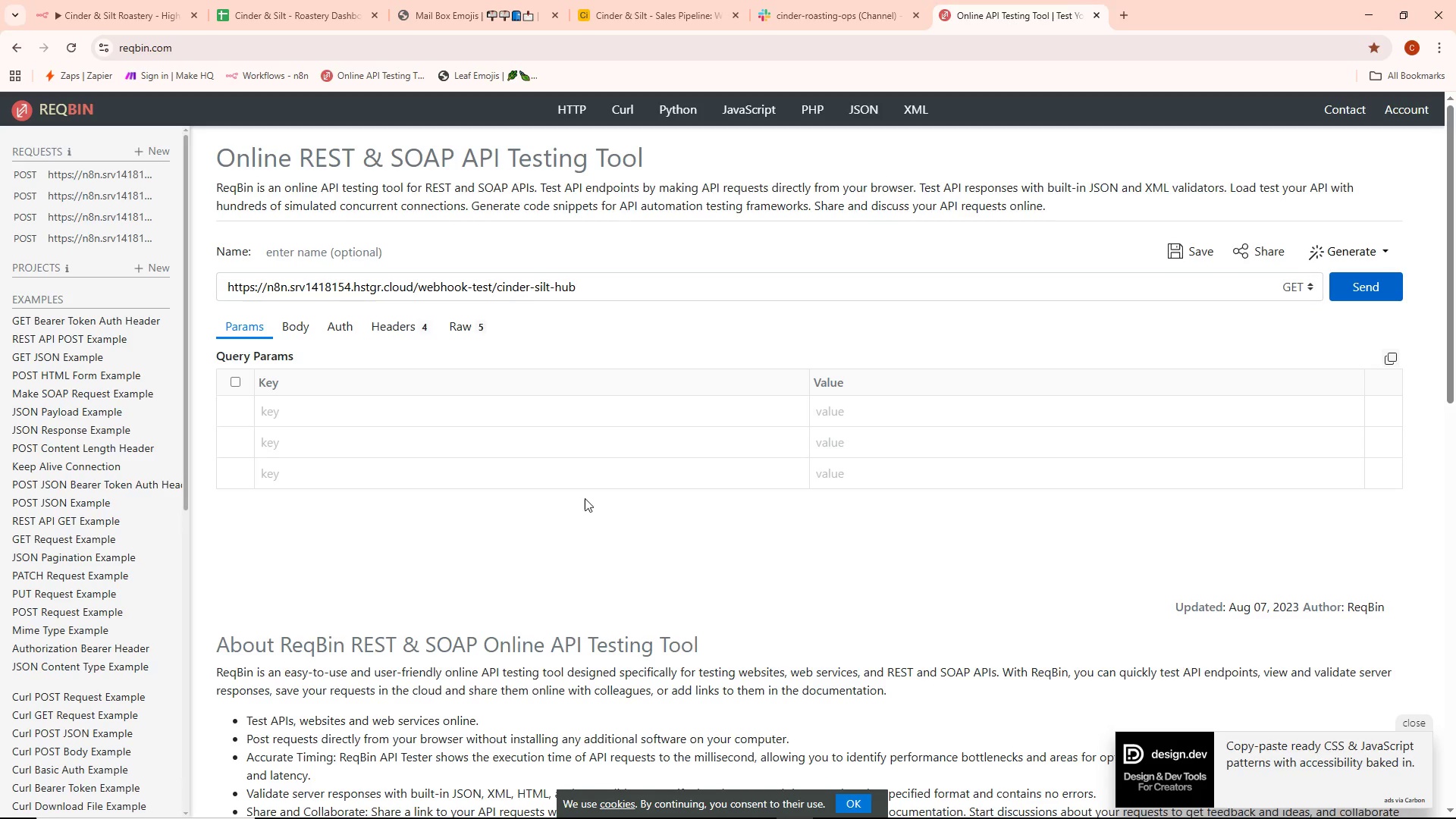 
left_click([224, 359])
 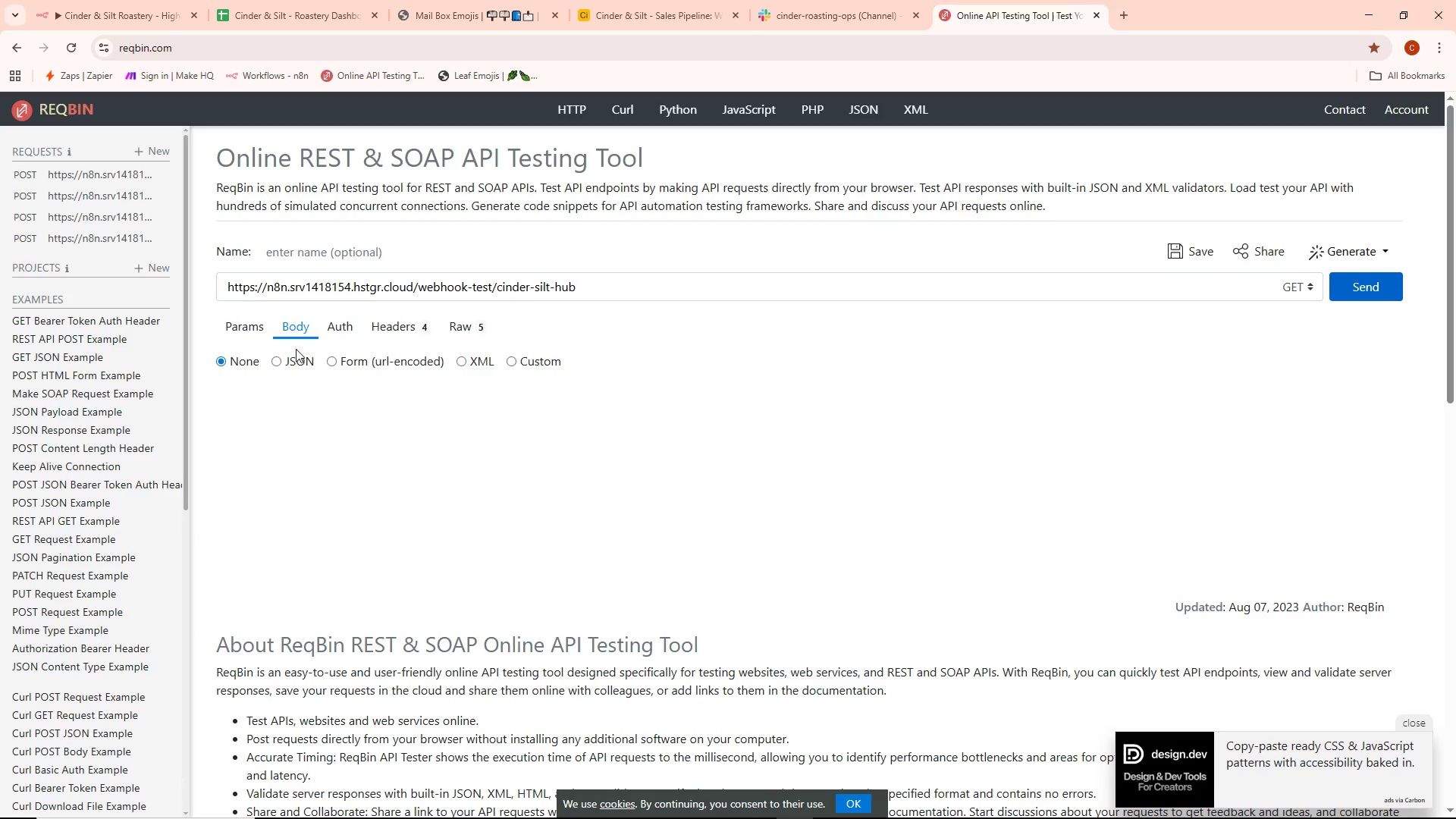 
left_click([278, 356])
 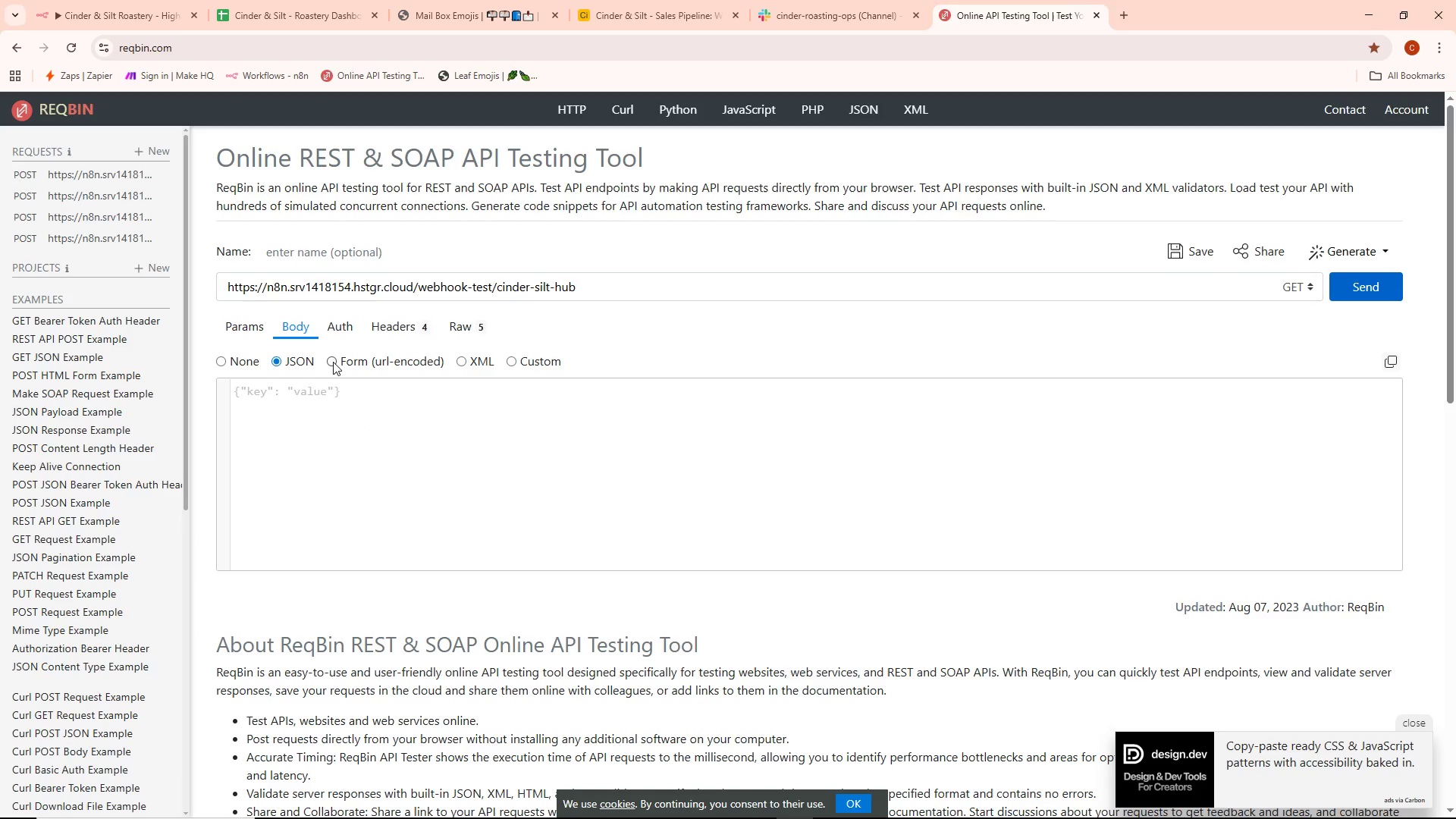 
left_click([333, 362])
 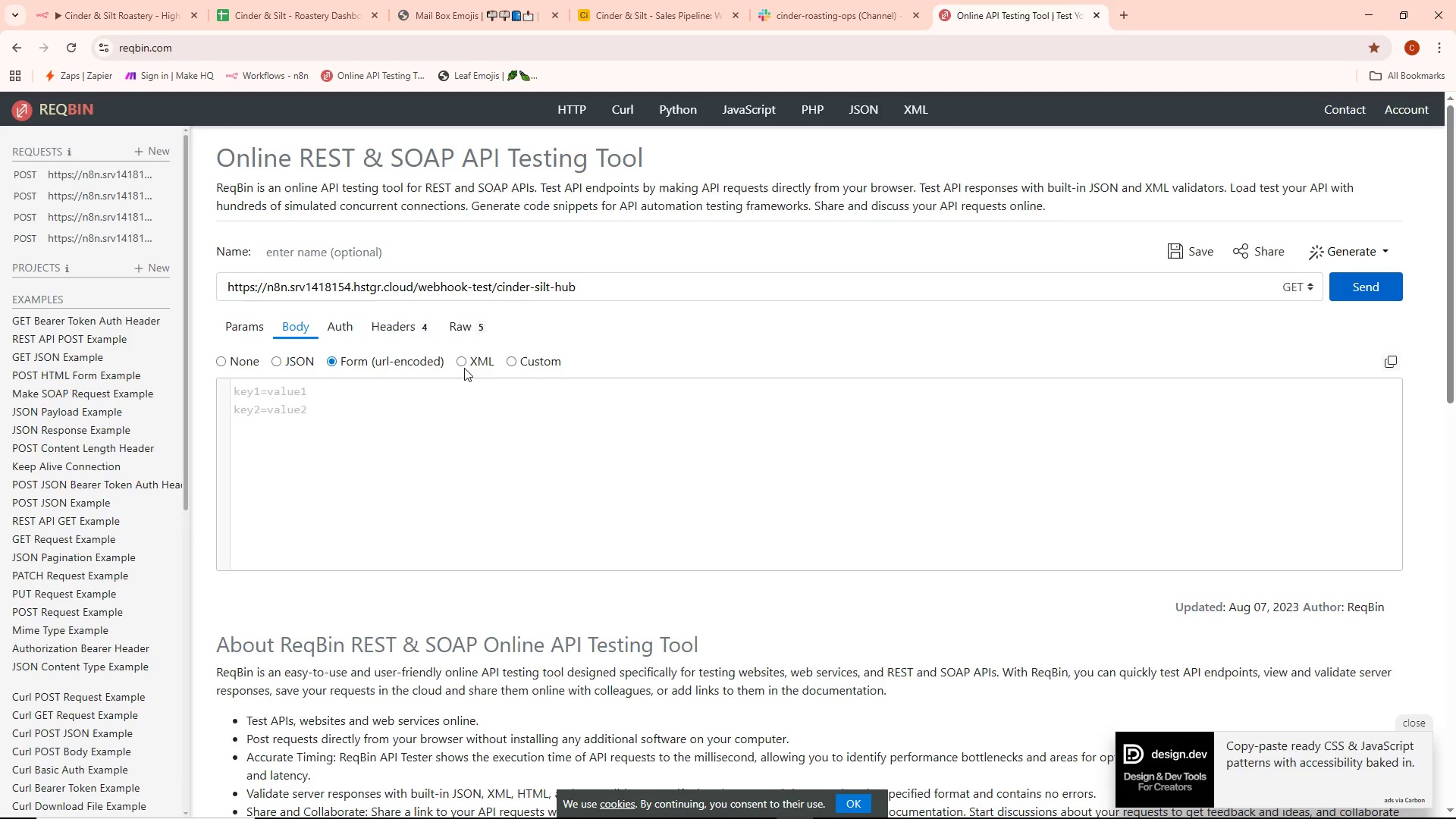 
double_click([461, 359])
 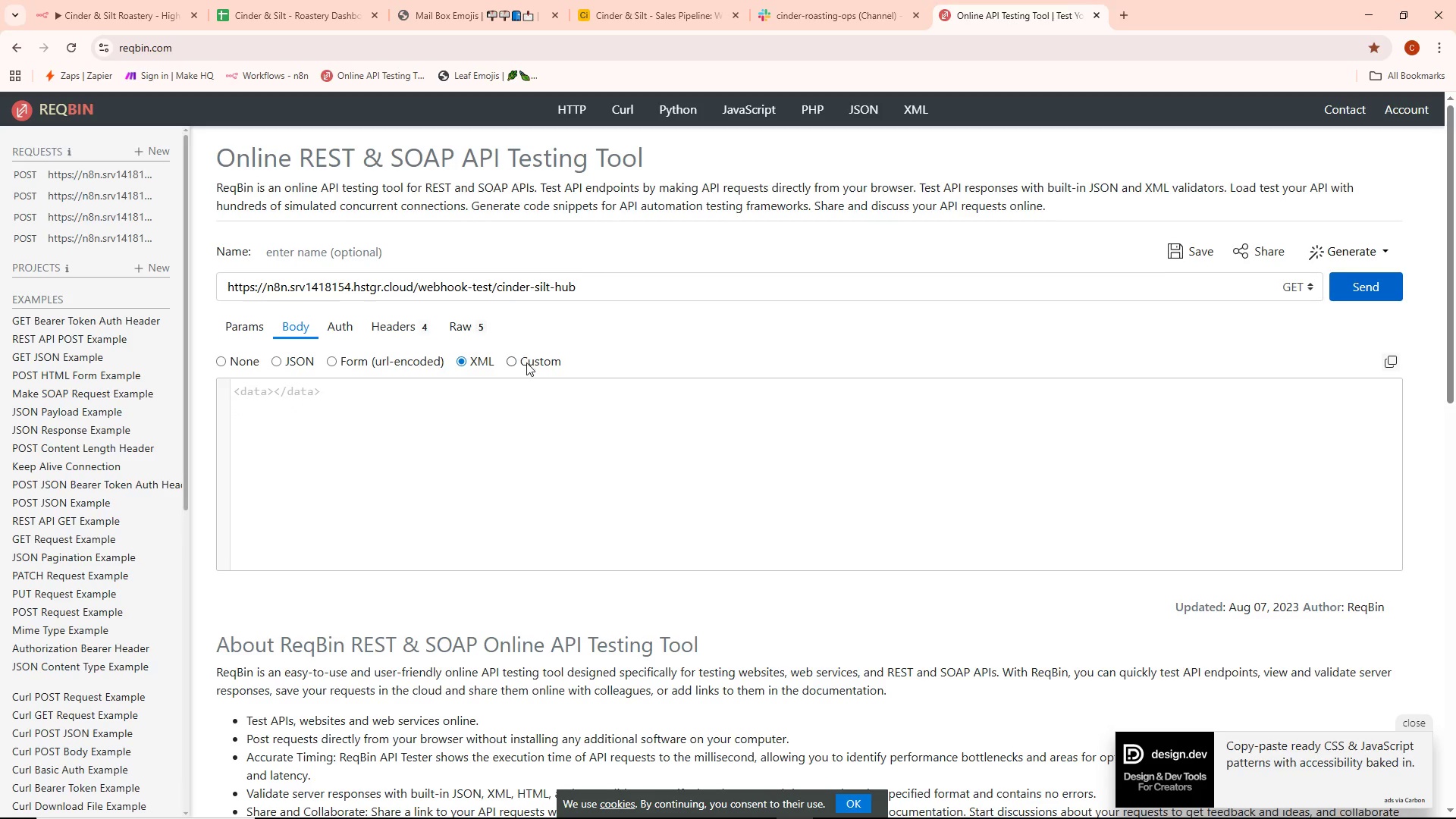 
left_click([515, 362])
 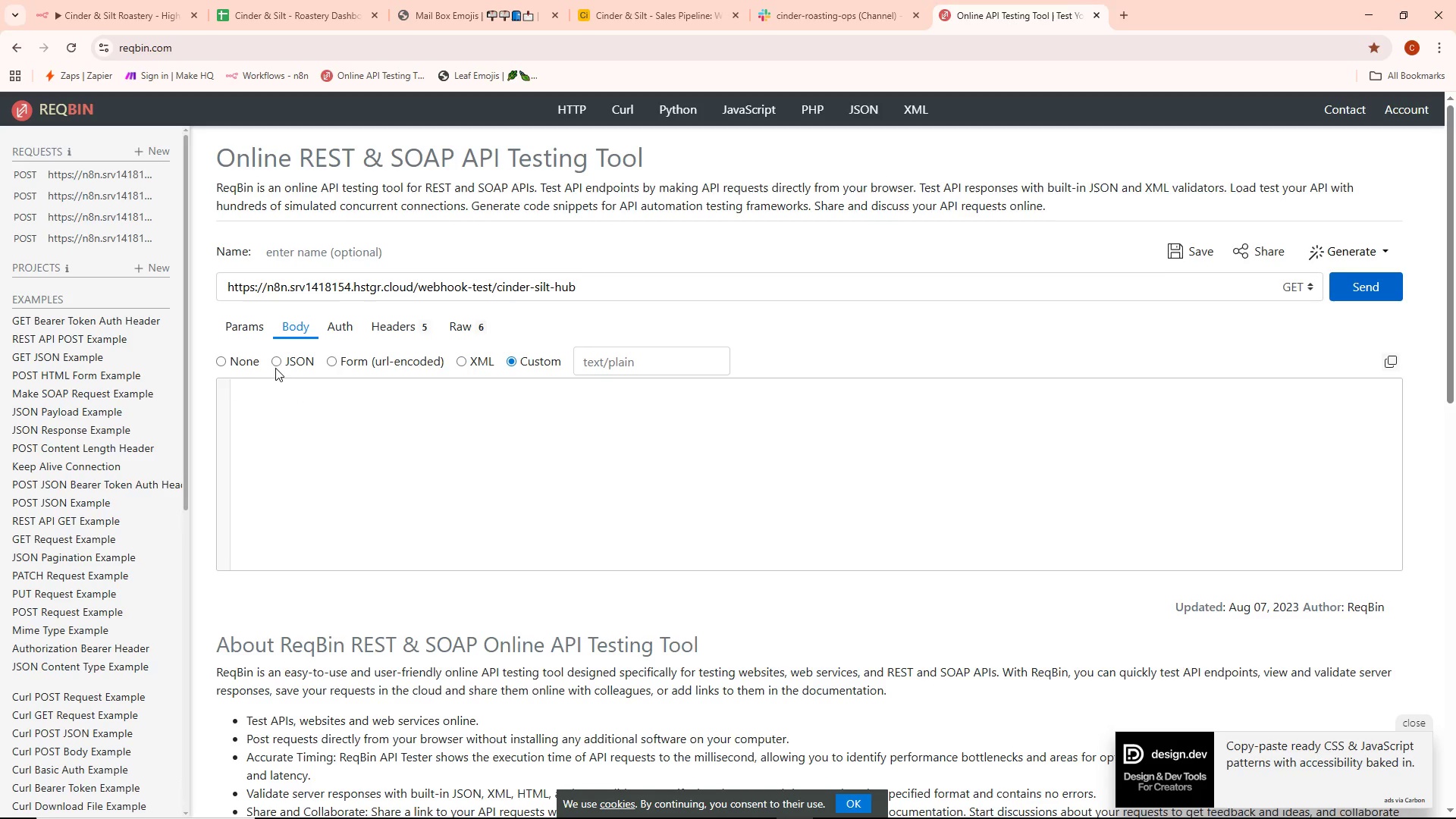 
left_click([278, 360])
 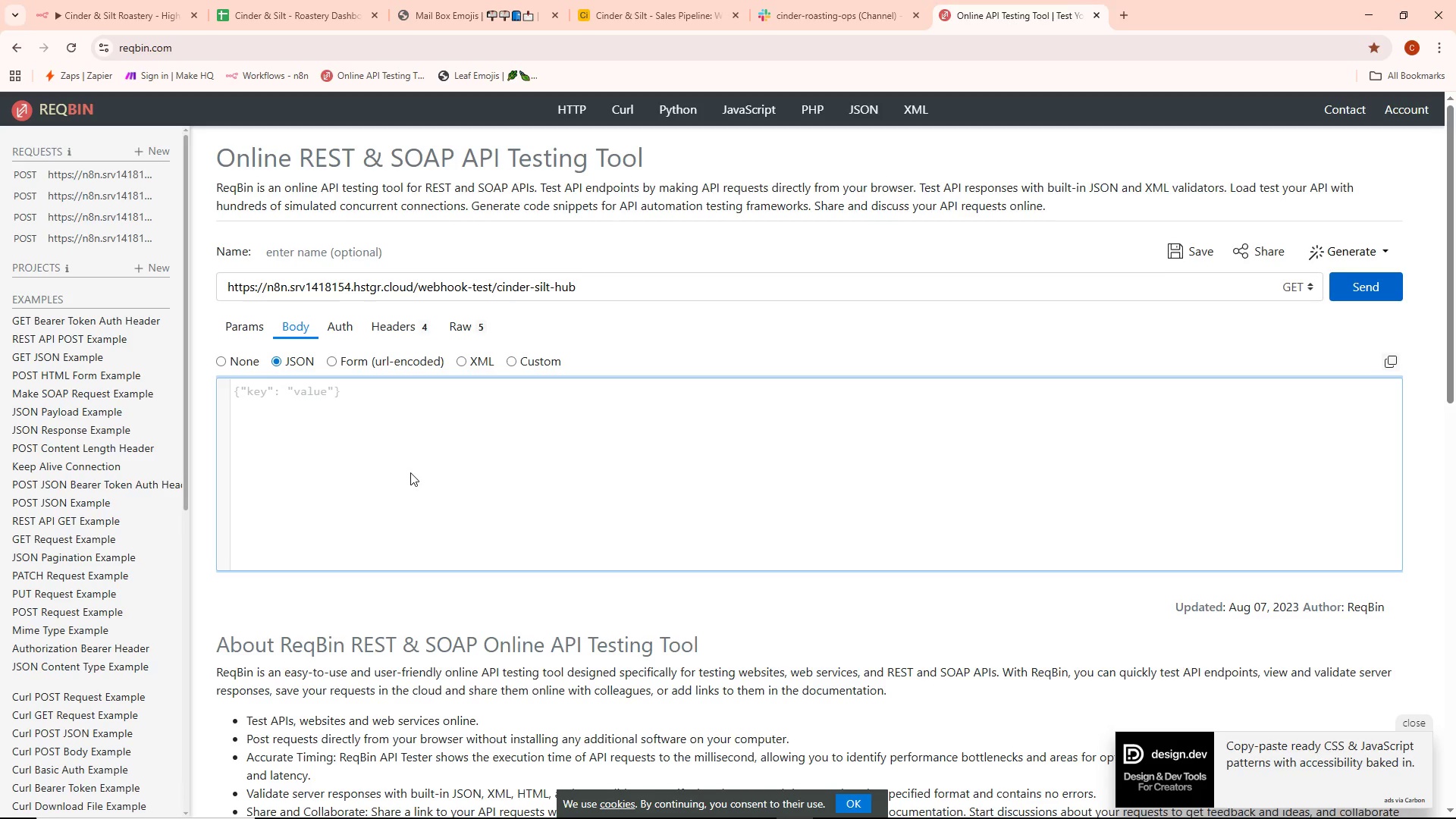 
wait(12.77)
 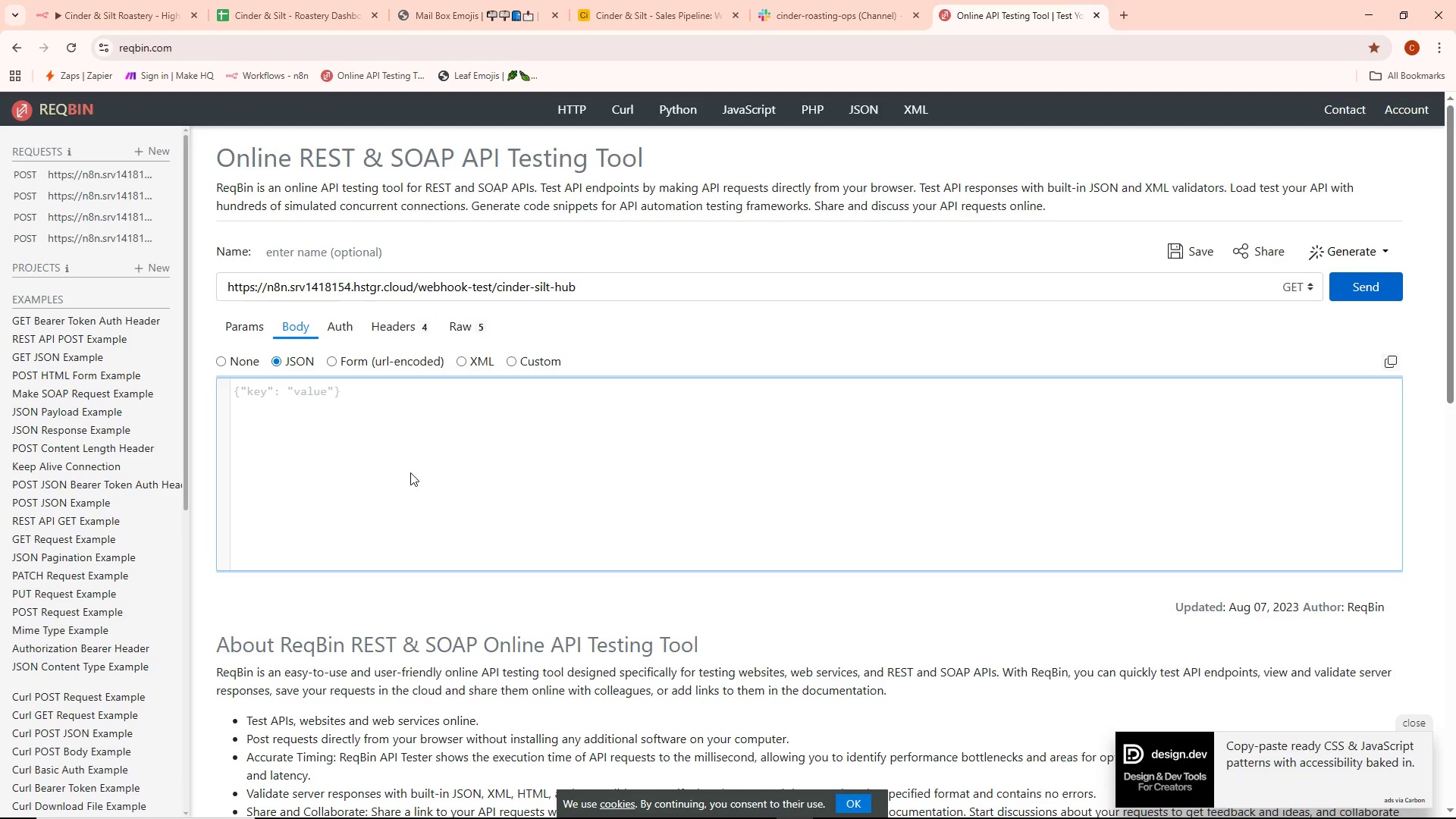 
key(Shift+ShiftLeft)
 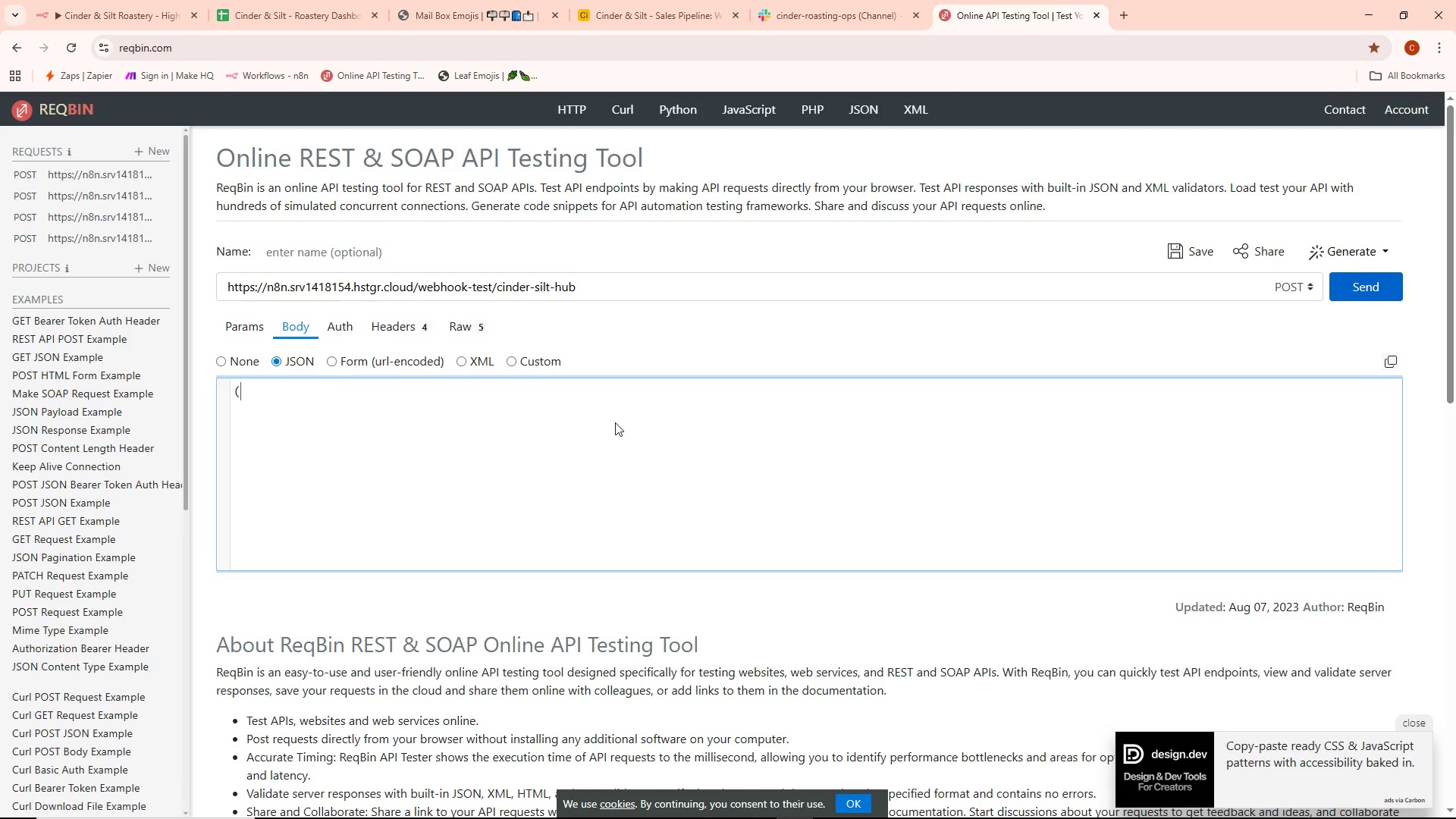 
key(Shift+9)
 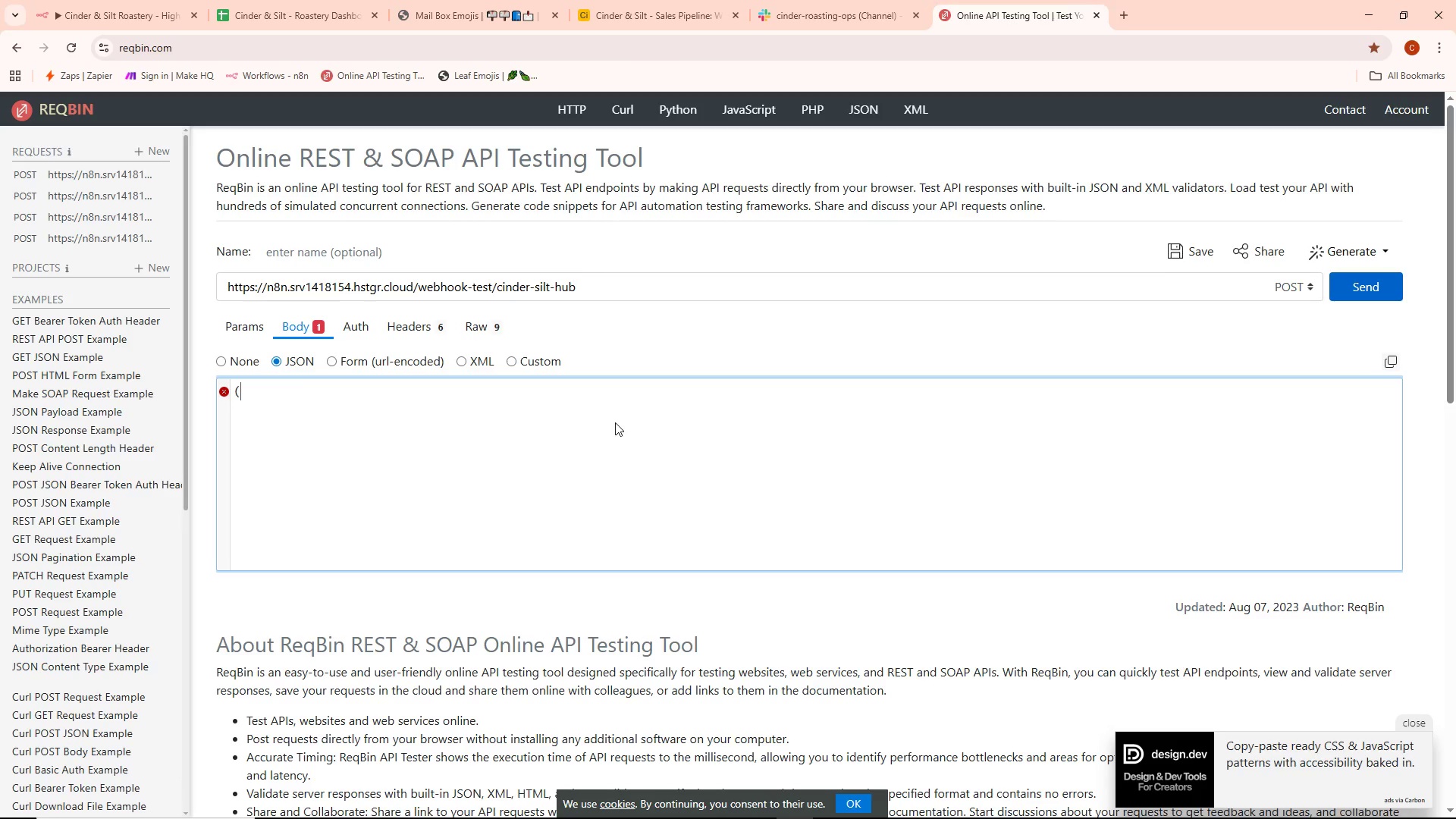 
key(Backspace)
 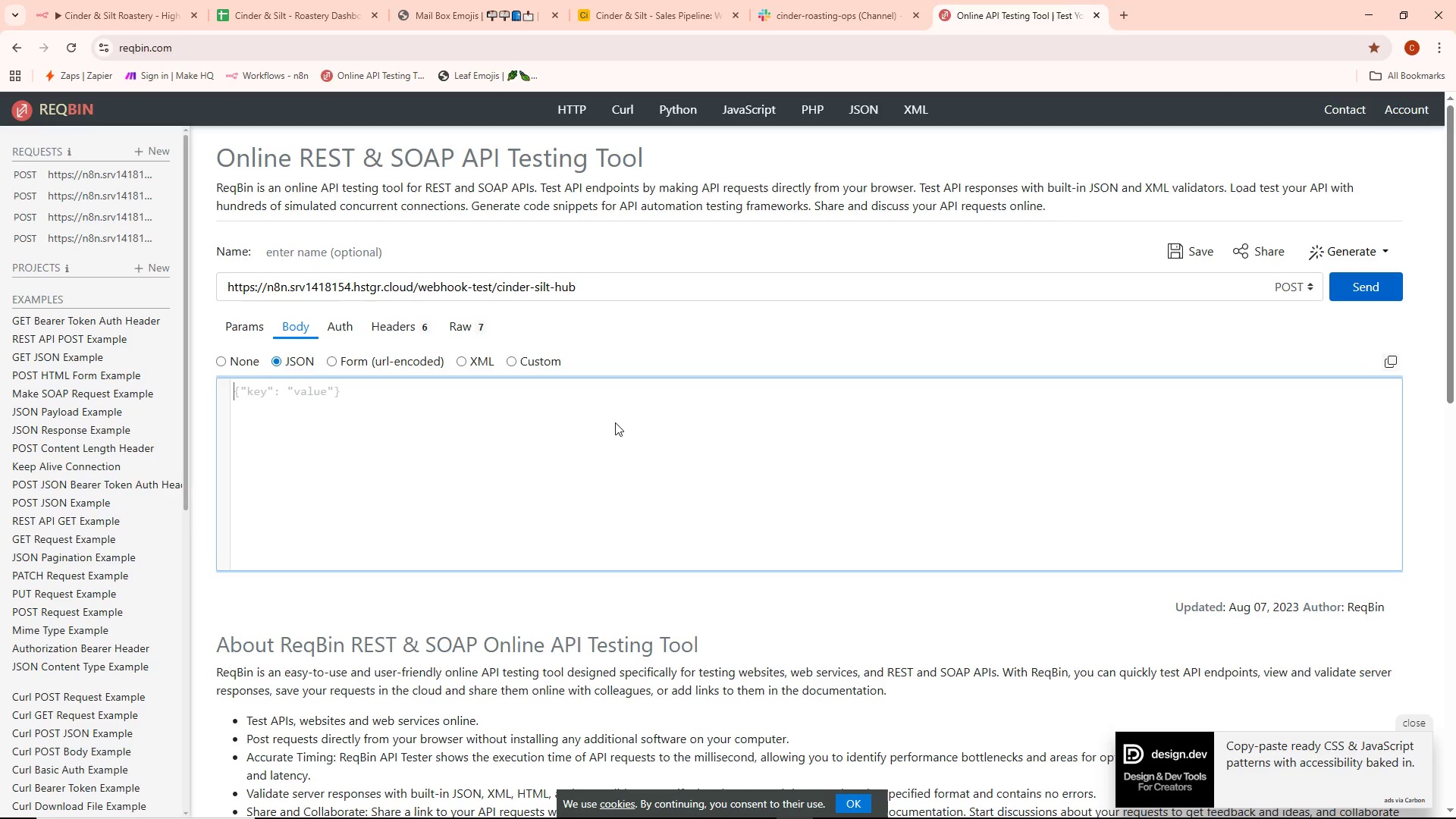 
key(Shift+ShiftLeft)
 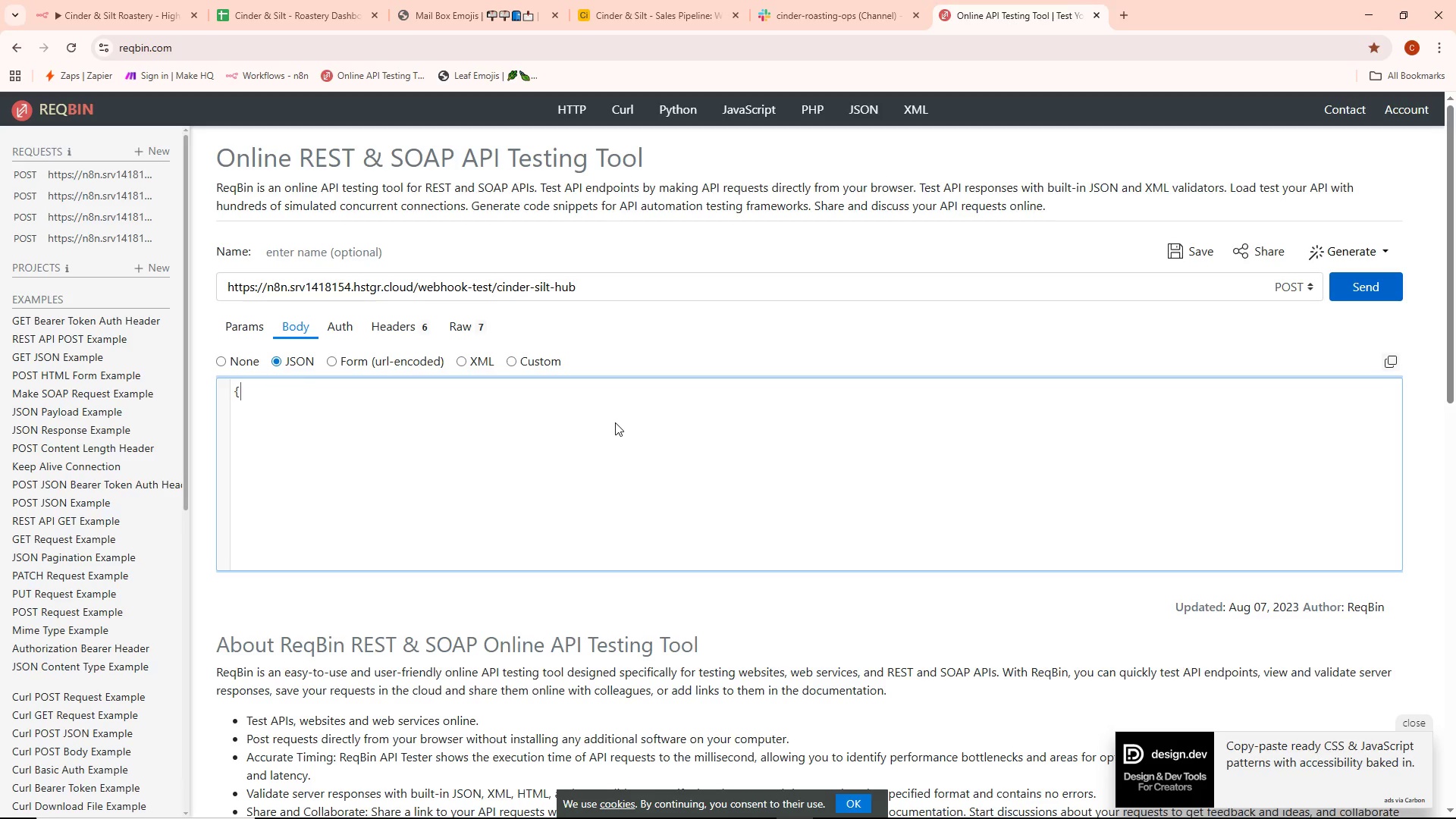 
key(Shift+BracketLeft)
 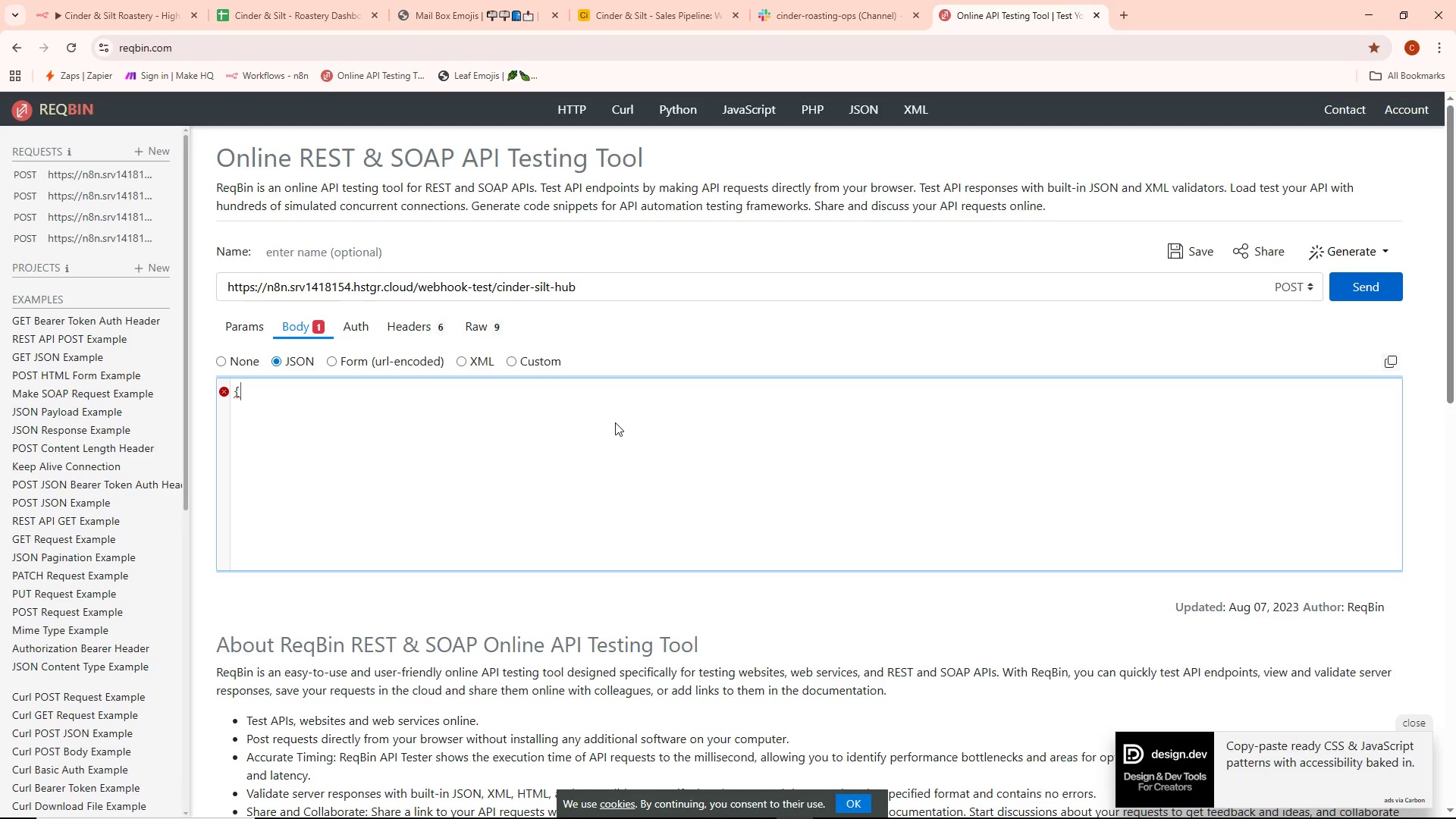 
key(Space)
 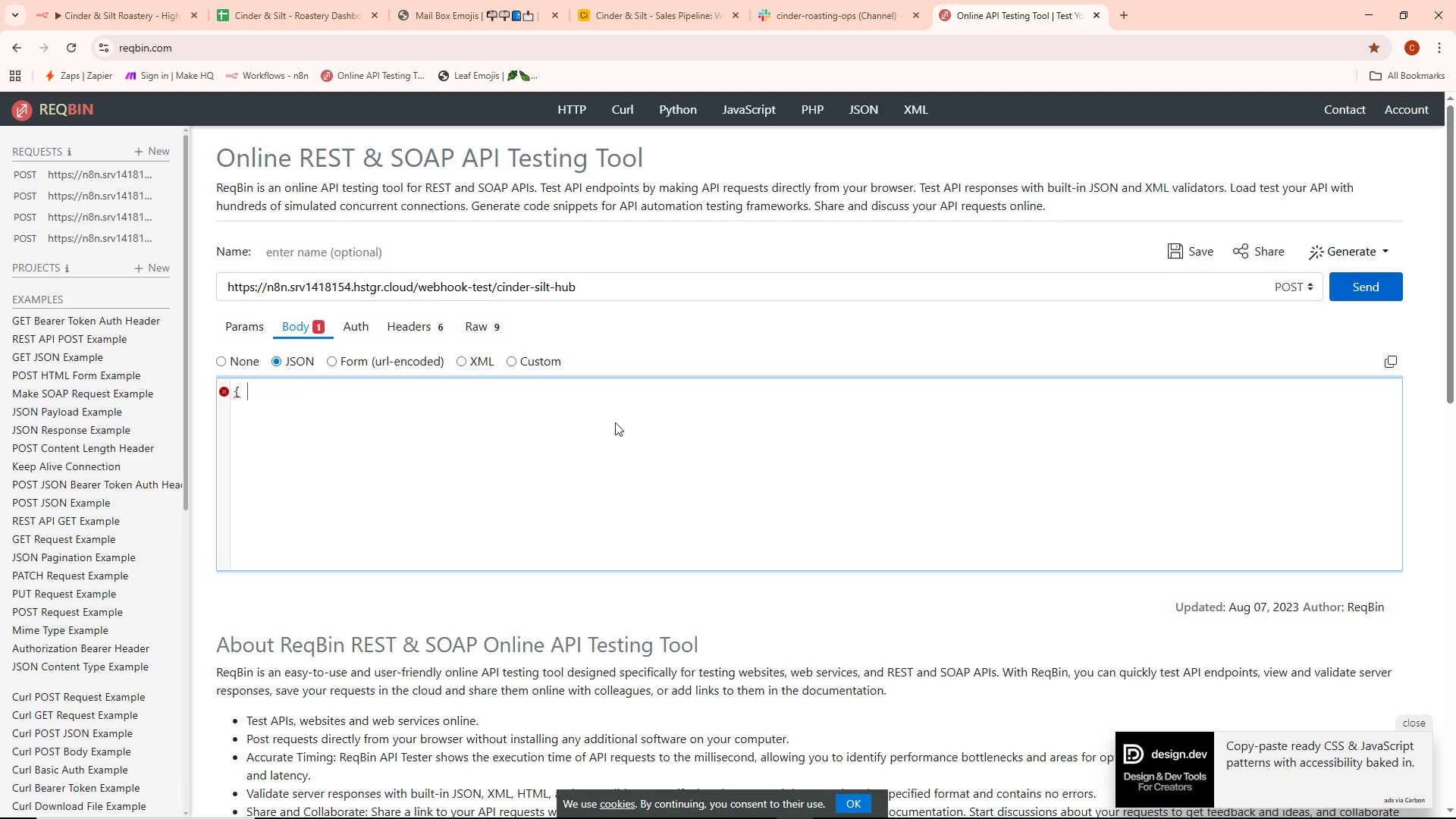 
key(Enter)
 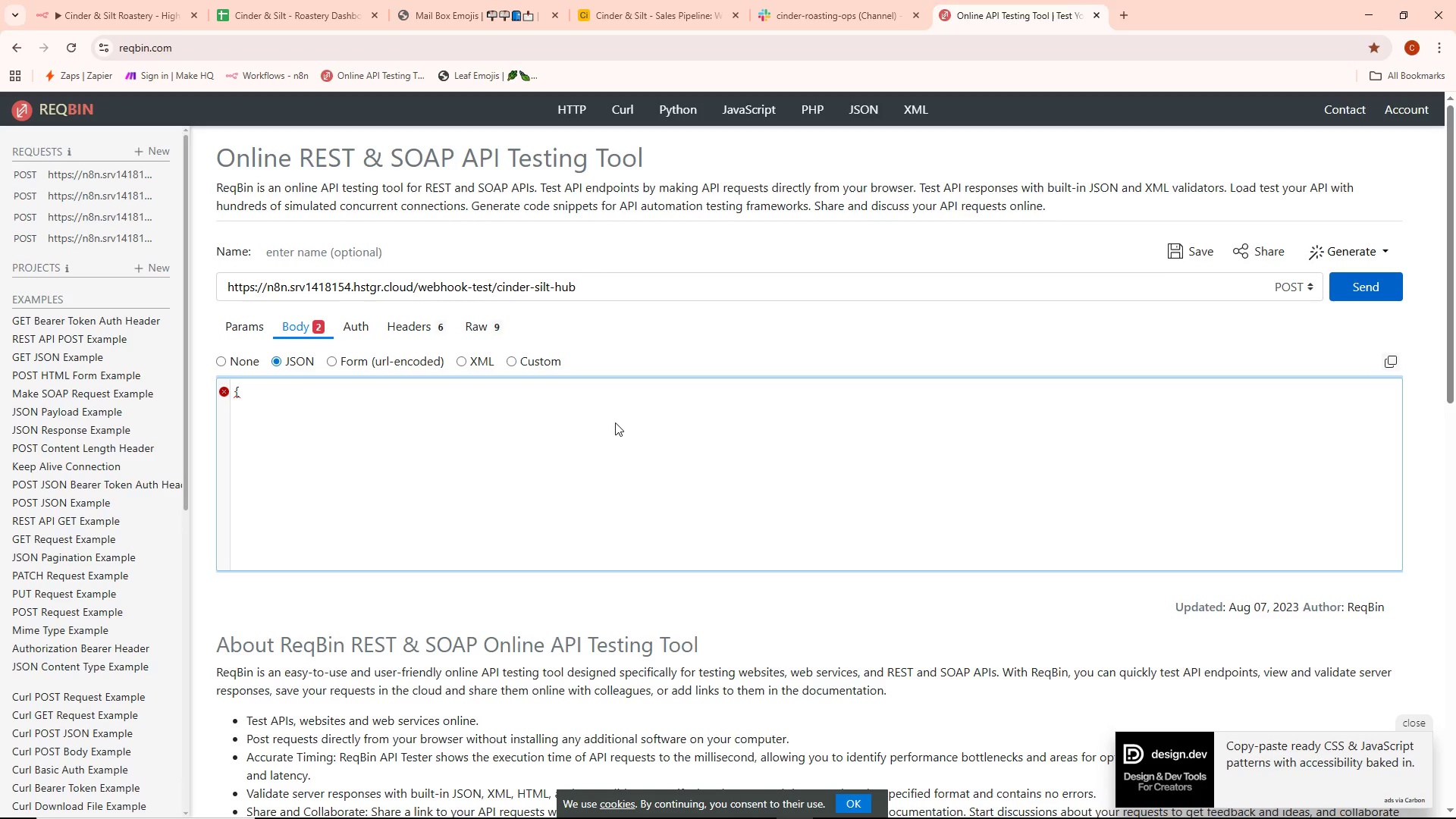 
key(Shift+Quote)
 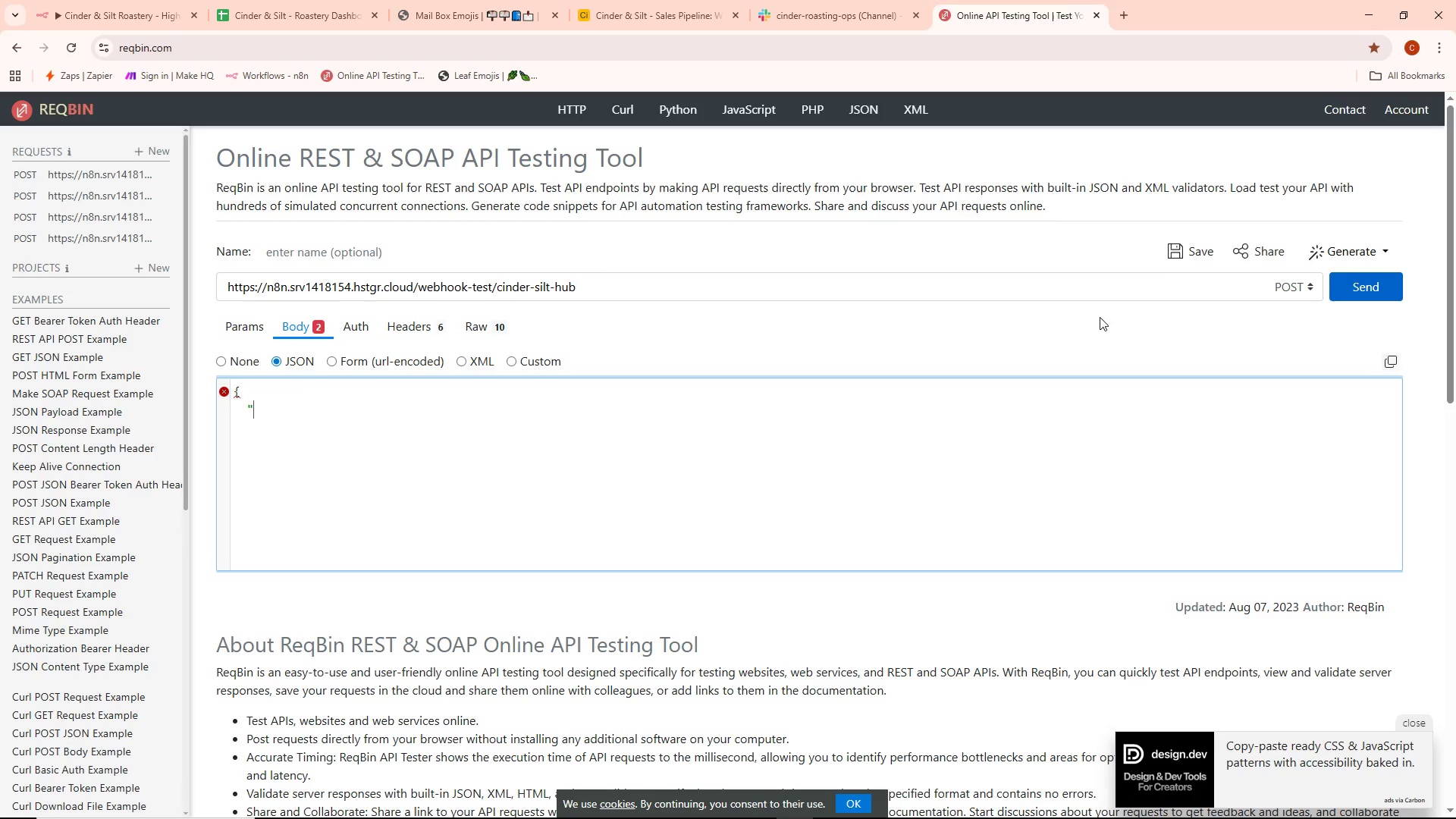 
type(source_type": "equipment_alert",)
 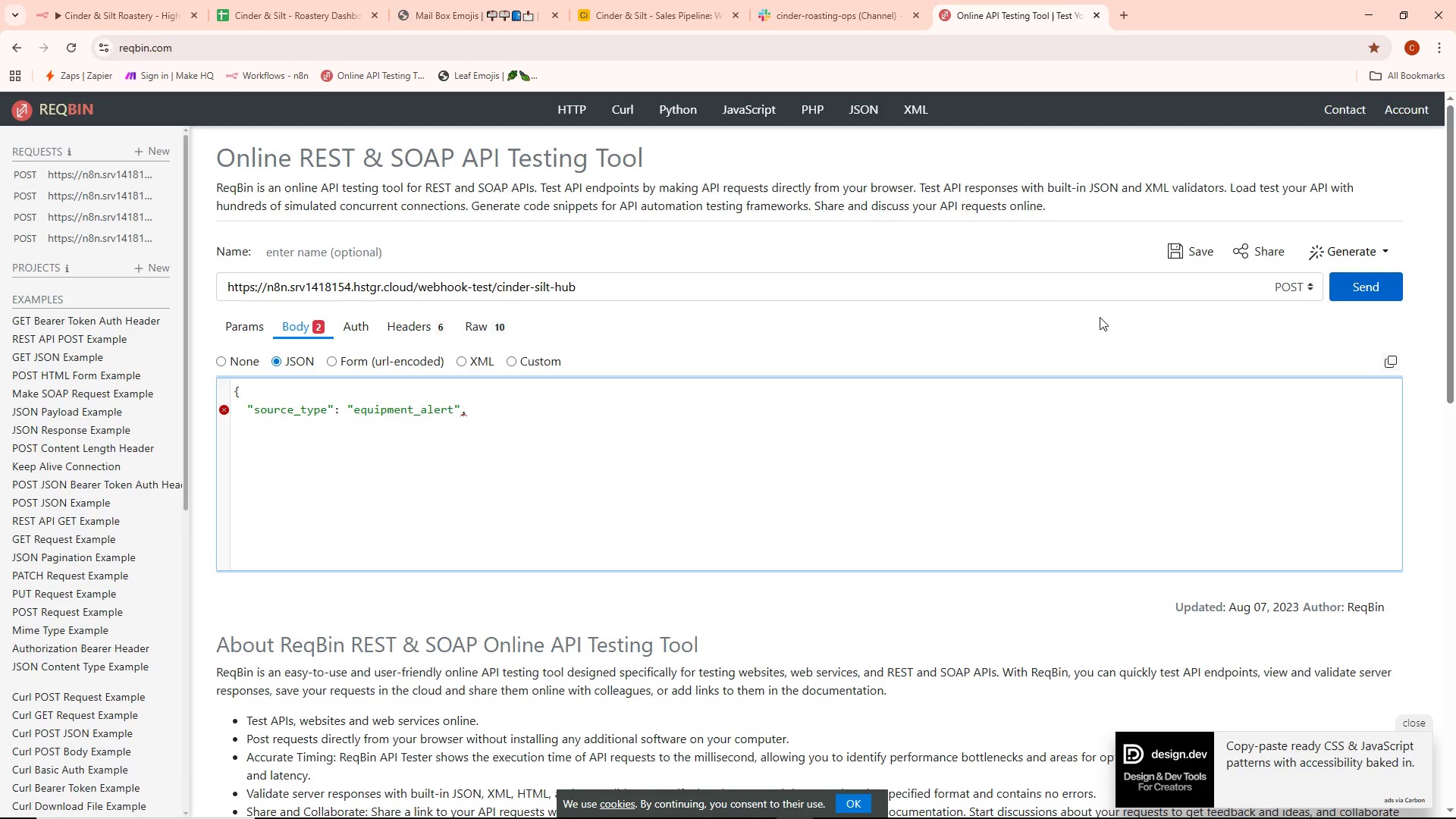 
key(Enter)
 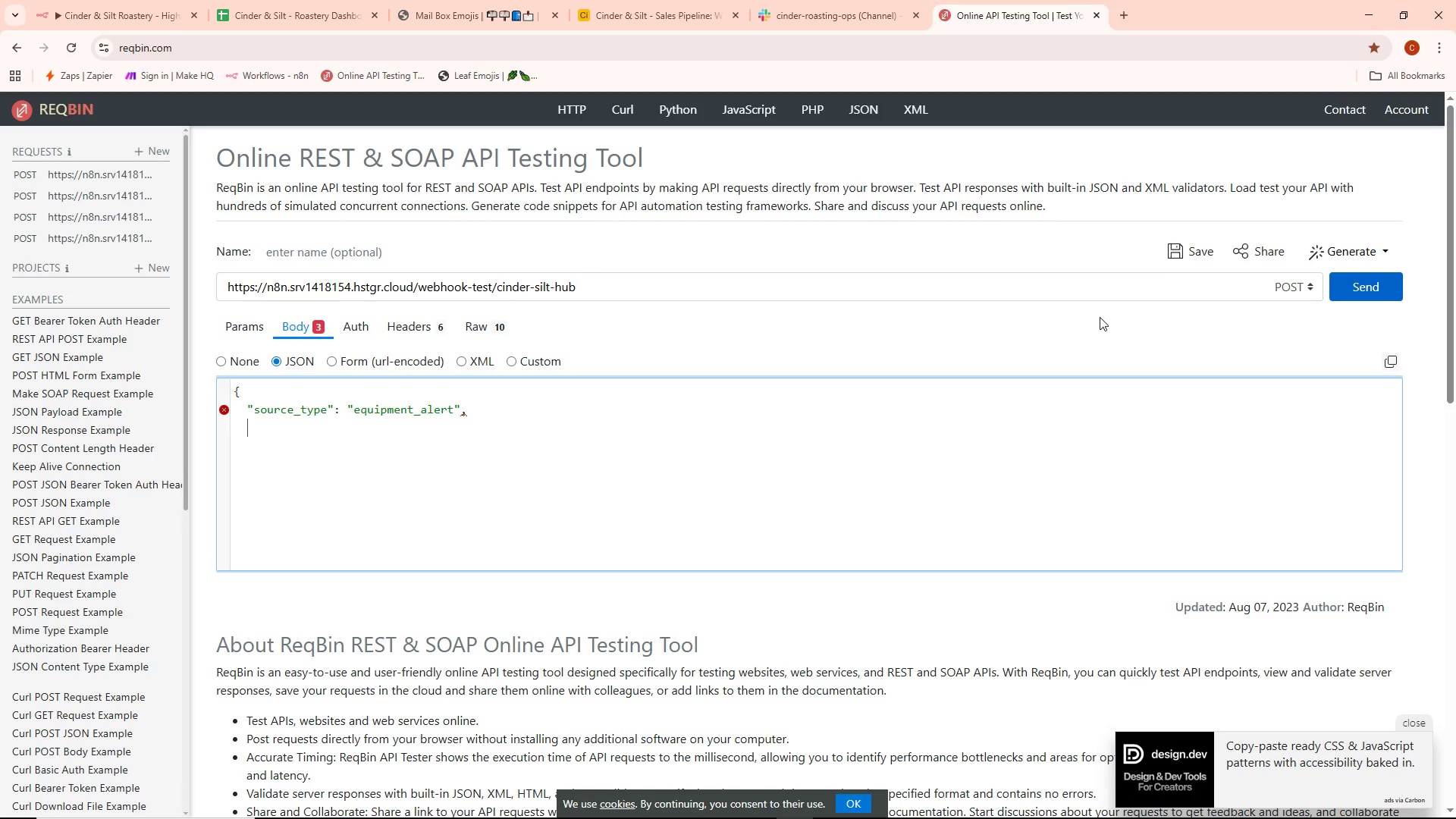 
type("euqi)
key(Backspace)
key(Backspace)
key(Backspace)
type(quipment)
 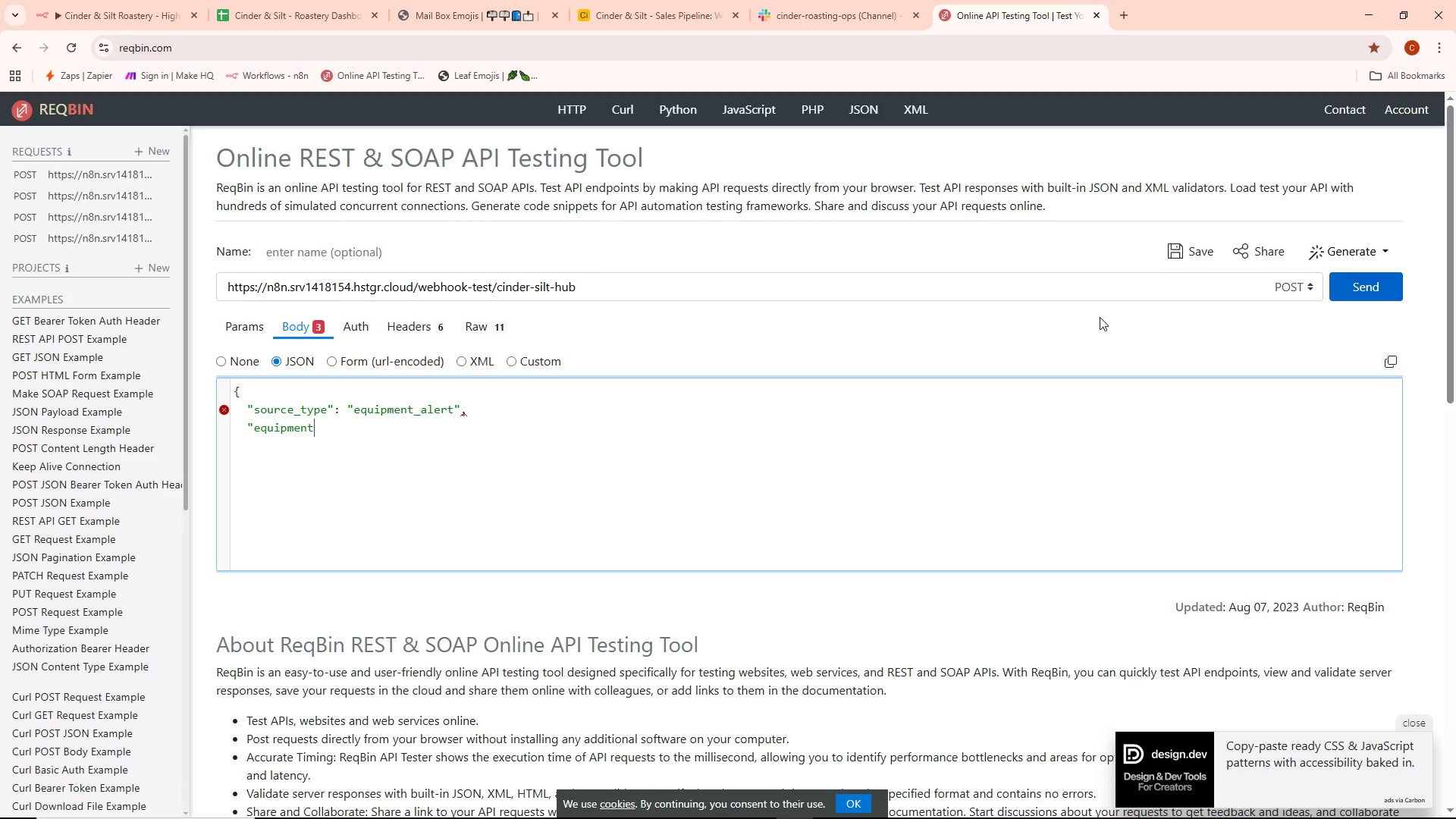 
type(_id)
 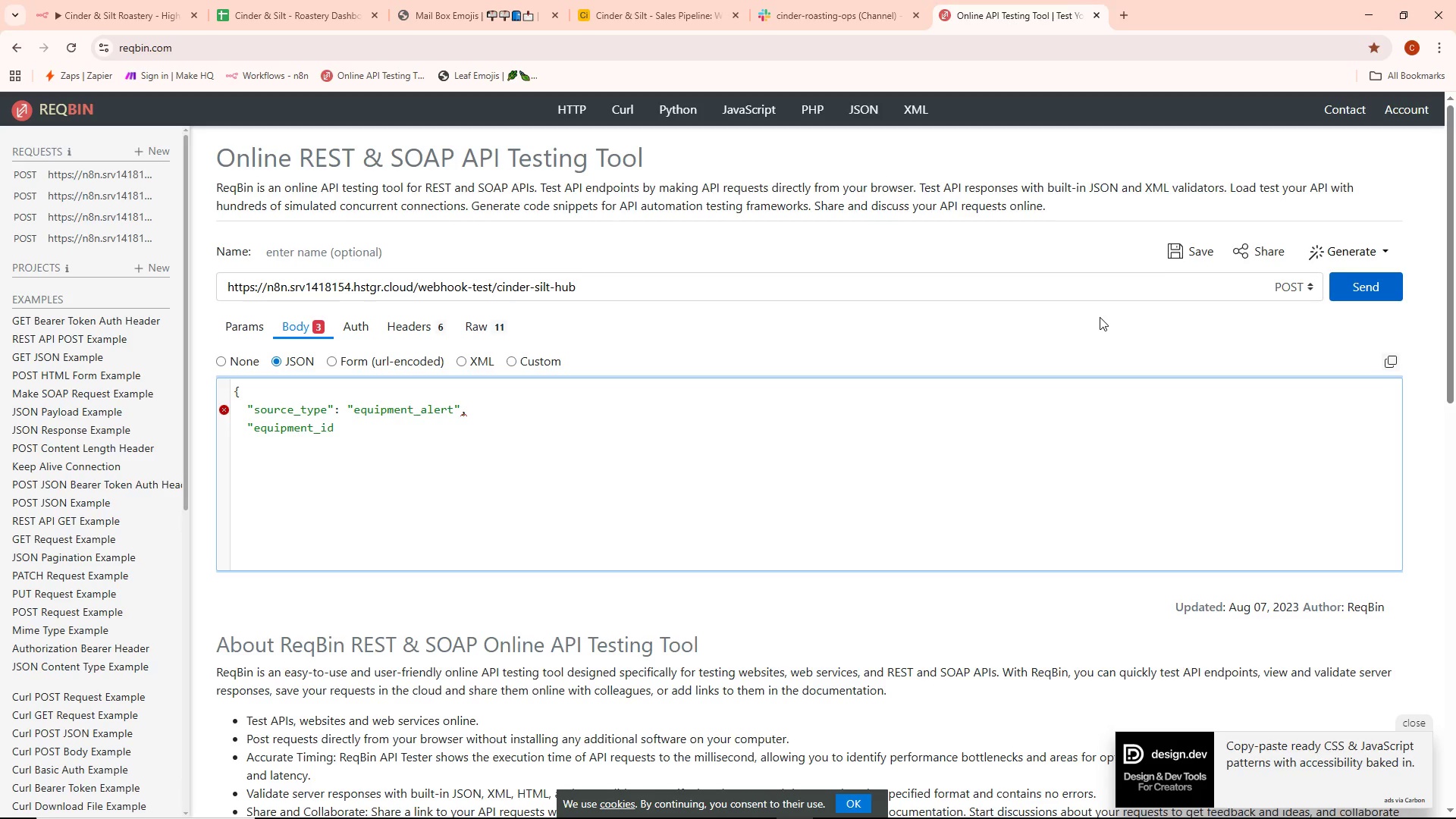 
hold_key(key=ShiftLeft, duration=1.5)
 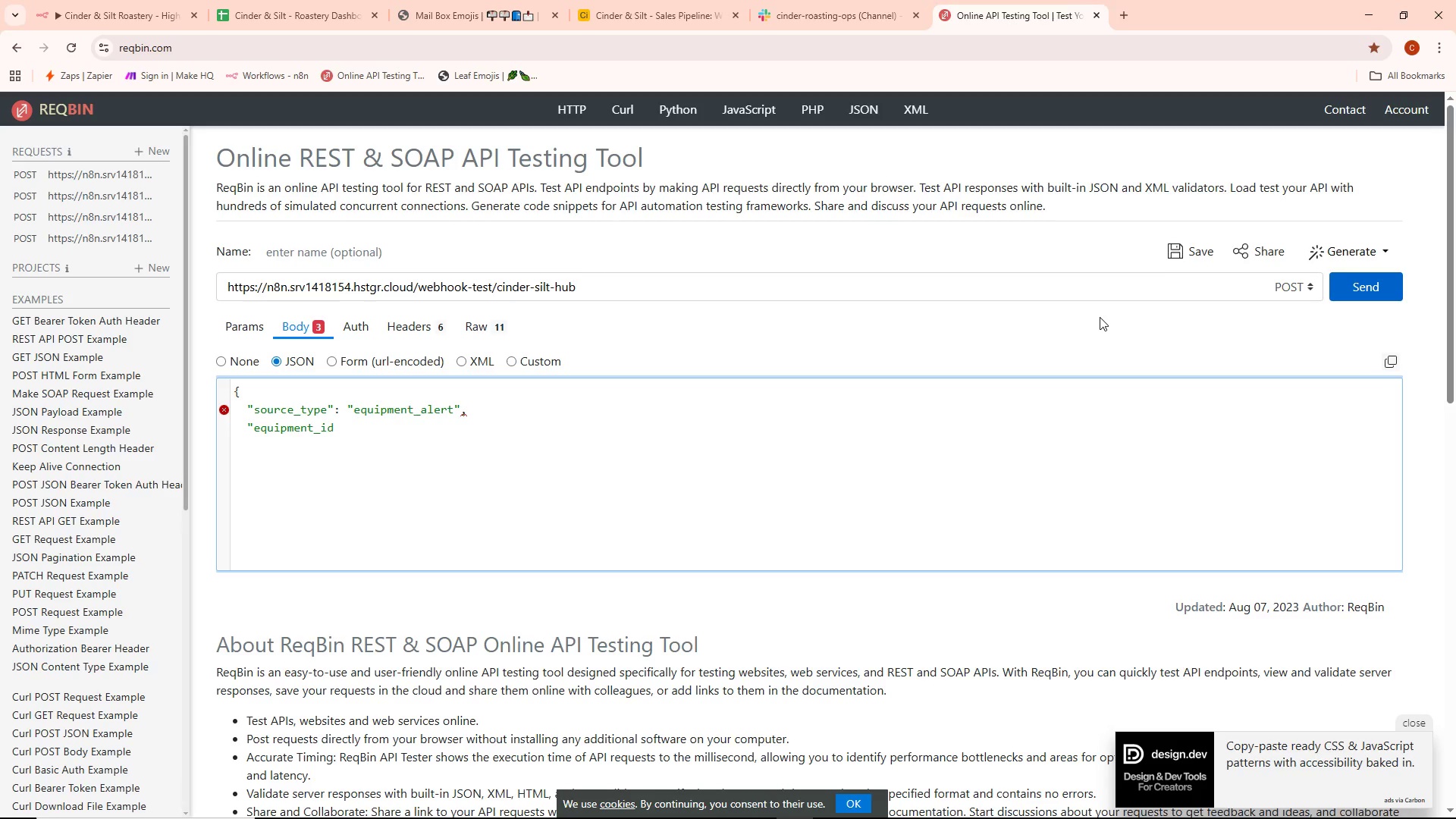 
key(Shift+ShiftLeft)
 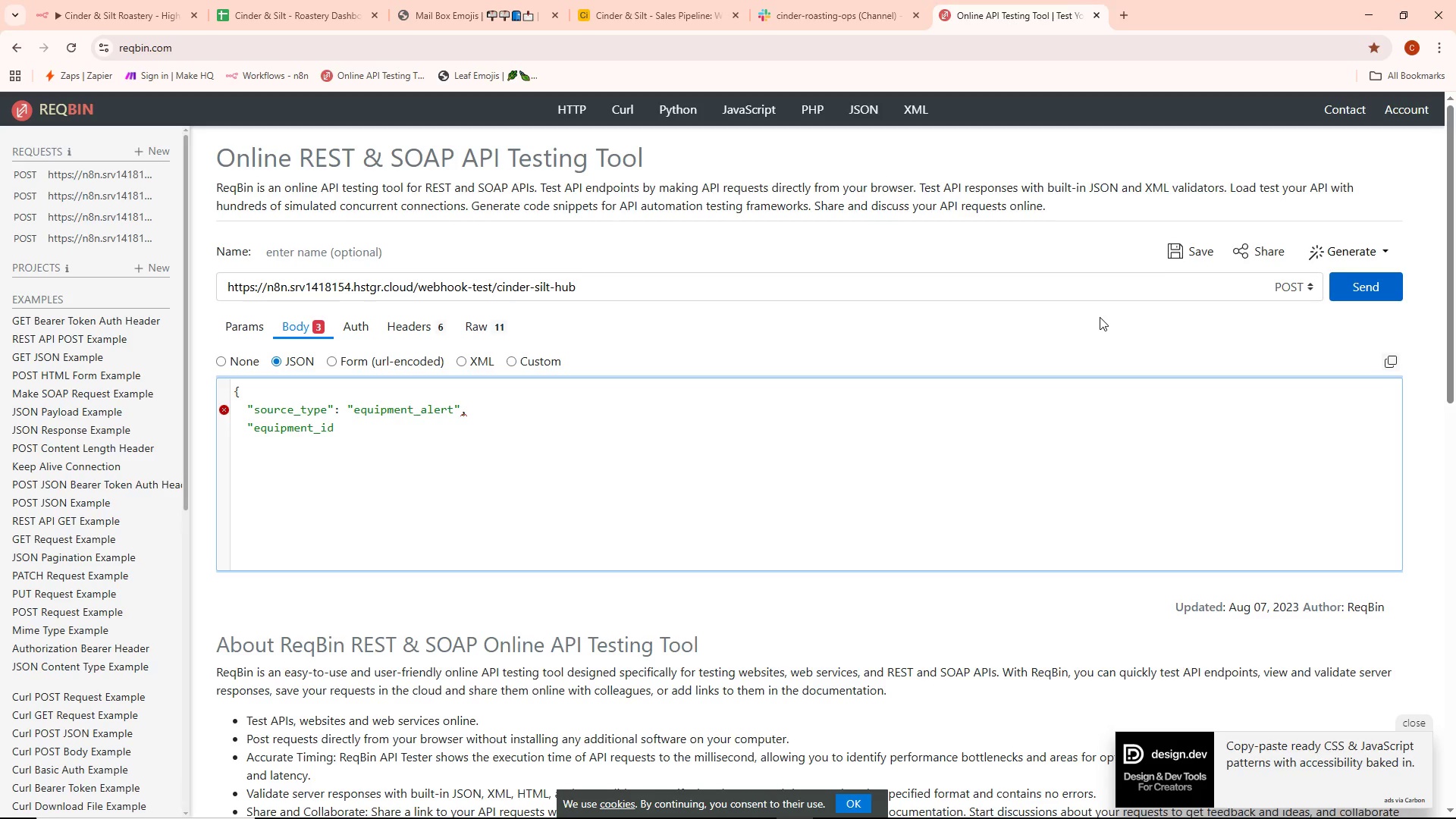 
key(Shift+ShiftLeft)
 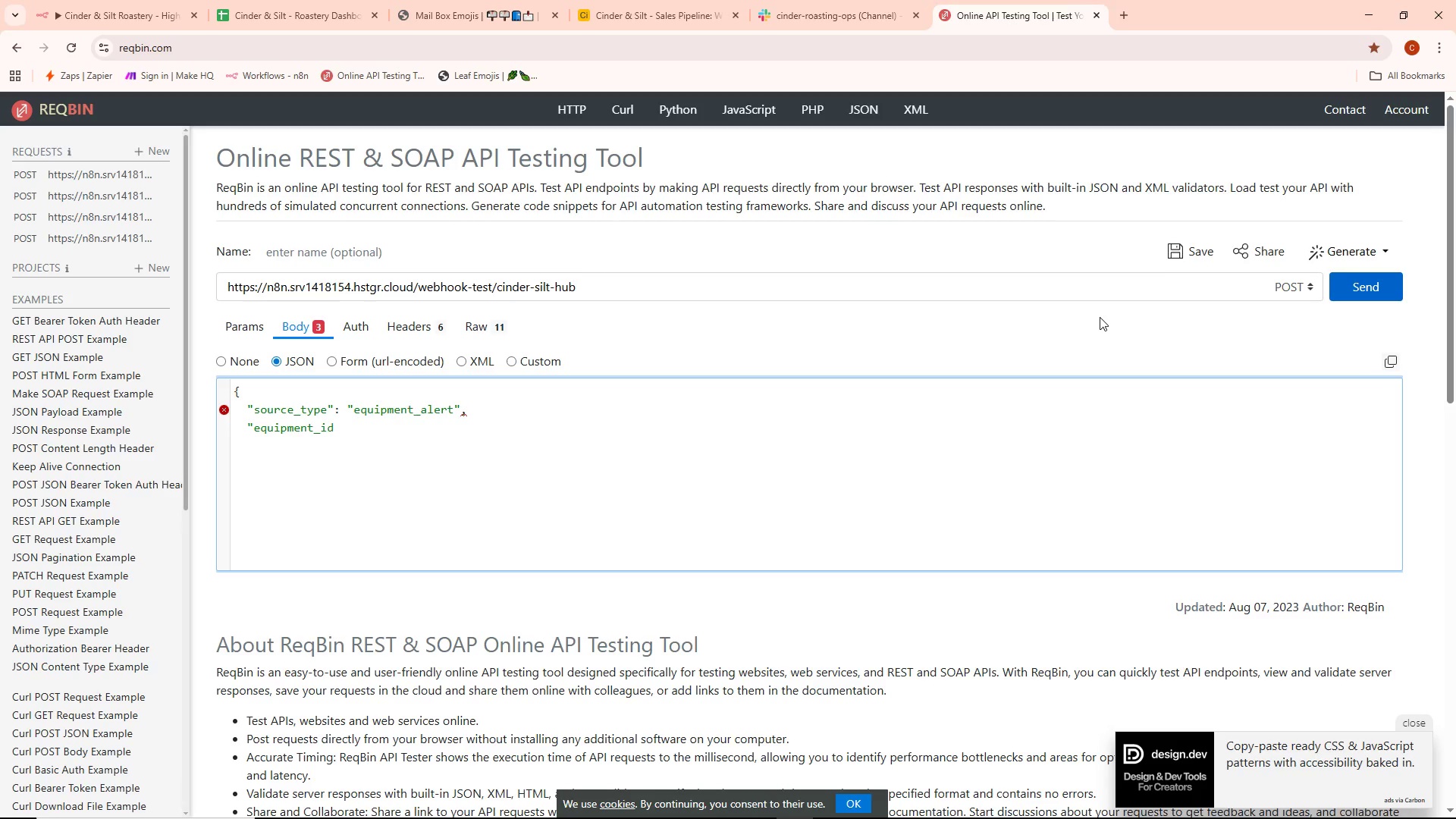 
key(Shift+ShiftLeft)
 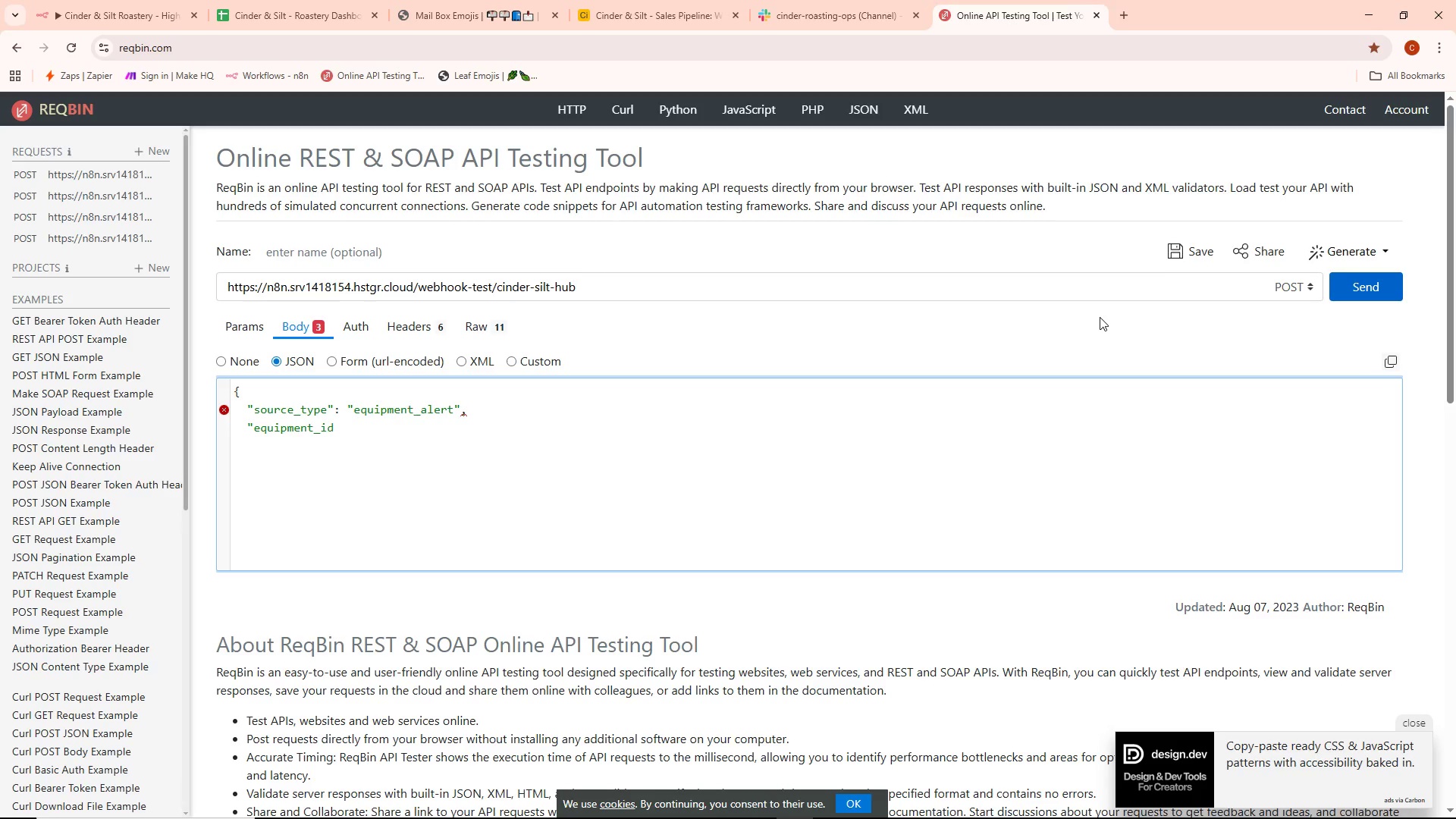 
key(Shift+ShiftLeft)
 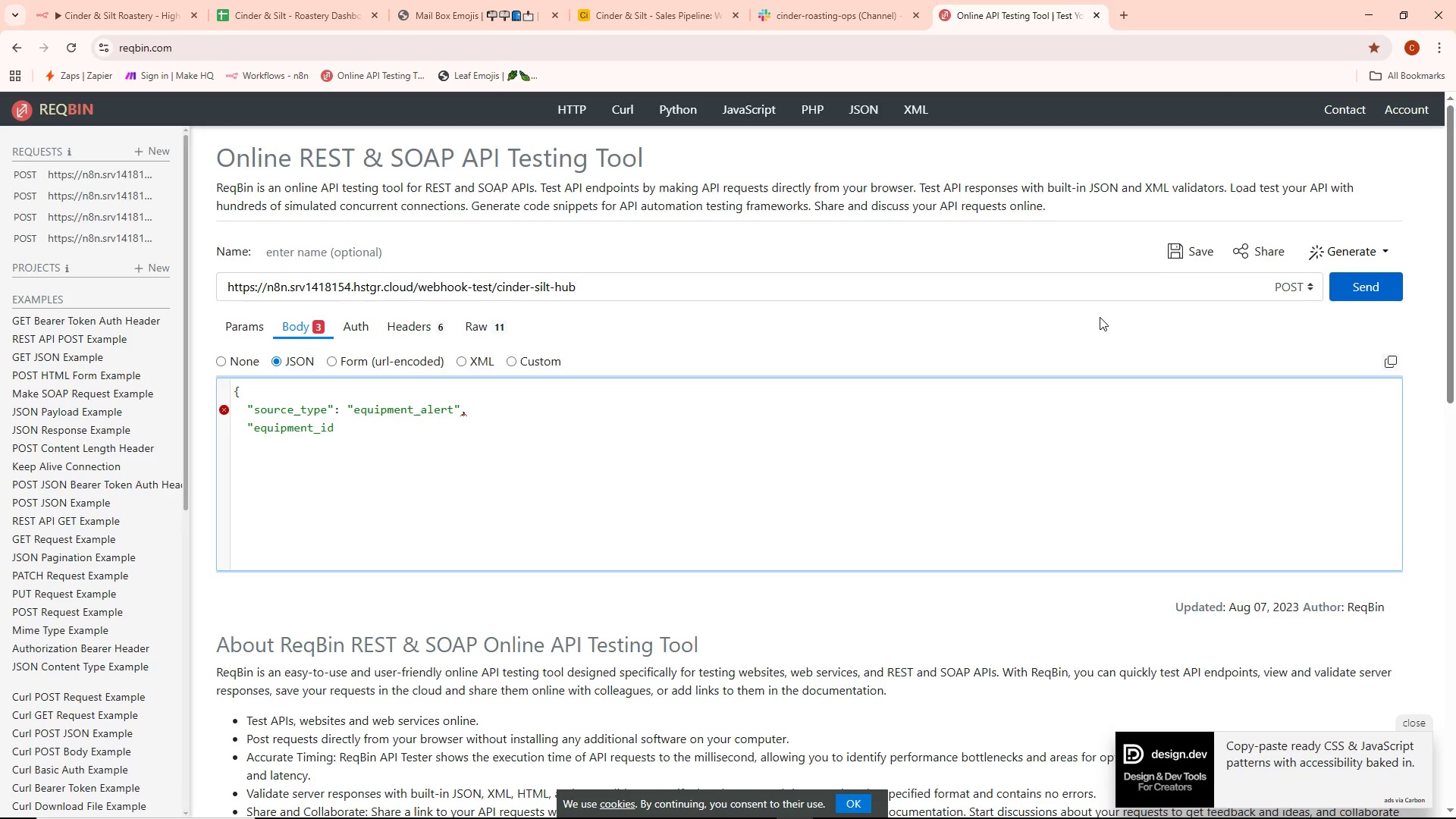 
key(Shift+ShiftLeft)
 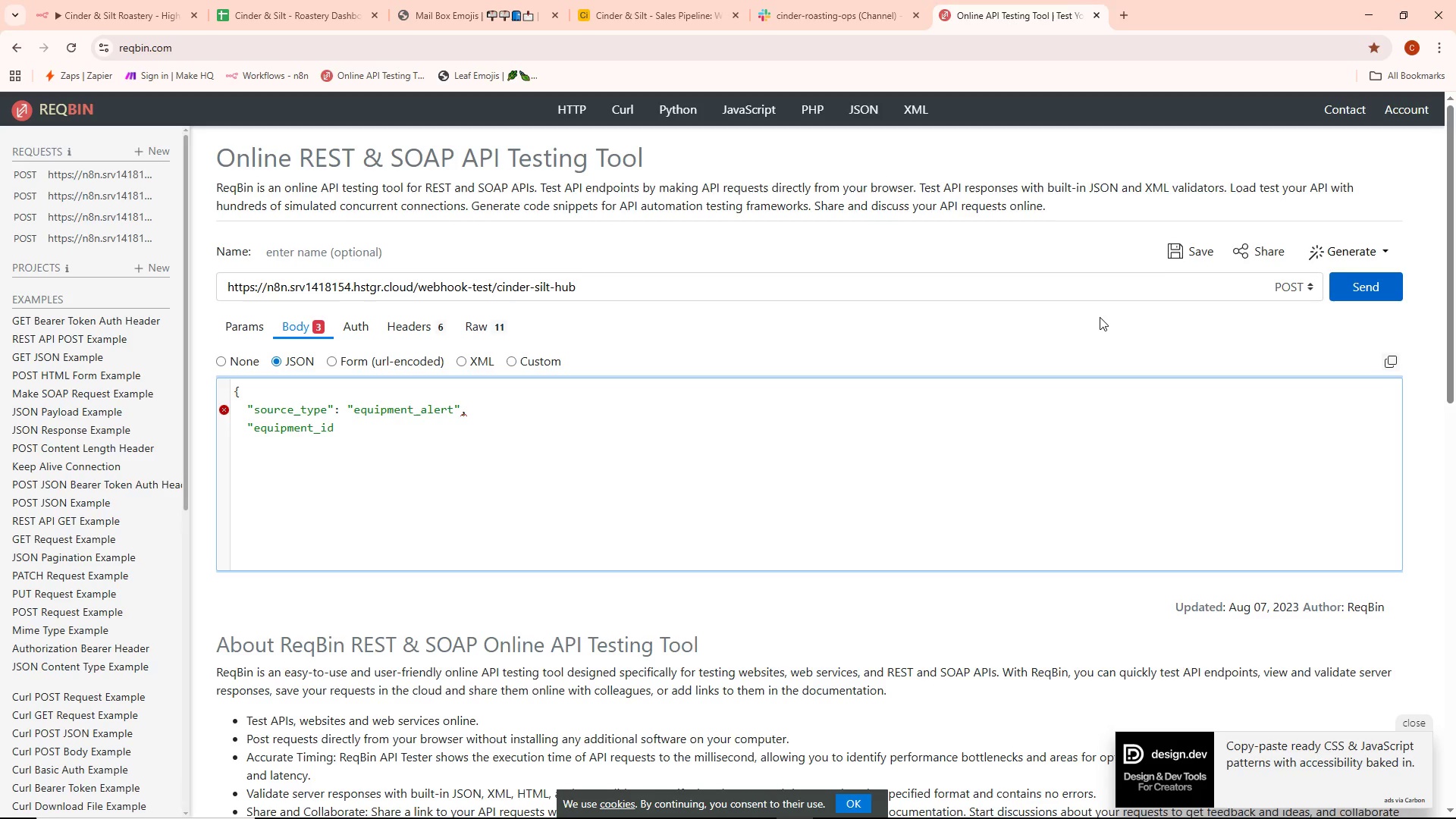 
key(Shift+ShiftLeft)
 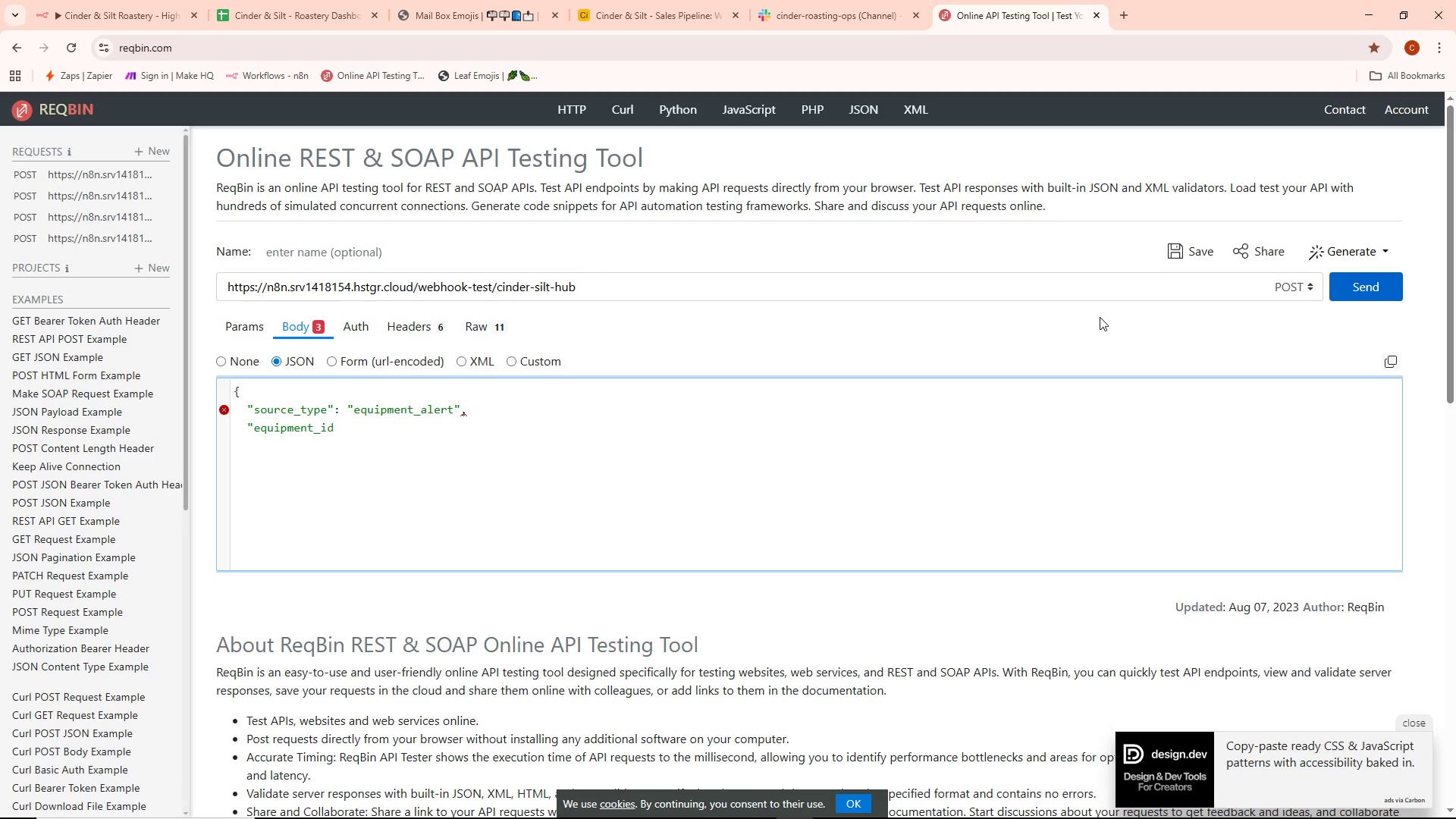 
key(Shift+ShiftLeft)
 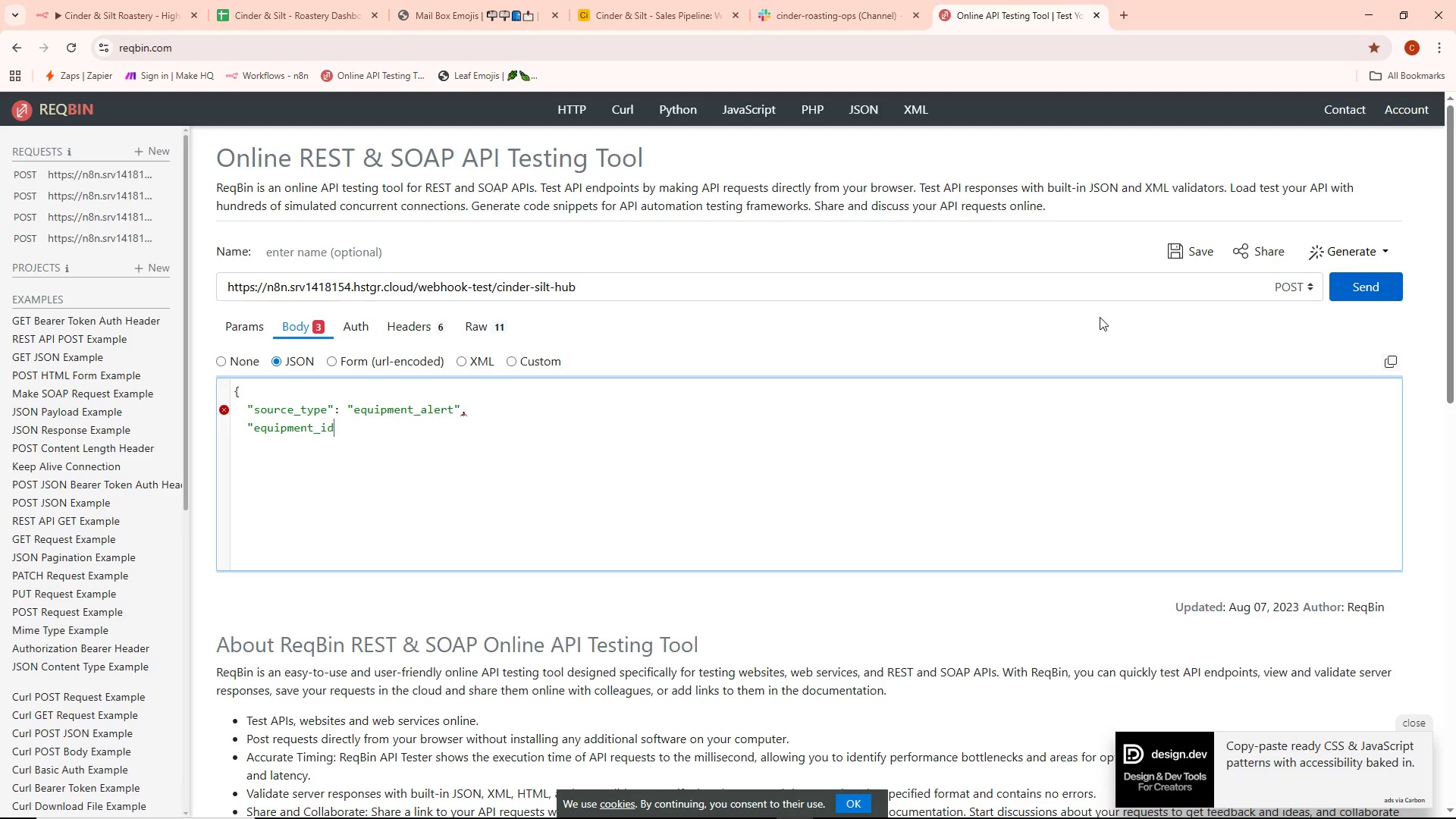 
key(Shift+Quote)
 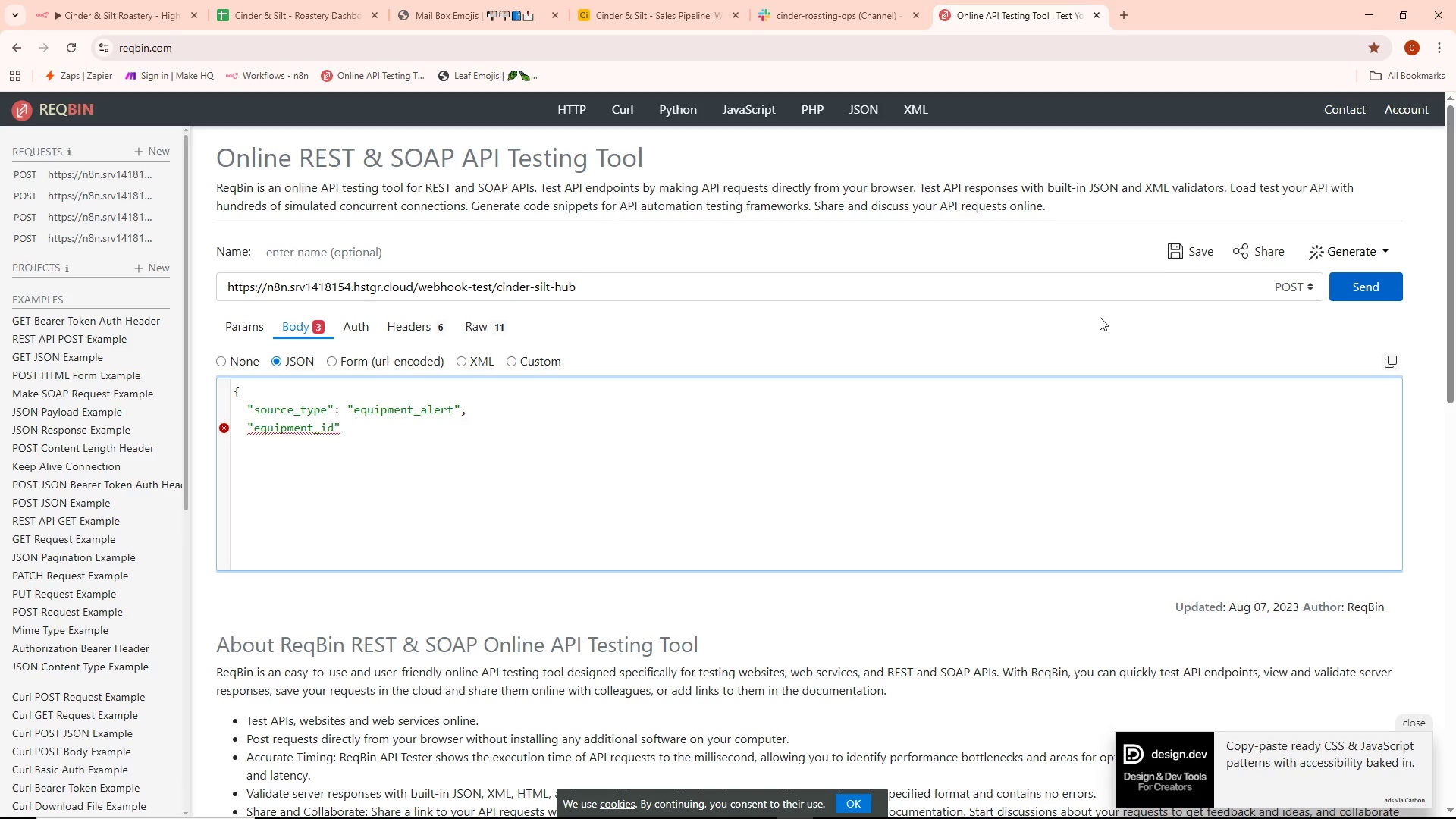 
key(Shift+ShiftLeft)
 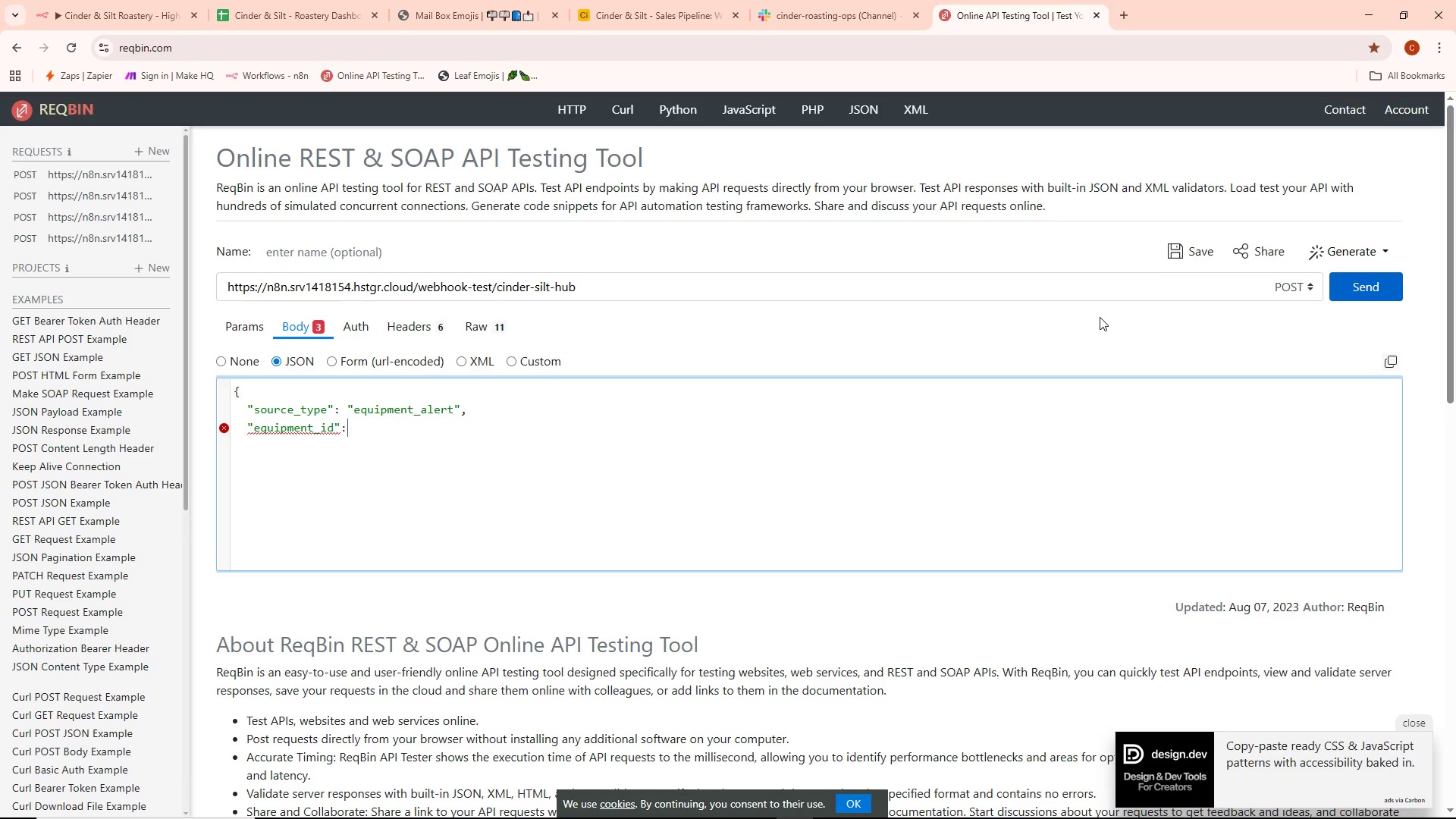 
key(Shift+Semicolon)
 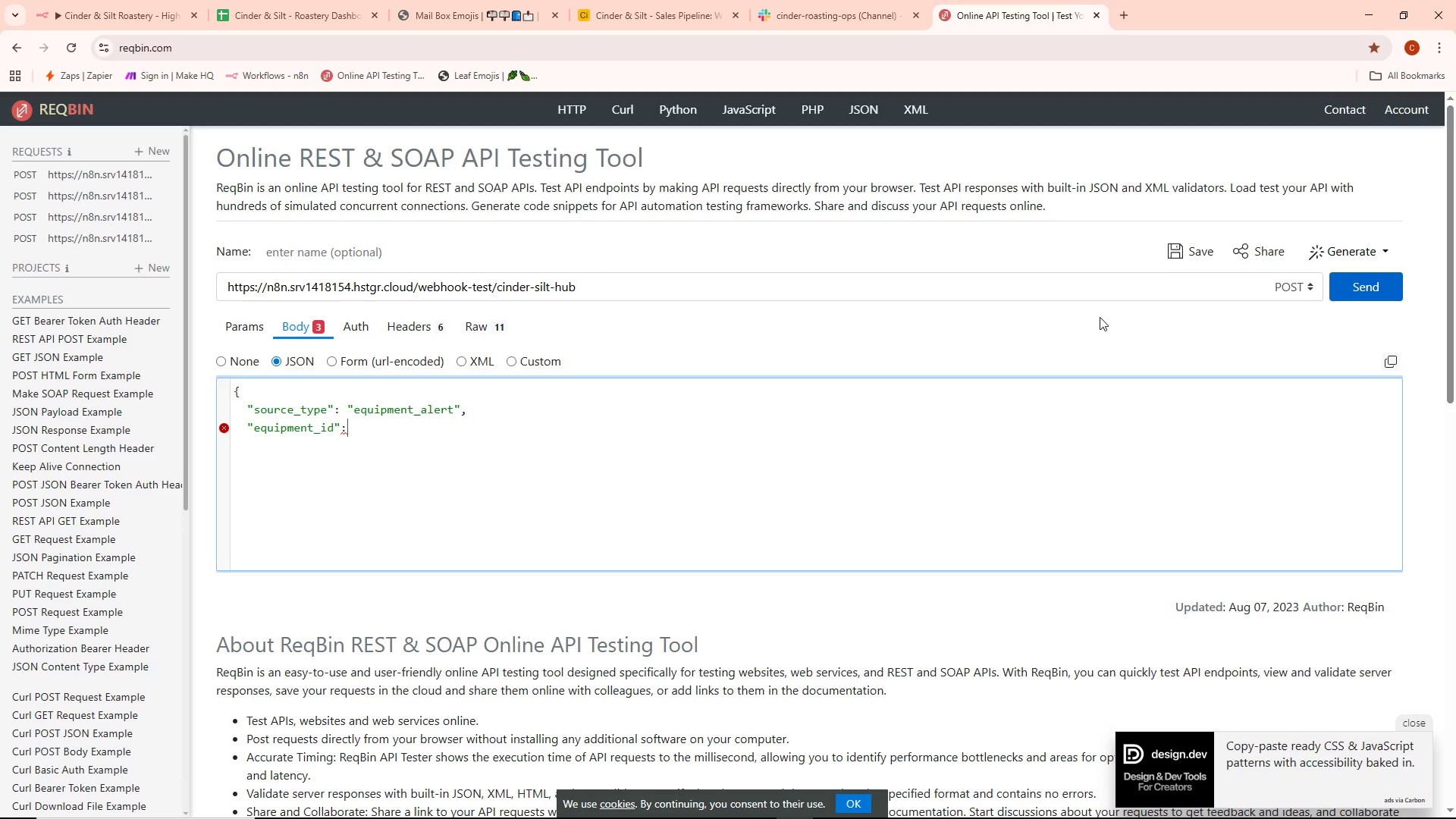 
type( "ESP-BARD)
key(Backspace)
type(S)
key(Backspace)
type(2-001")
 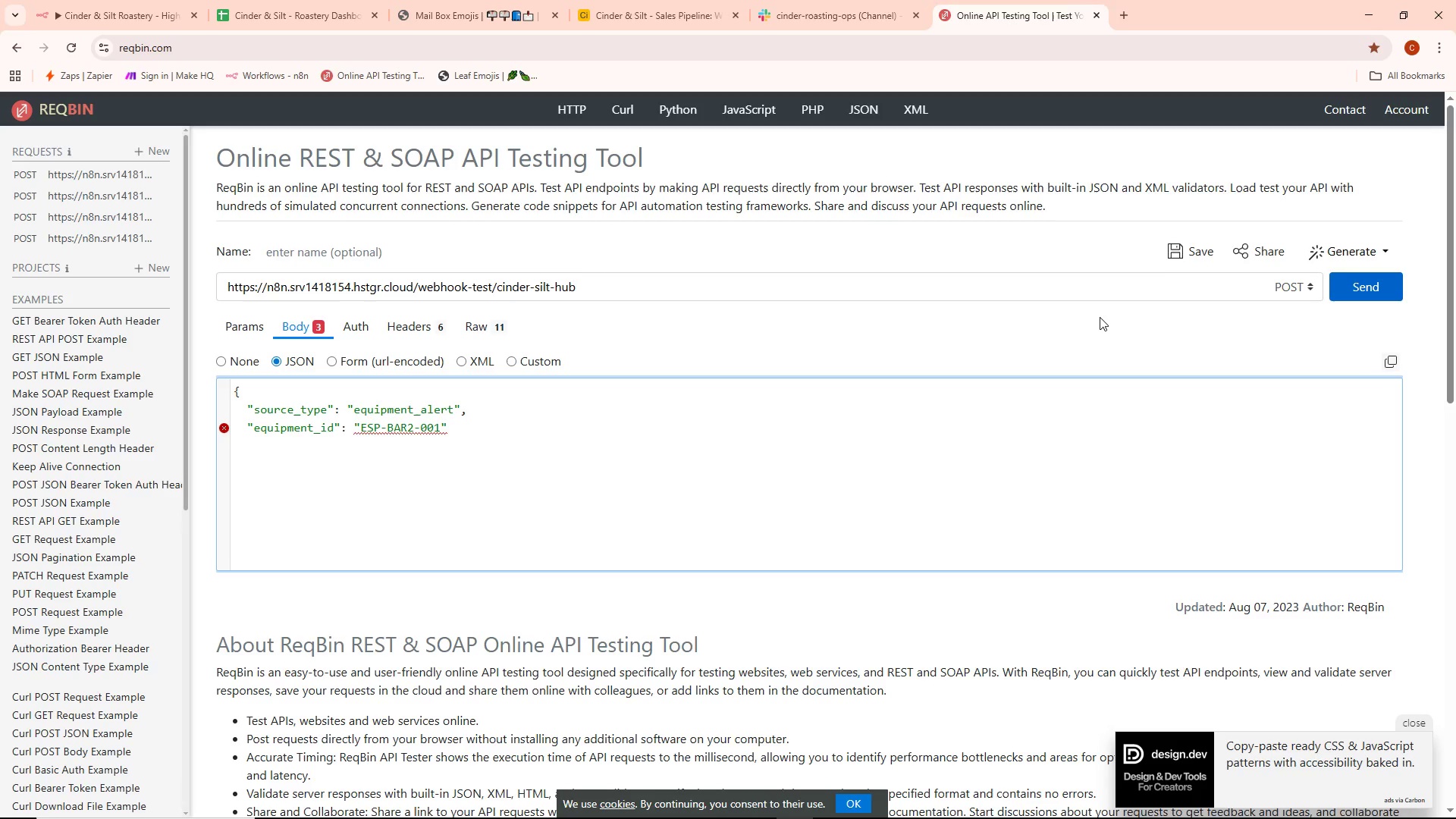 
key(Comma)
 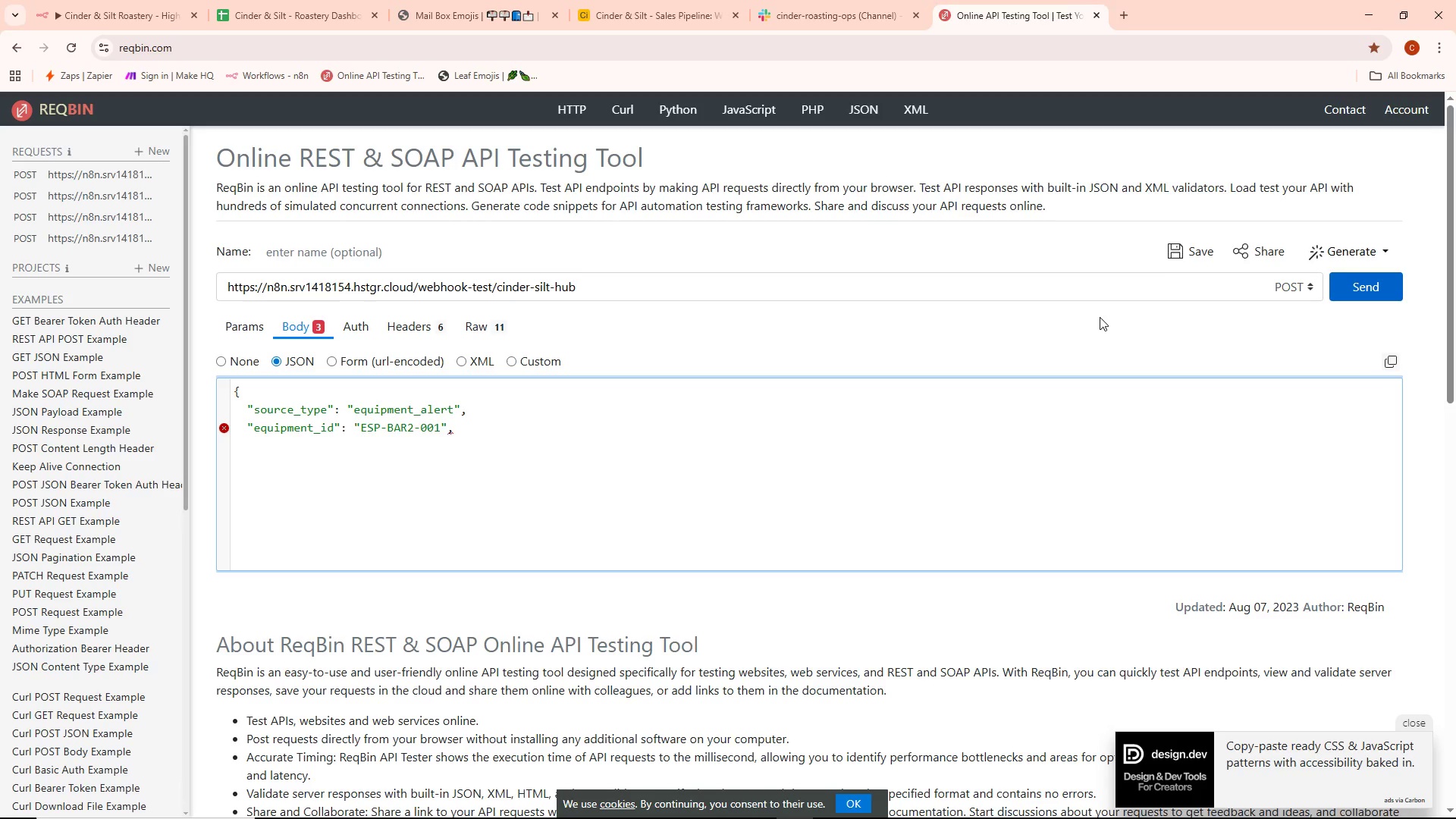 
wait(5.33)
 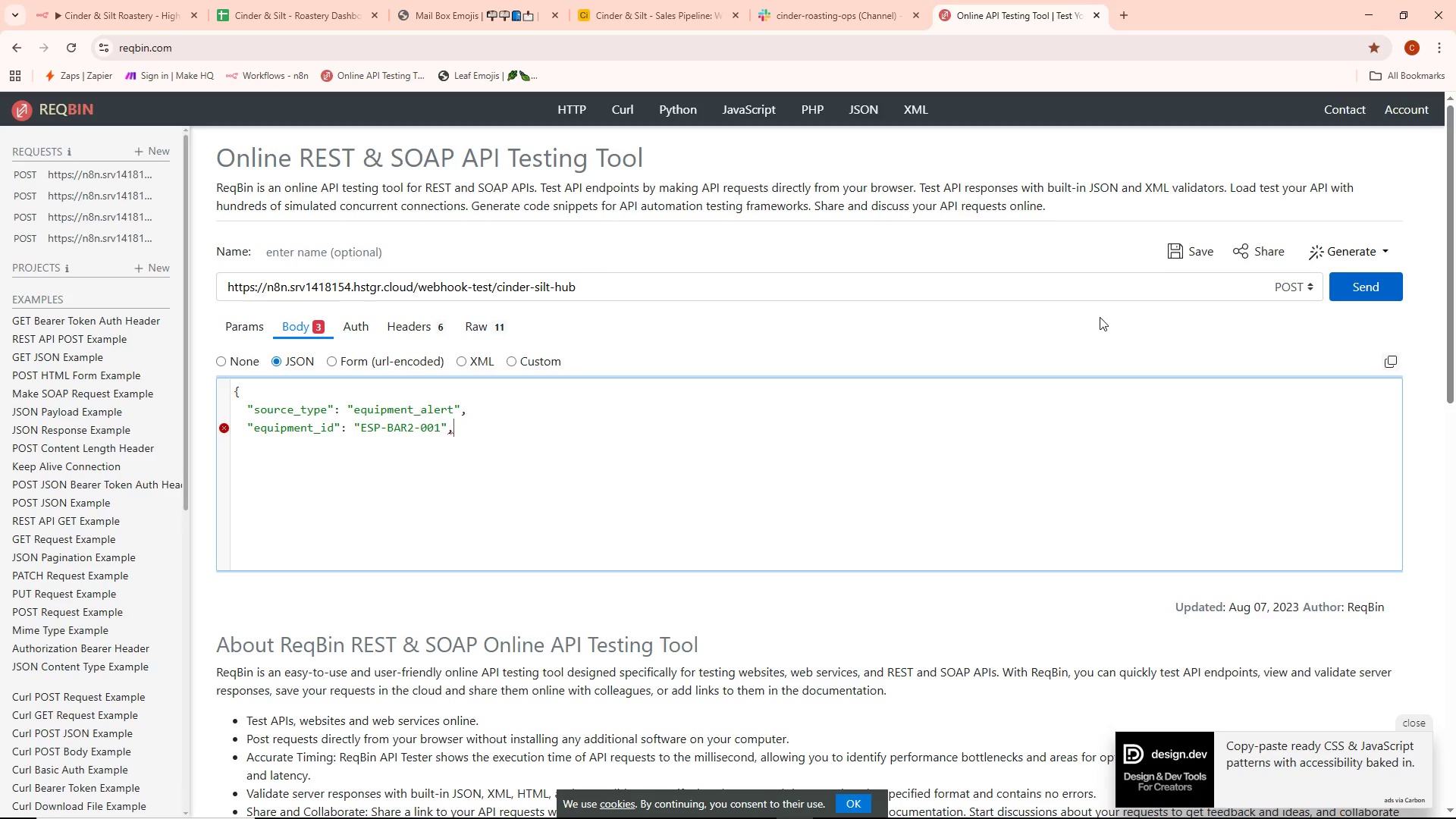 
key(Enter)
 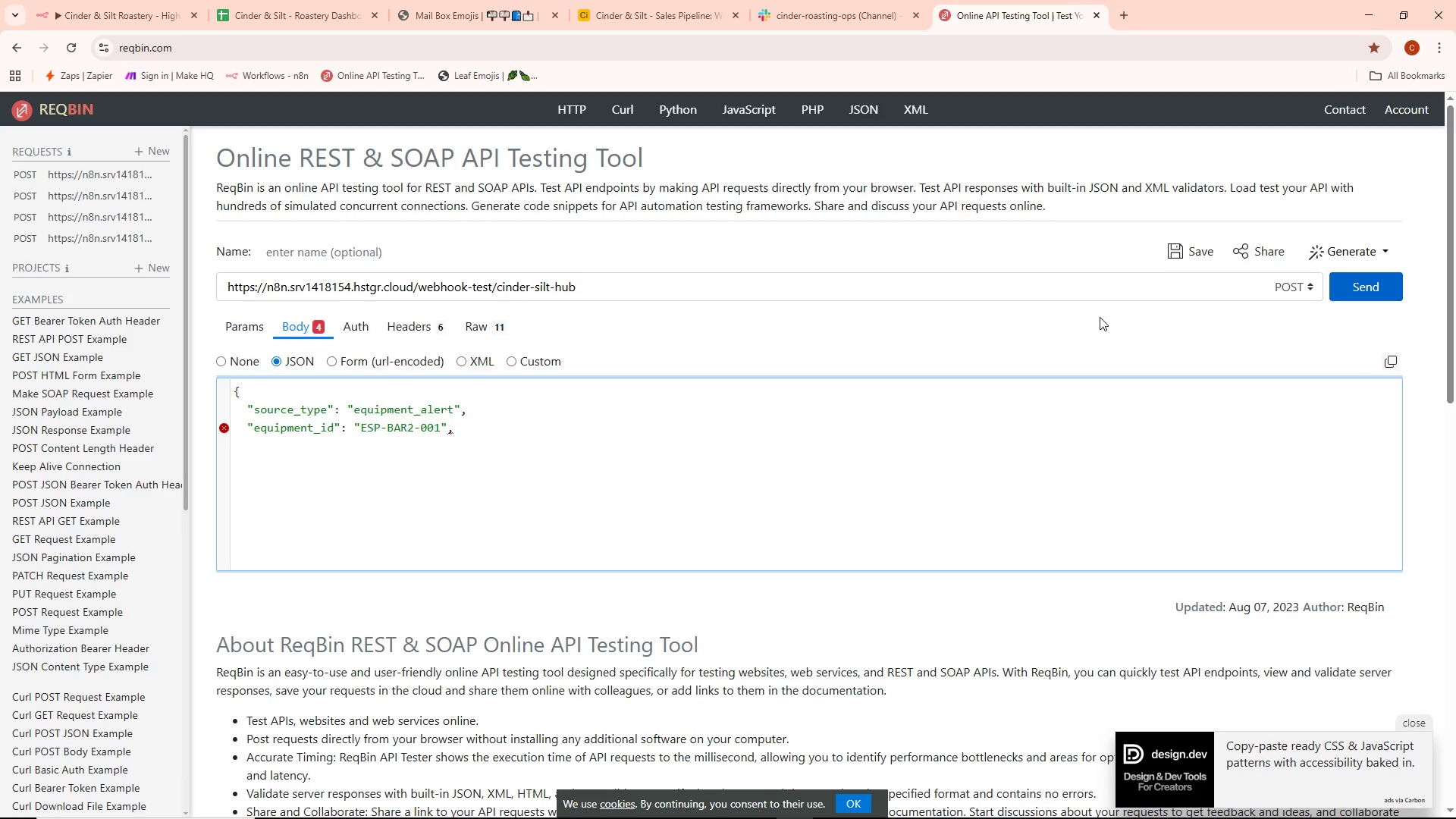 
type("LOCATION)
 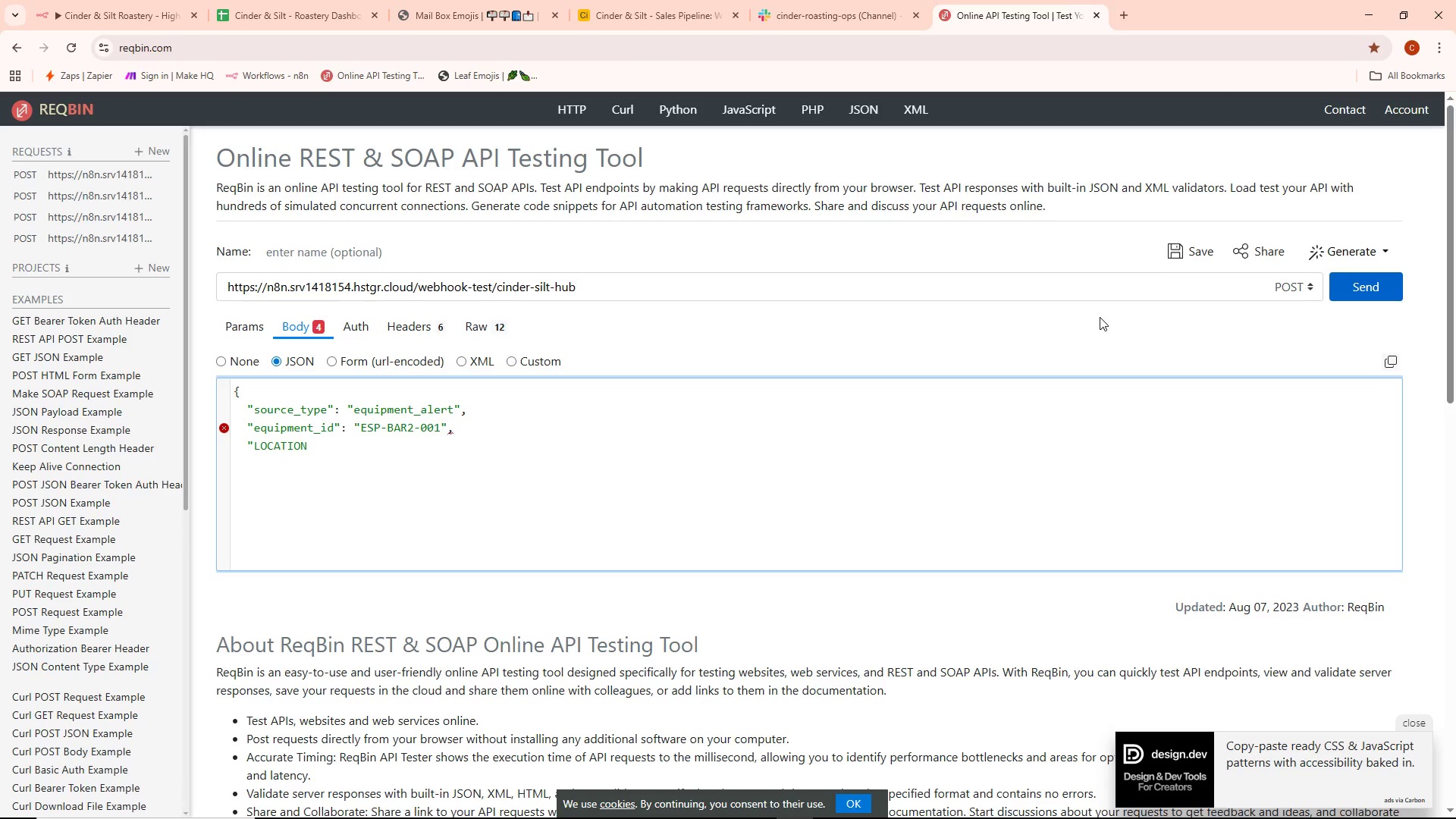 
key(Control+ControlLeft)
 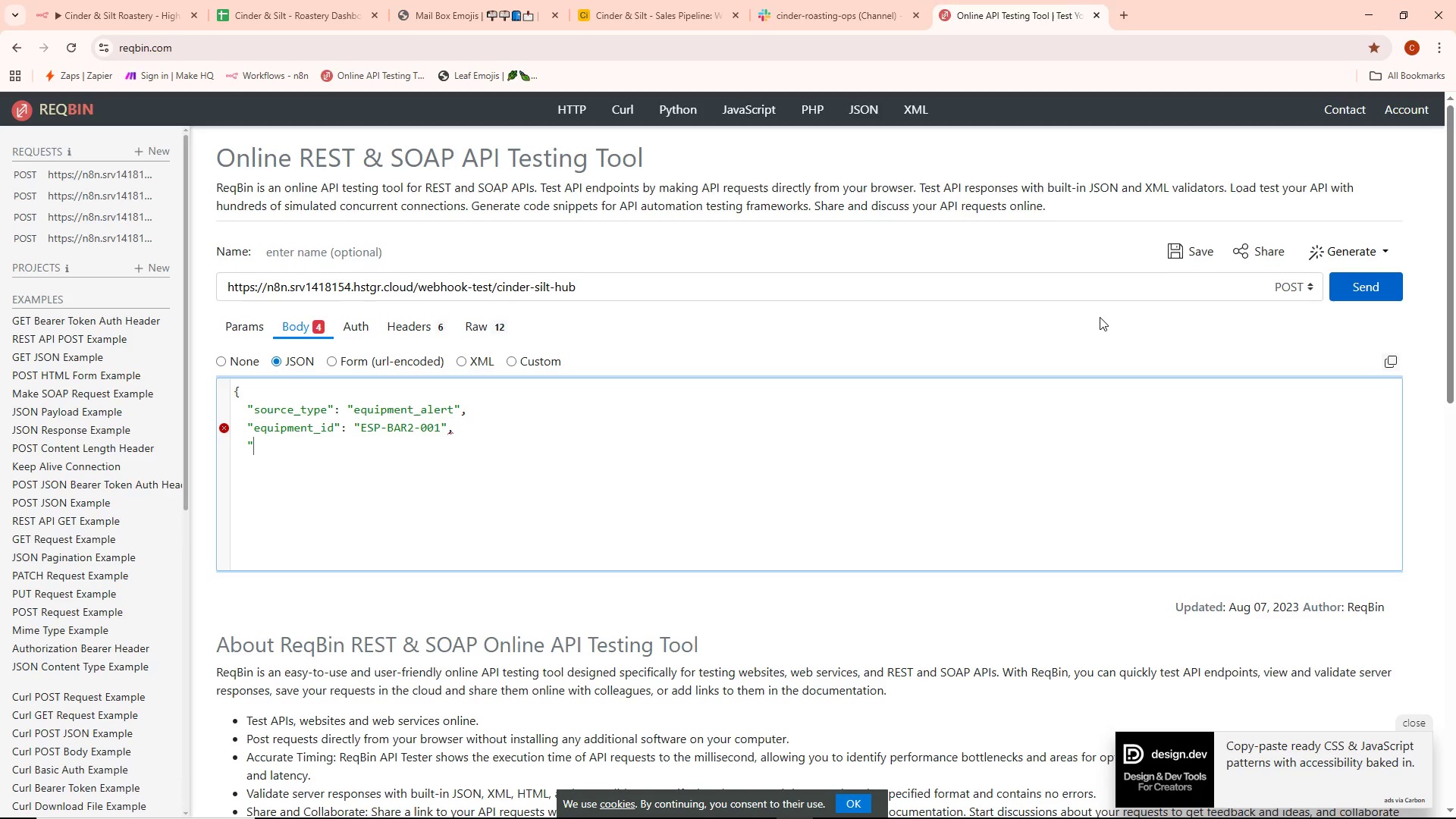 
key(Control+Backspace)
 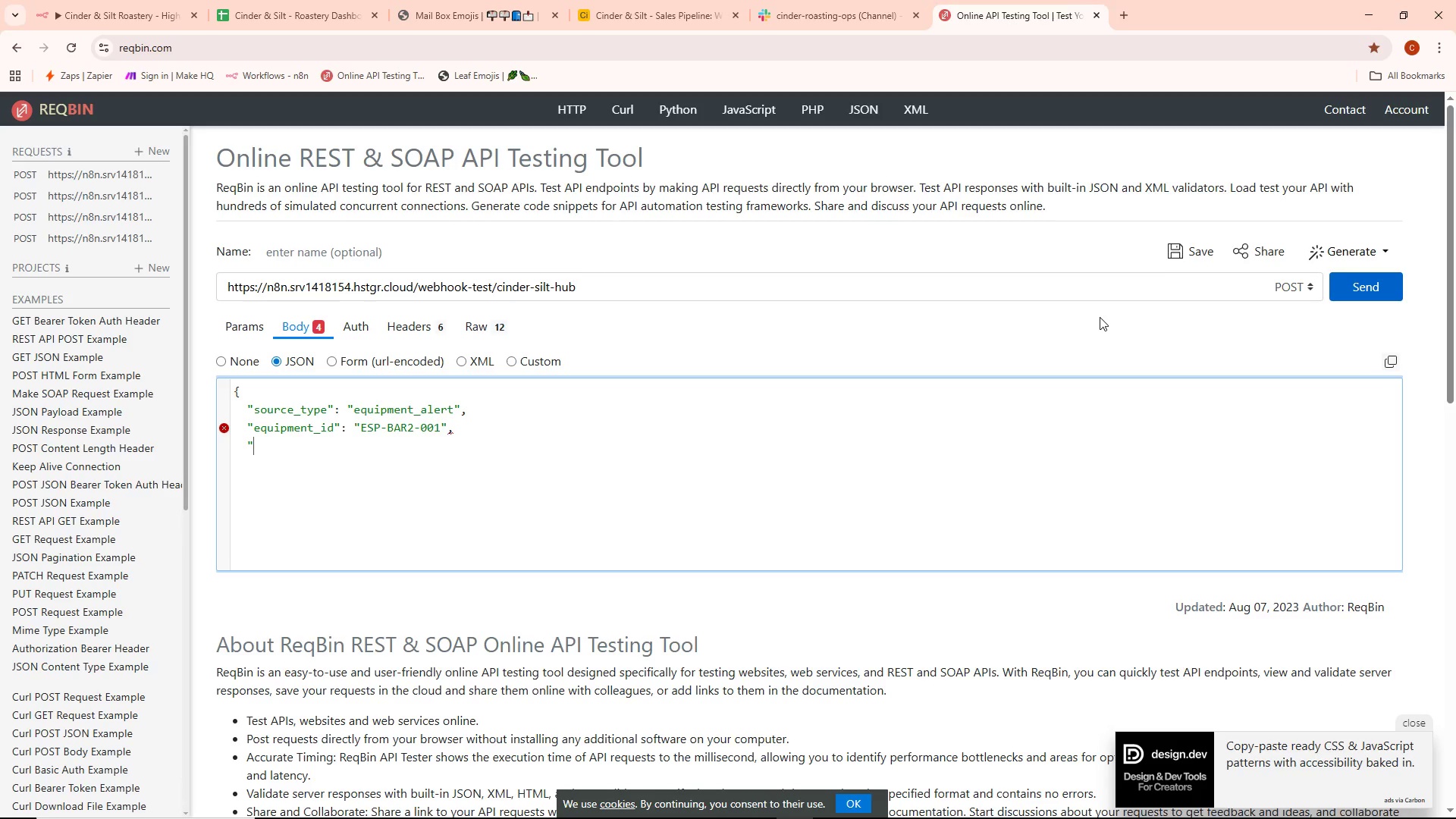 
type(location")
 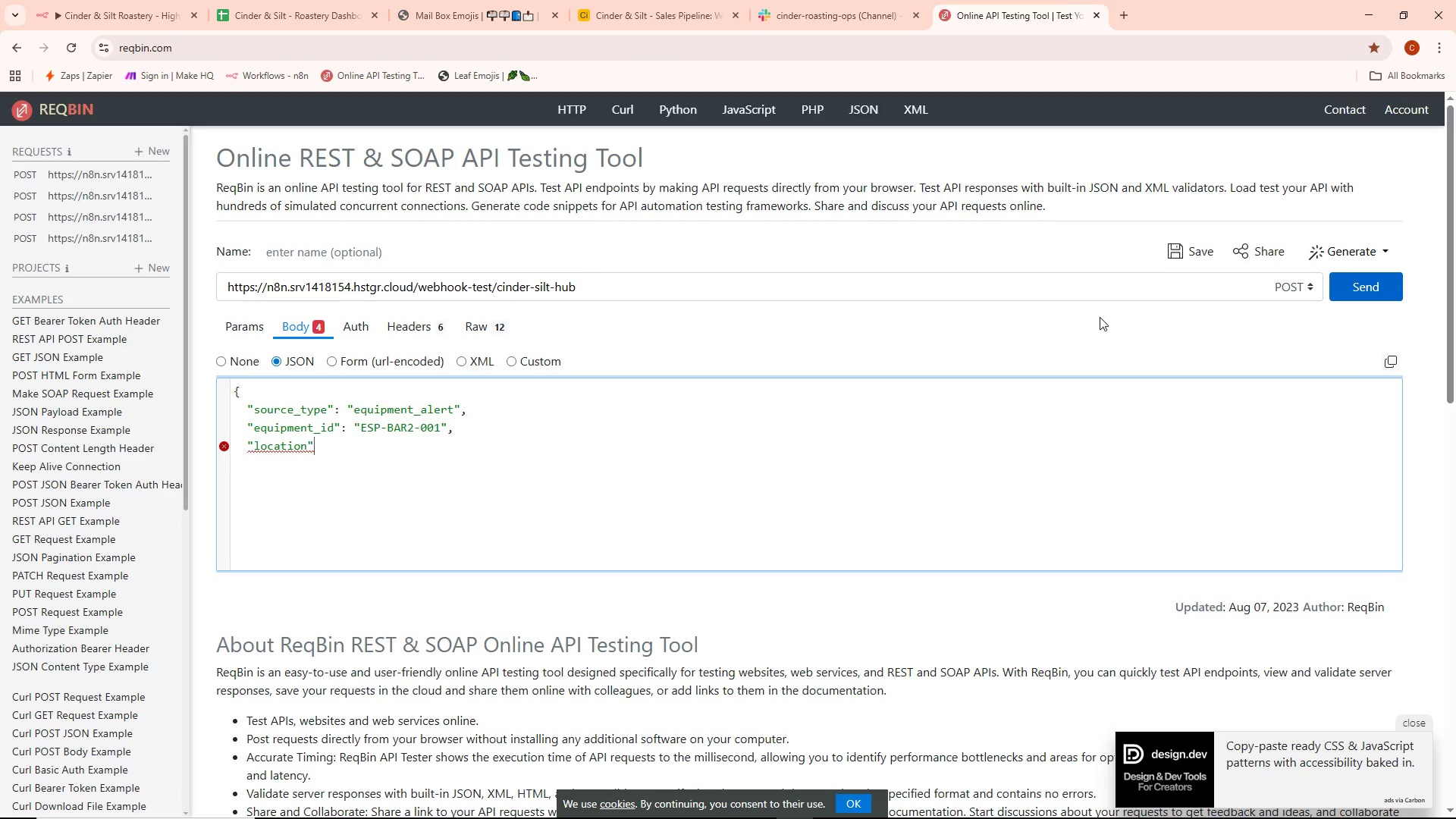 
type(: "Eastside Espresso Bar",)
 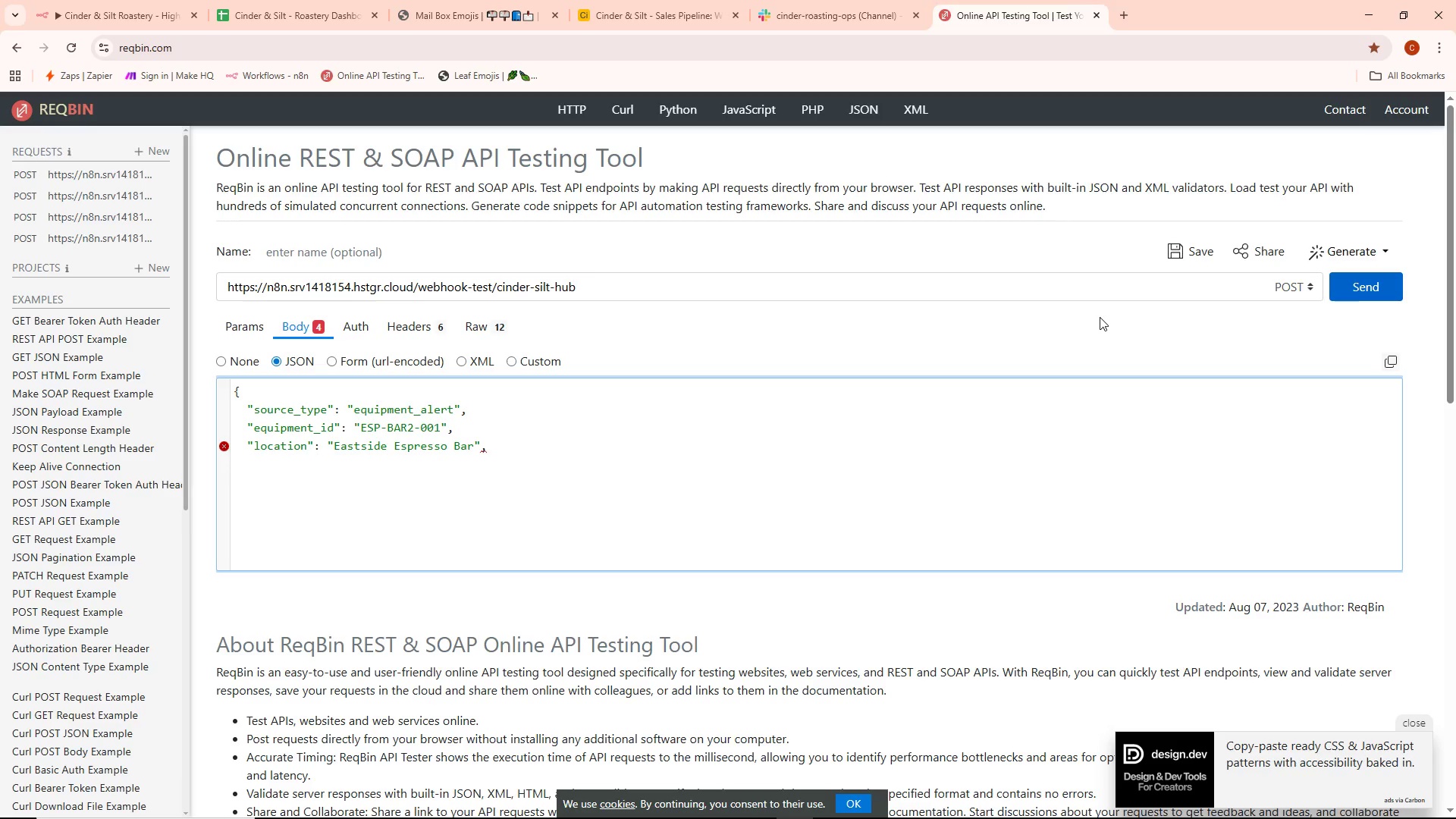 
key(Enter)
 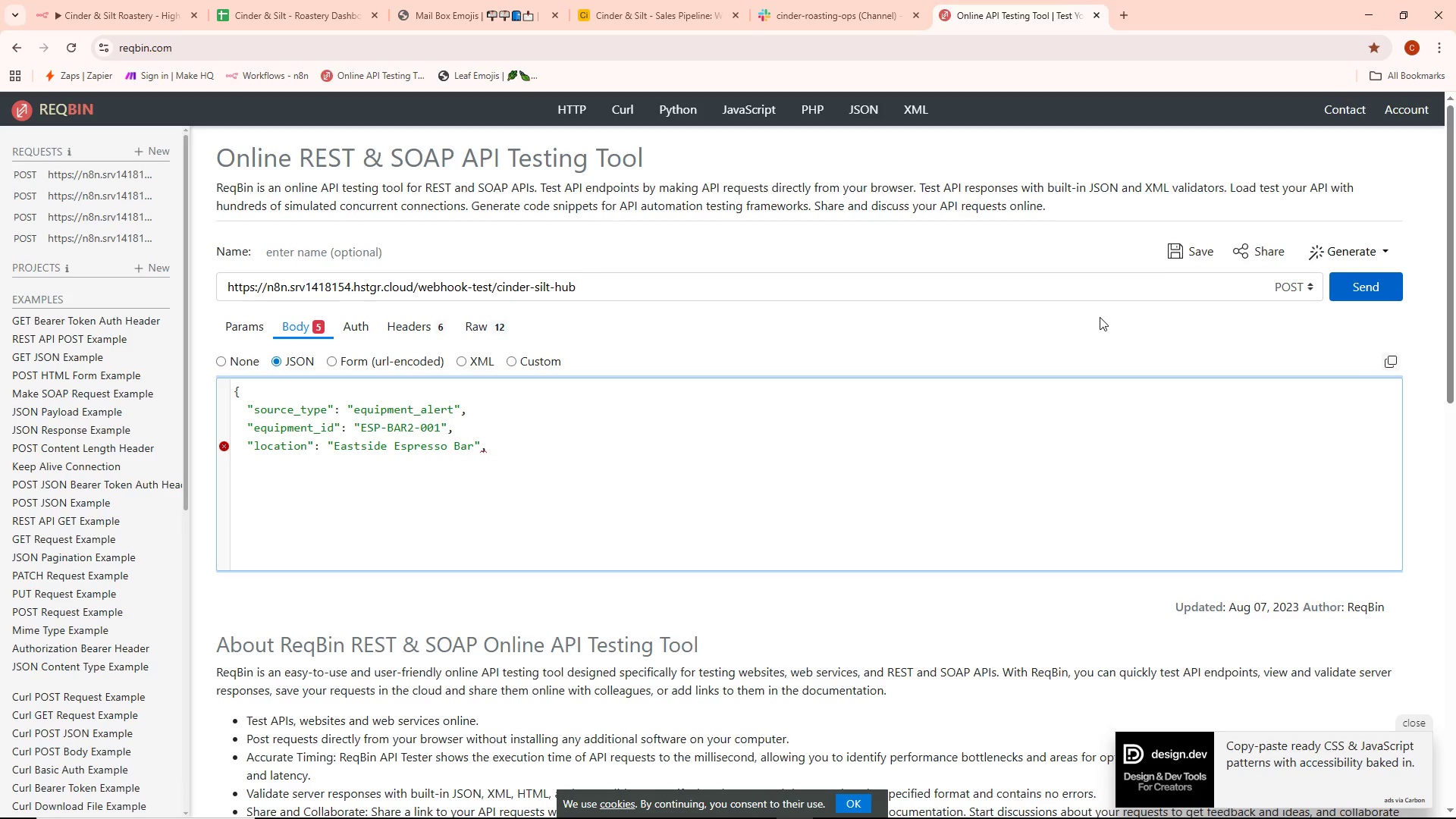 
type("alert_type": "172",)
 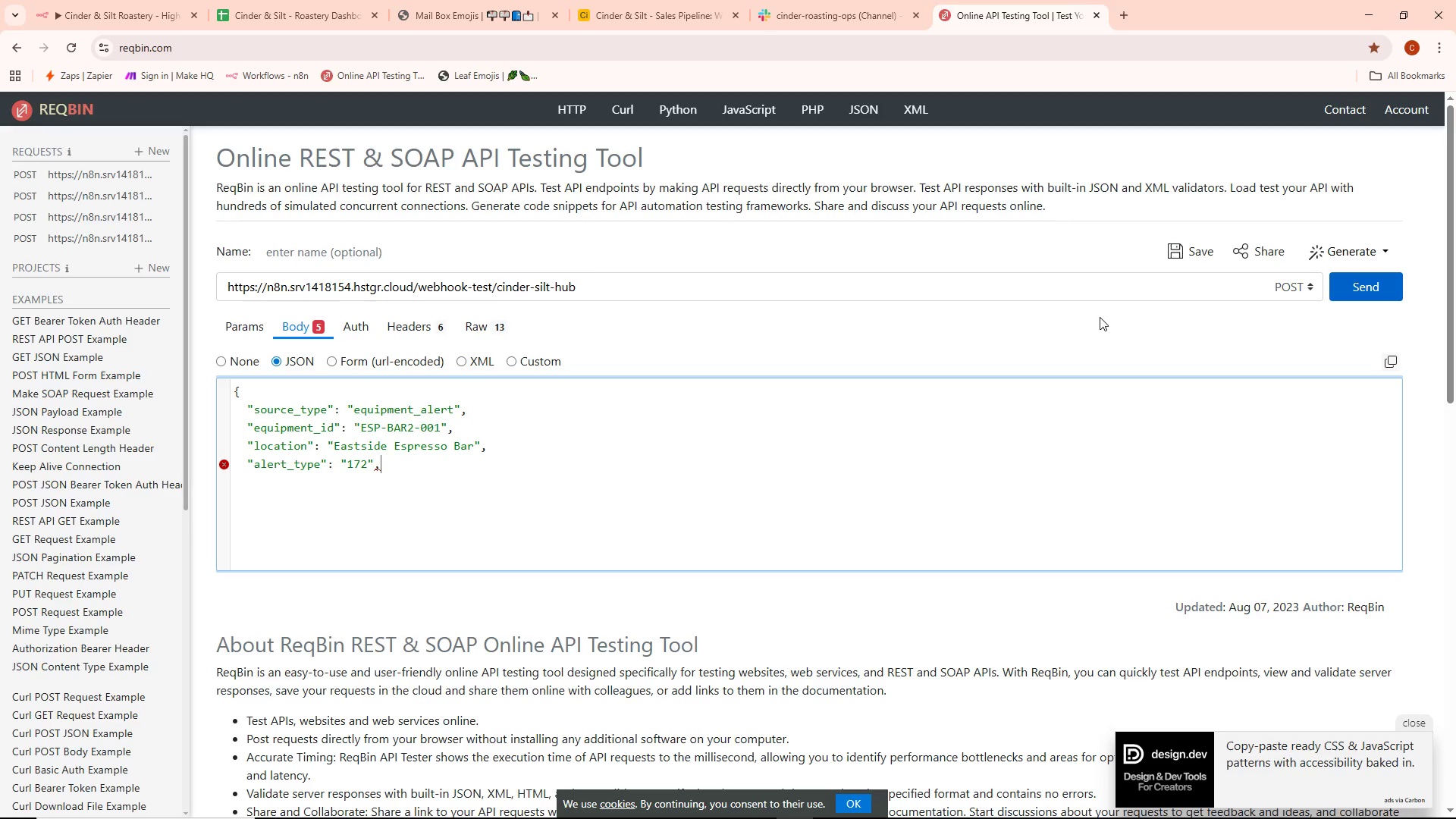 
key(Enter)
 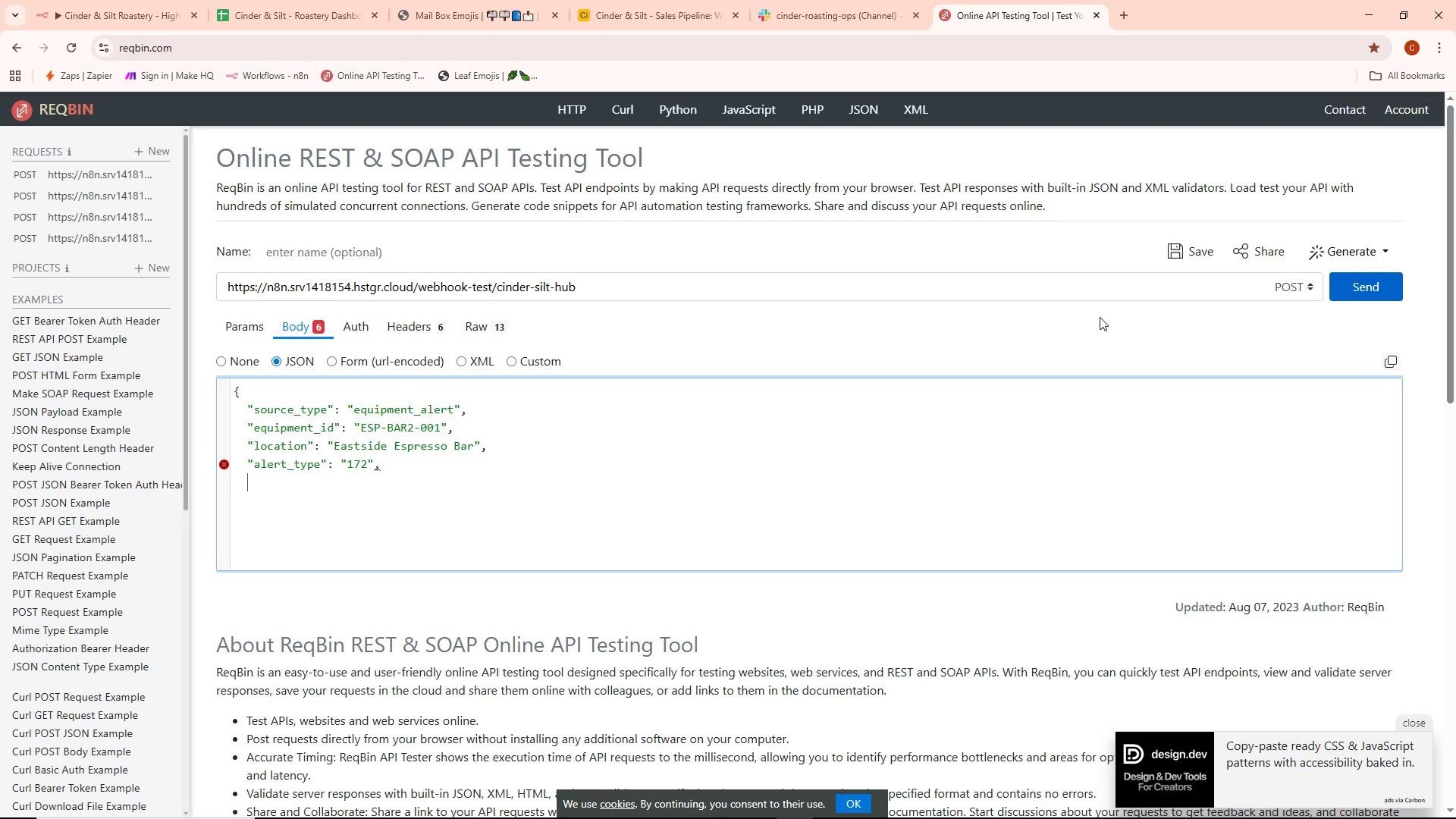 
key(Shift+Quote)
 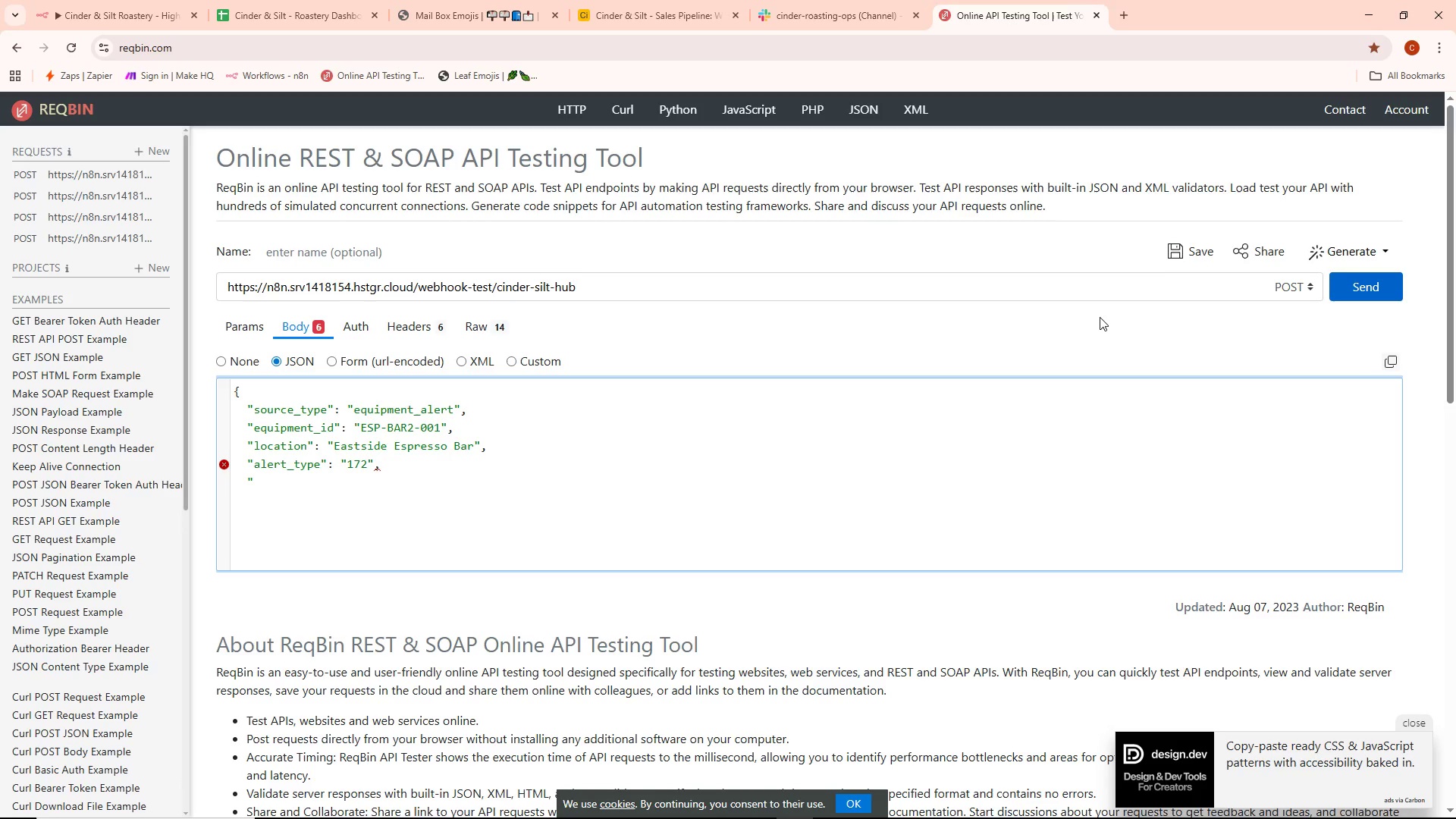 
wait(7.72)
 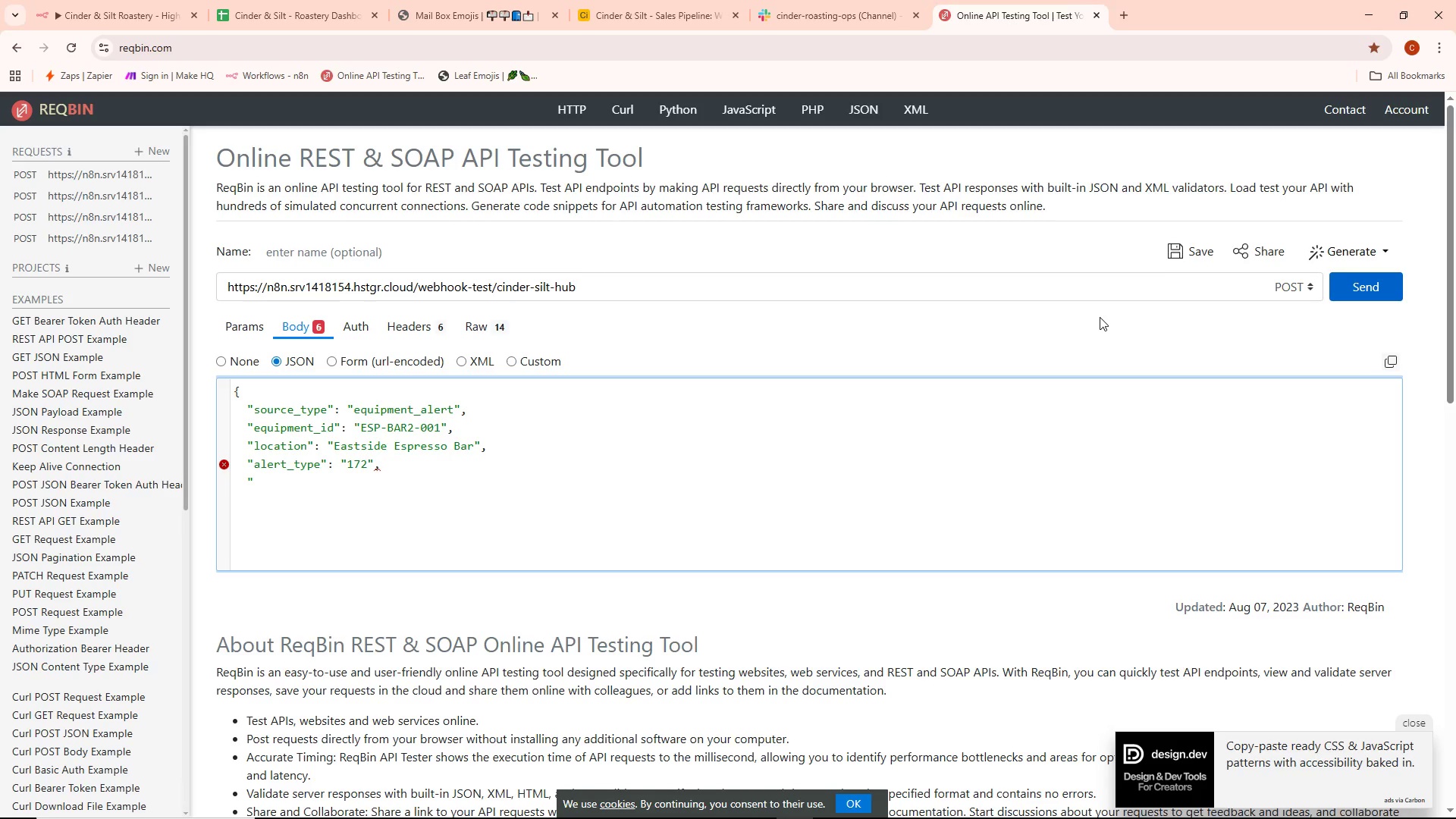 
key(Backspace)
 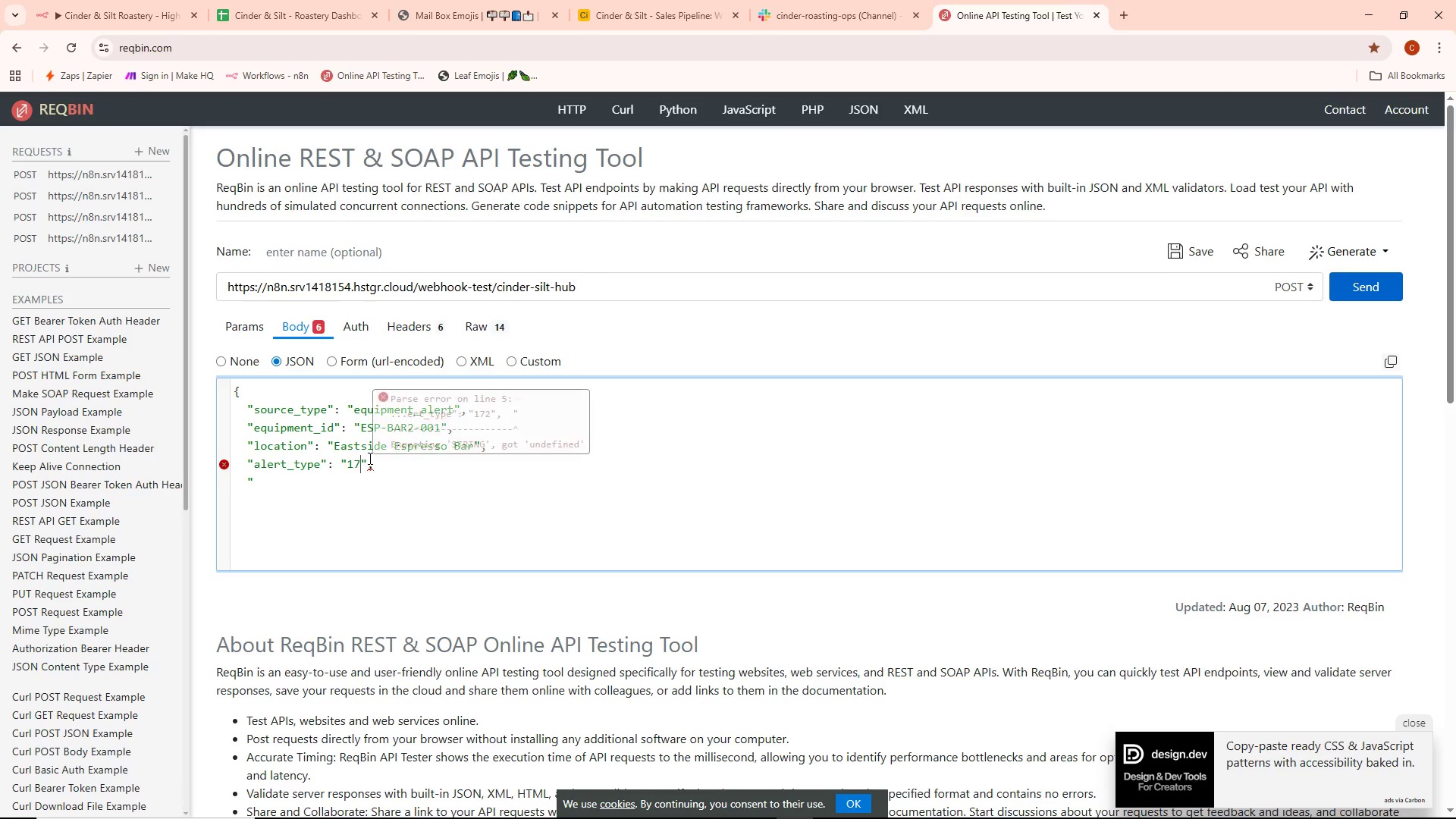 
key(Backspace)
 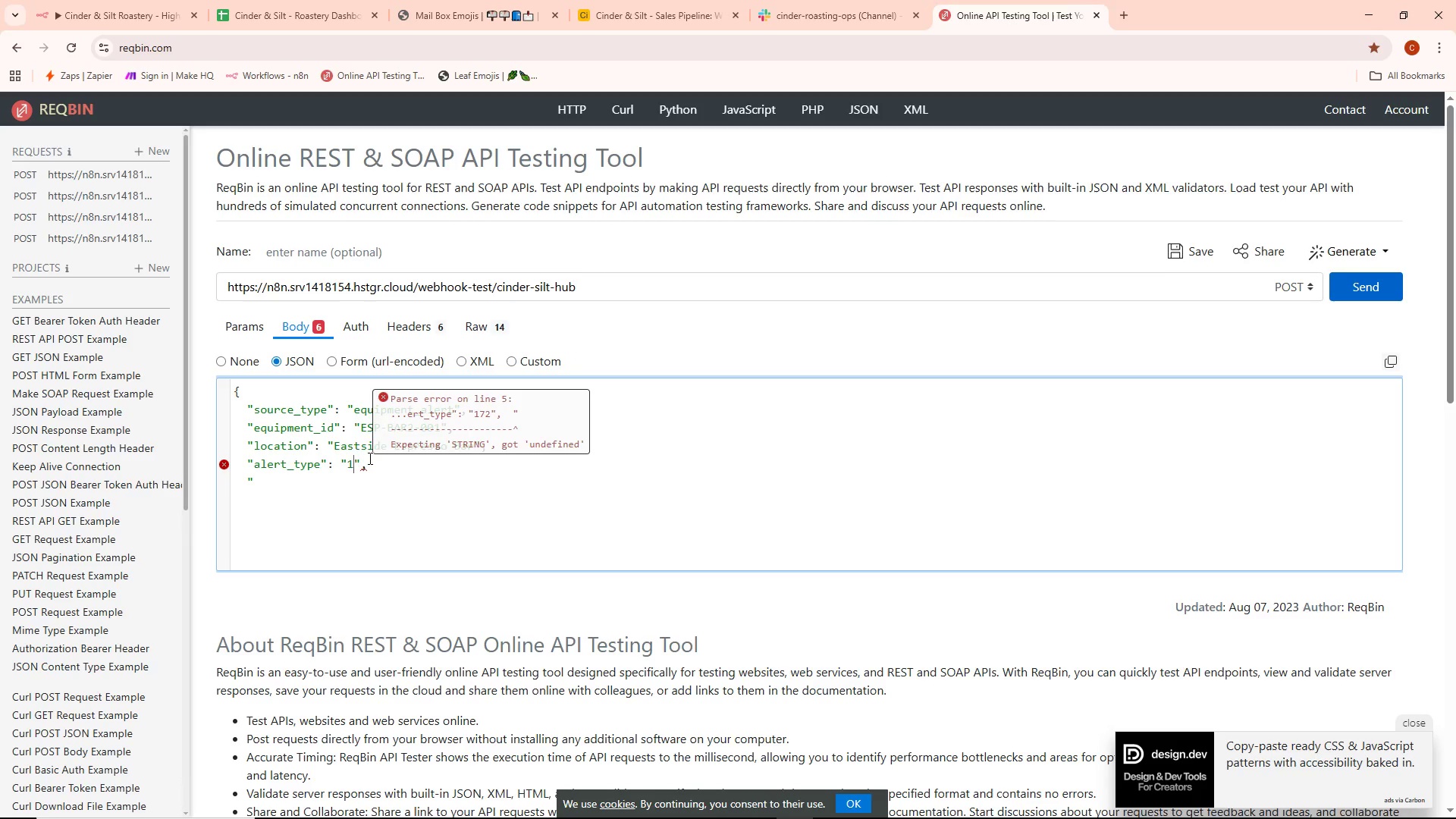 
key(Backspace)
 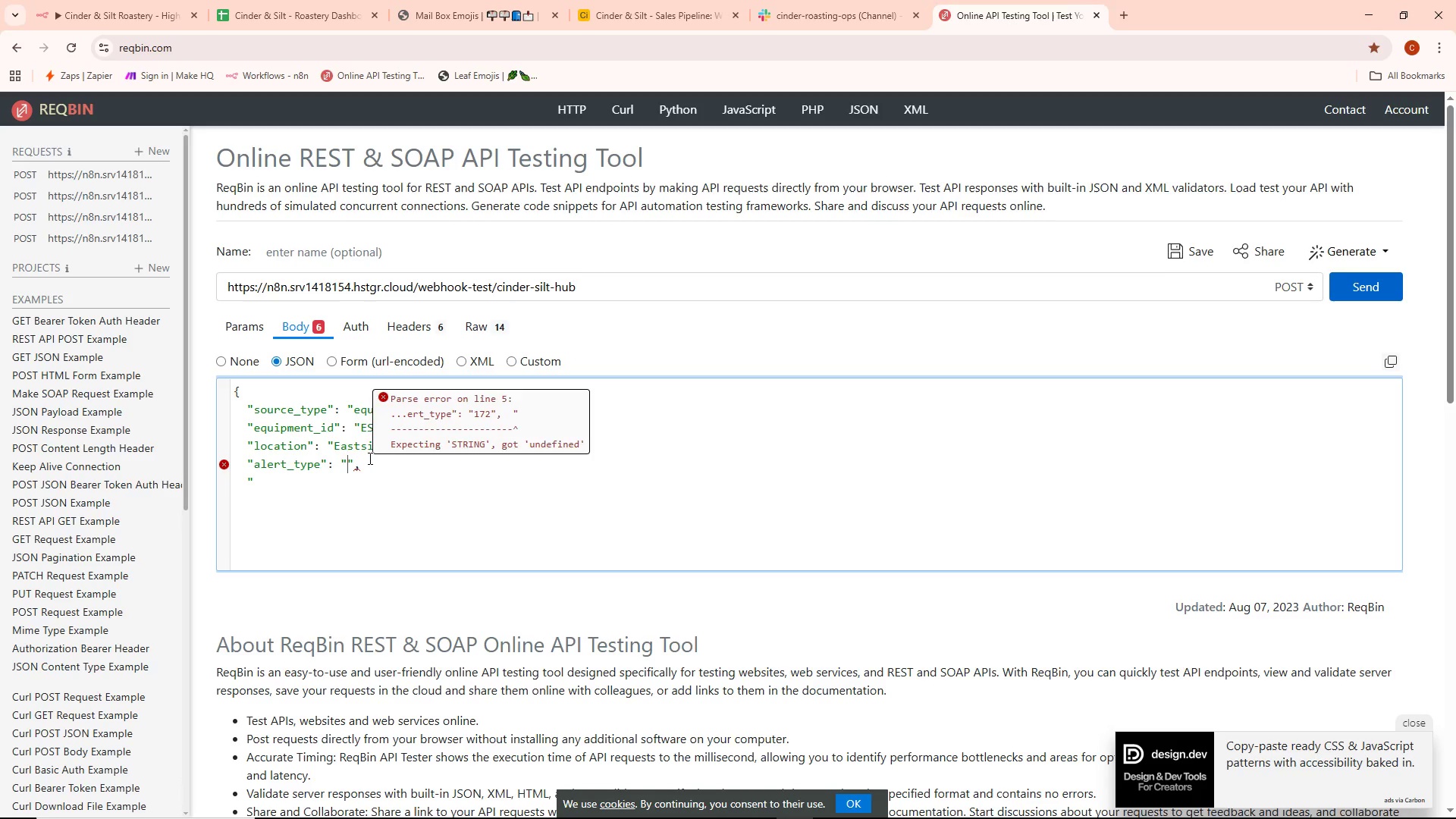 
key(Backspace)
 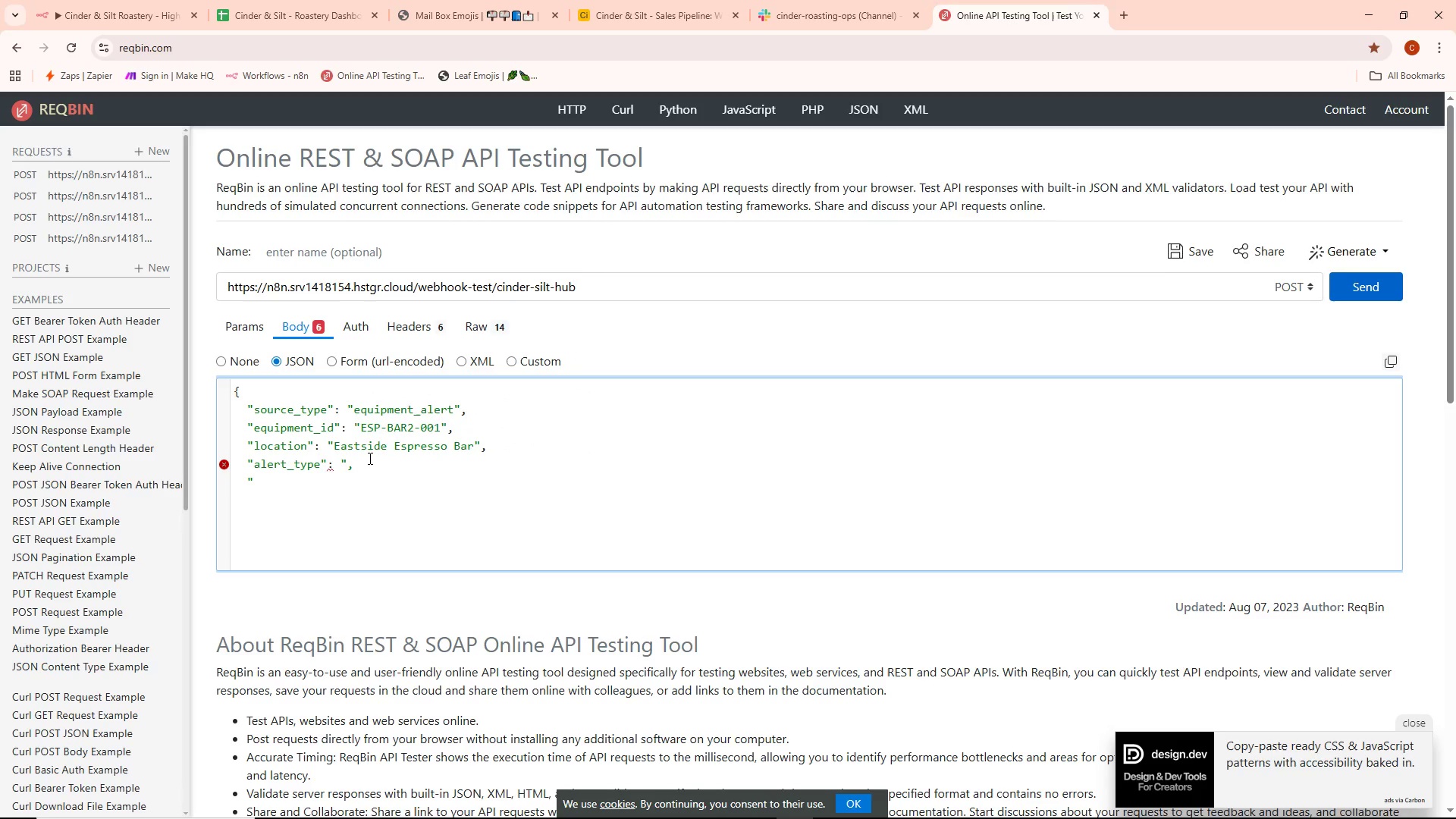 
key(Shift+ShiftLeft)
 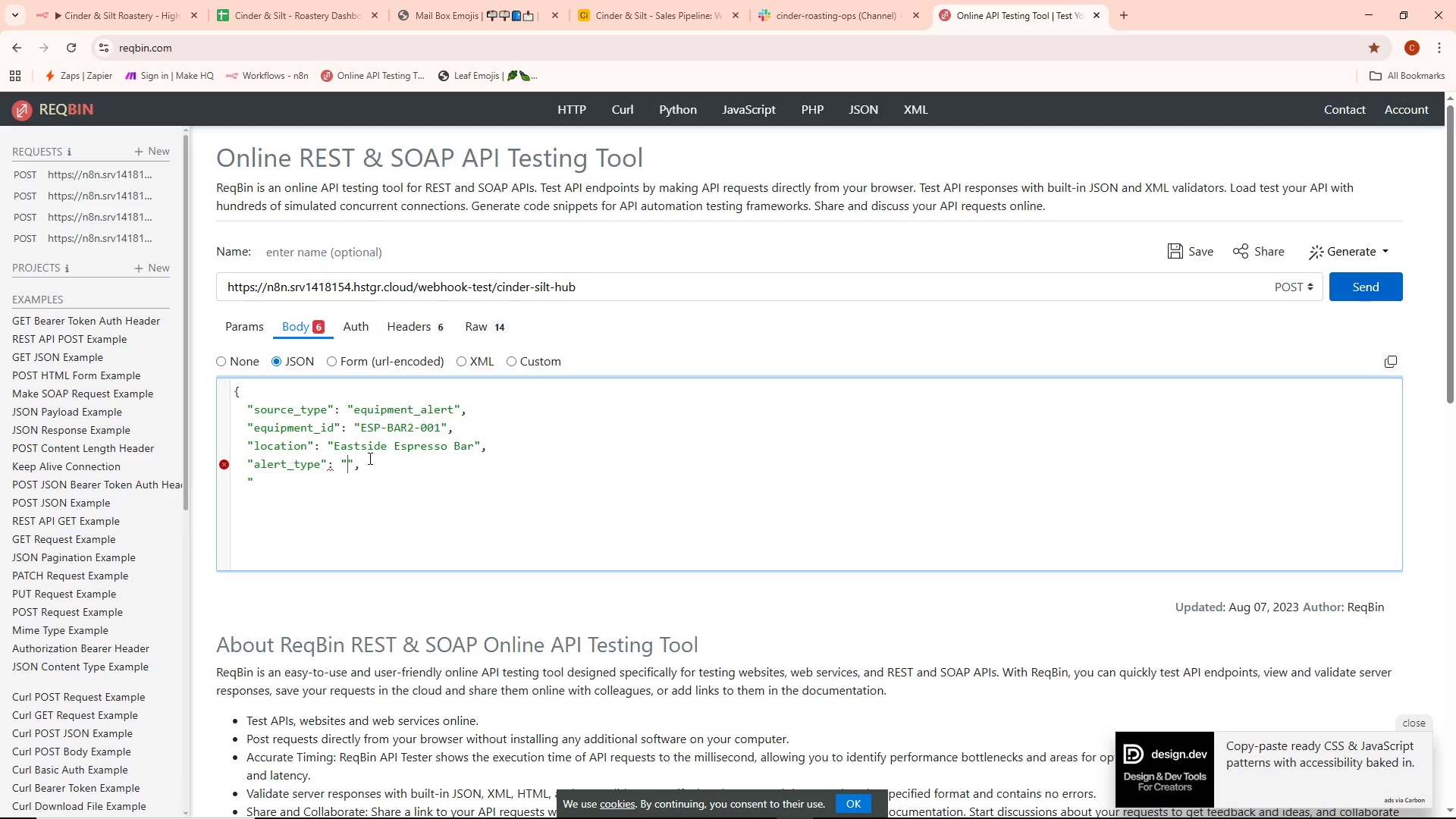 
key(Shift+Quote)
 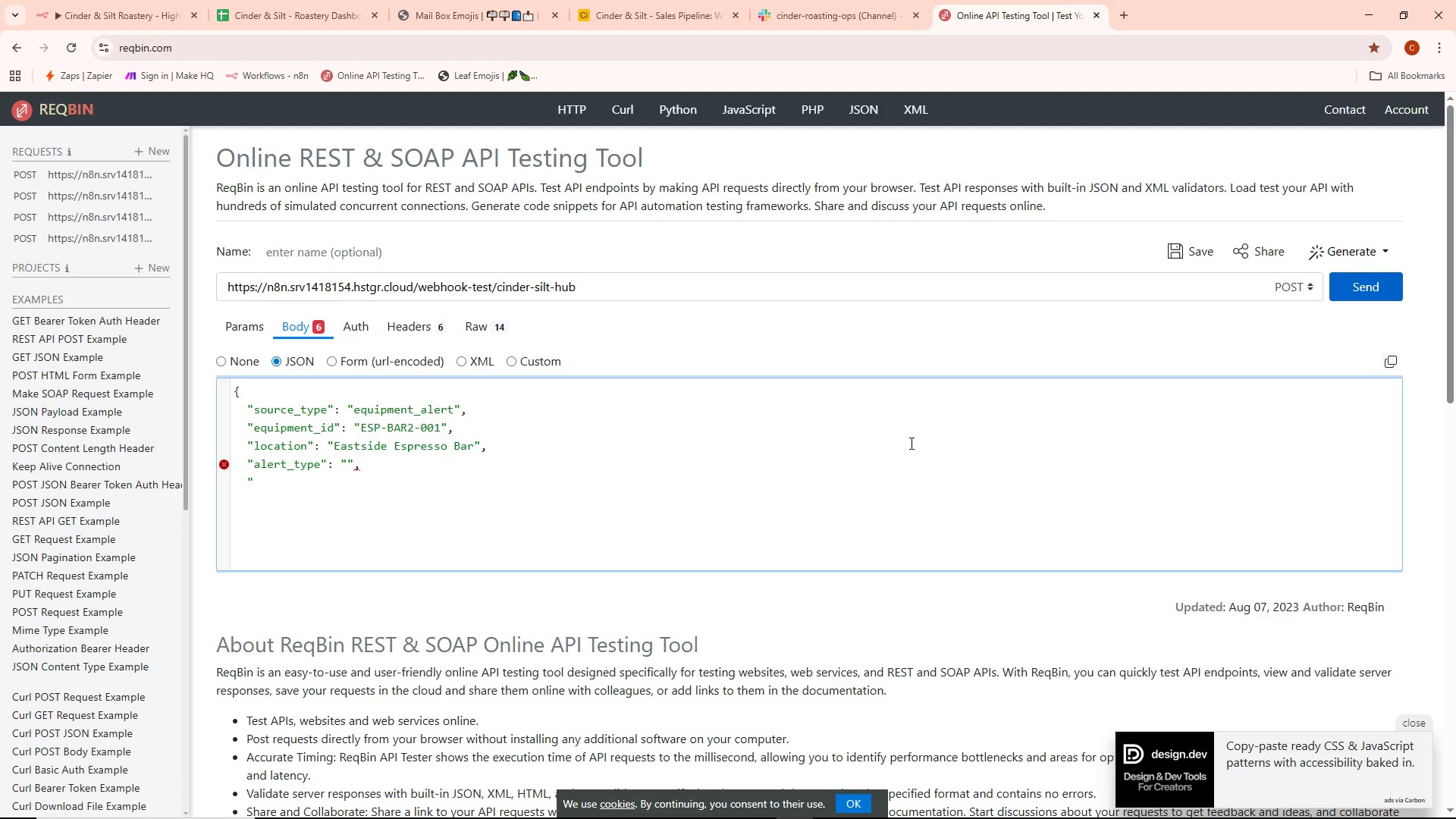 
type(Tempear)
key(Backspace)
key(Backspace)
type(rature Drop")
key(Backspace)
 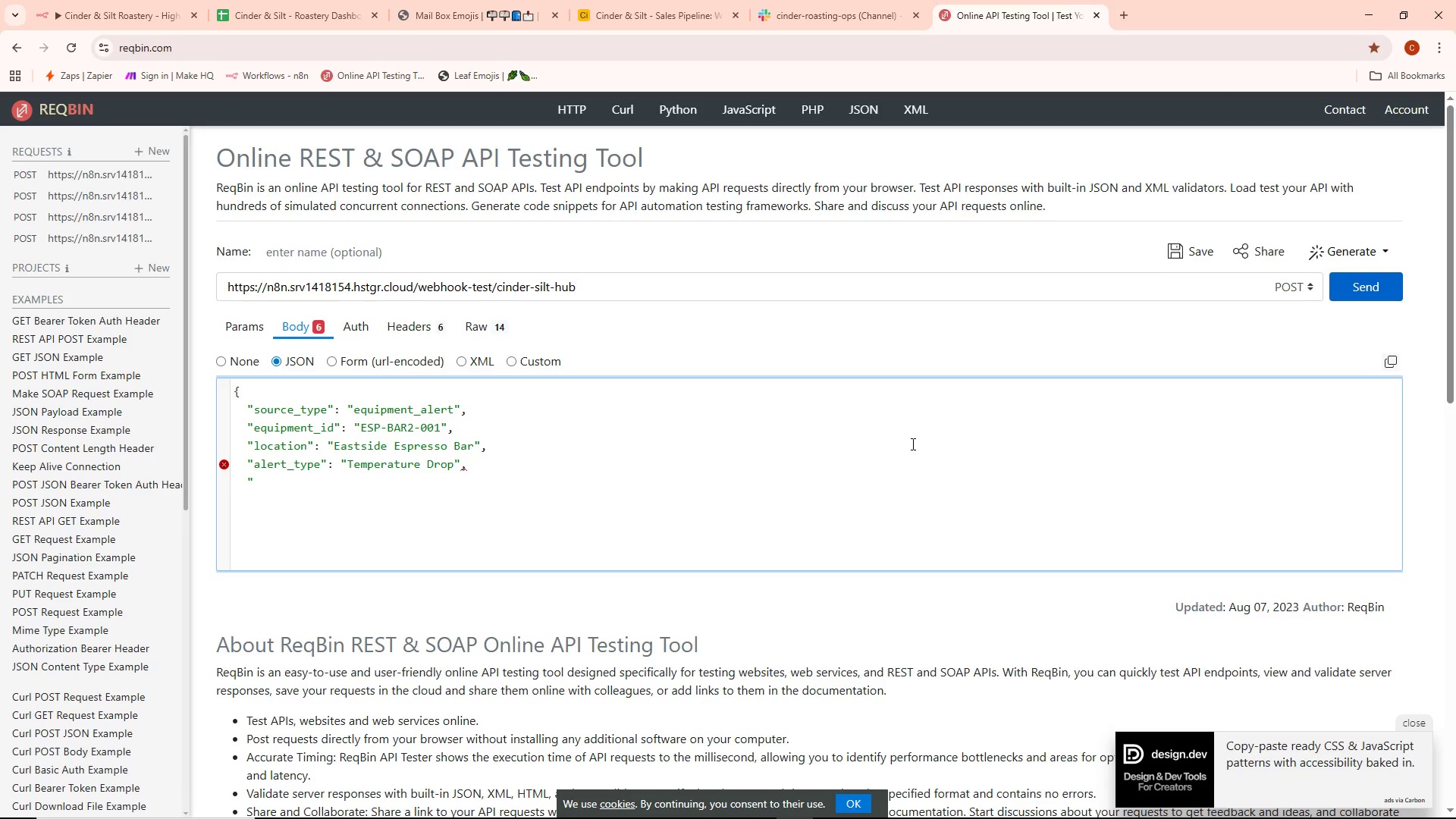 
key(ArrowRight)
 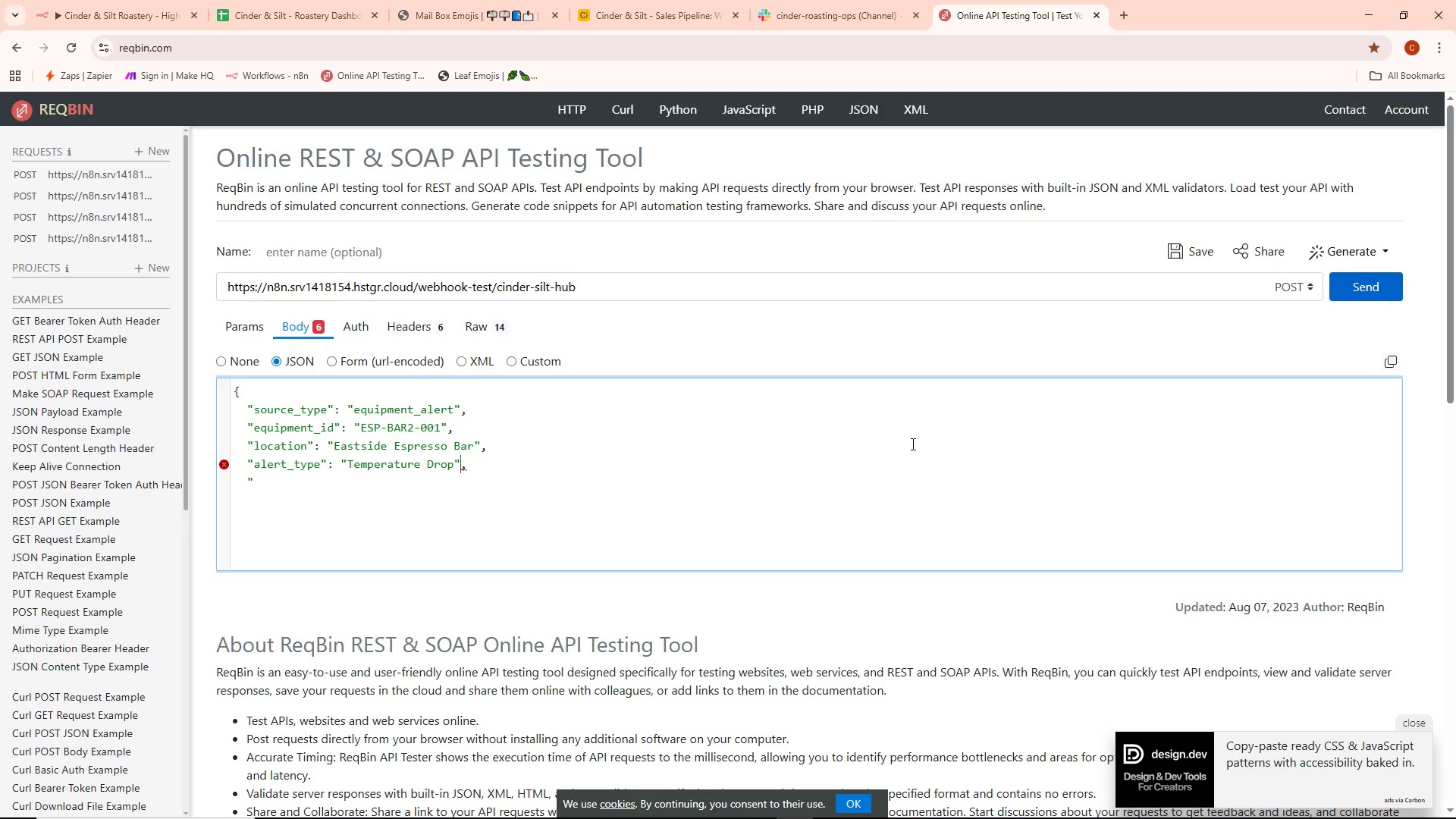 
key(ArrowRight)
 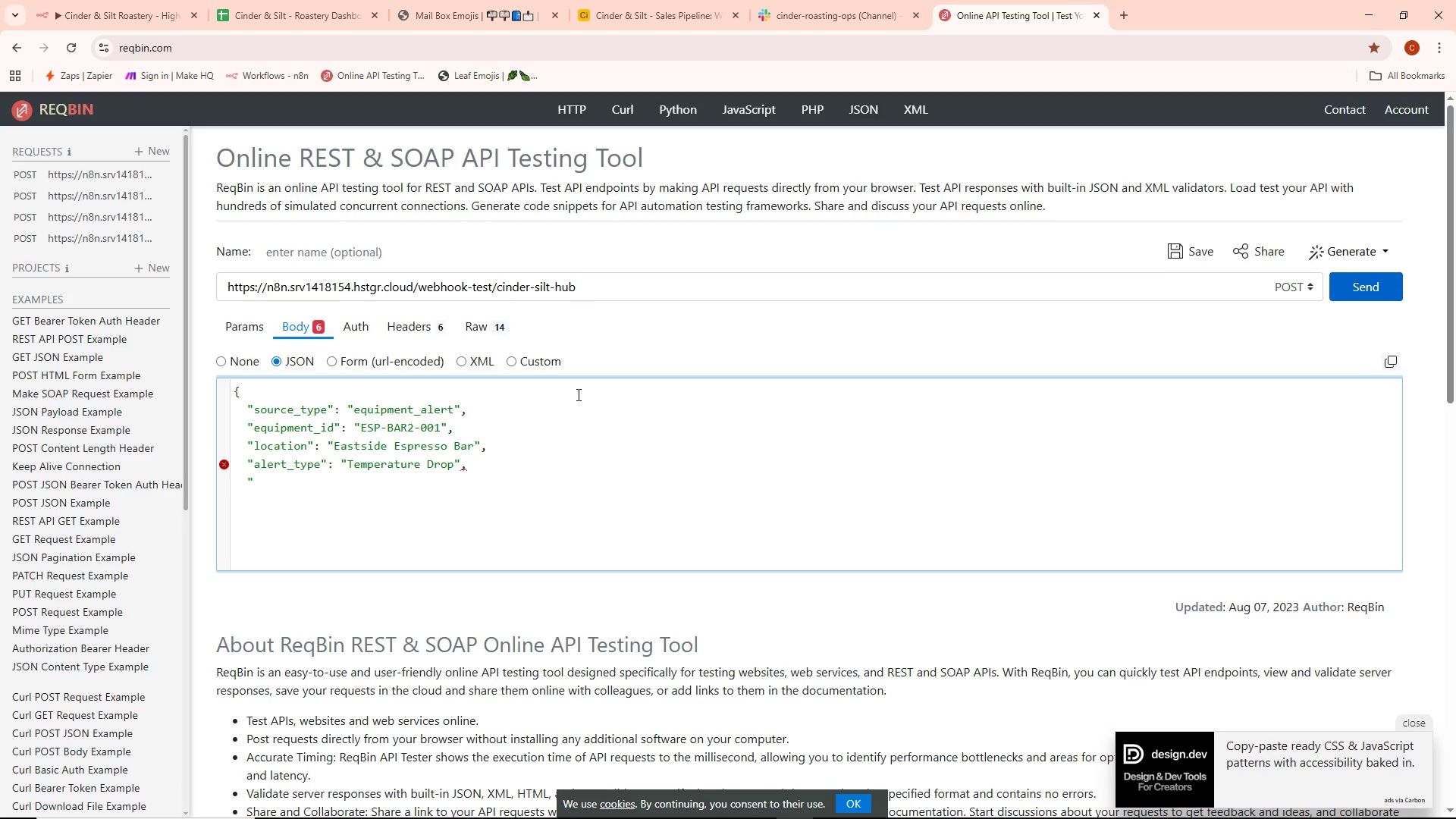 
key(Enter)
 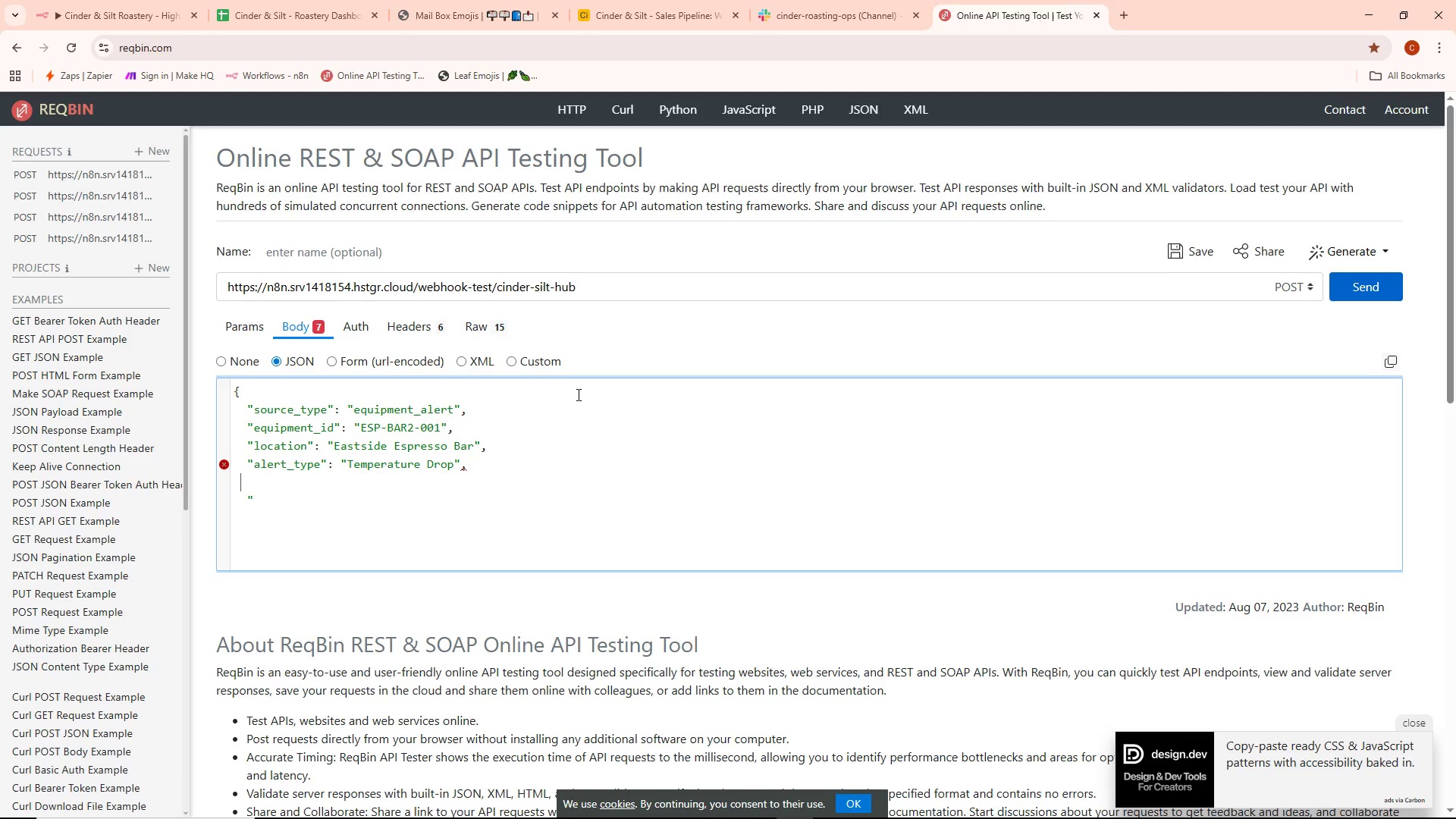 
key(Backspace)
 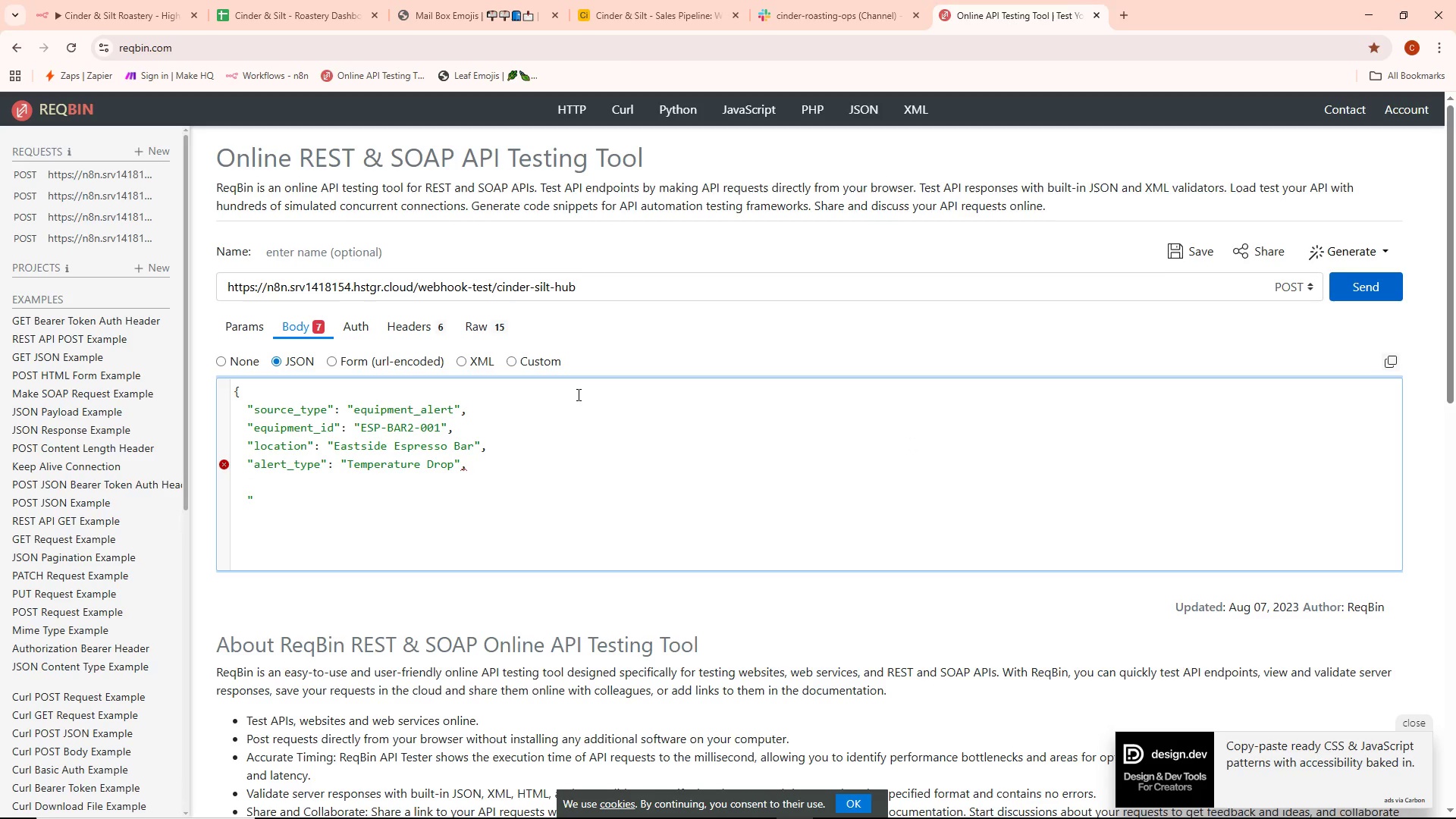 
key(Backspace)
 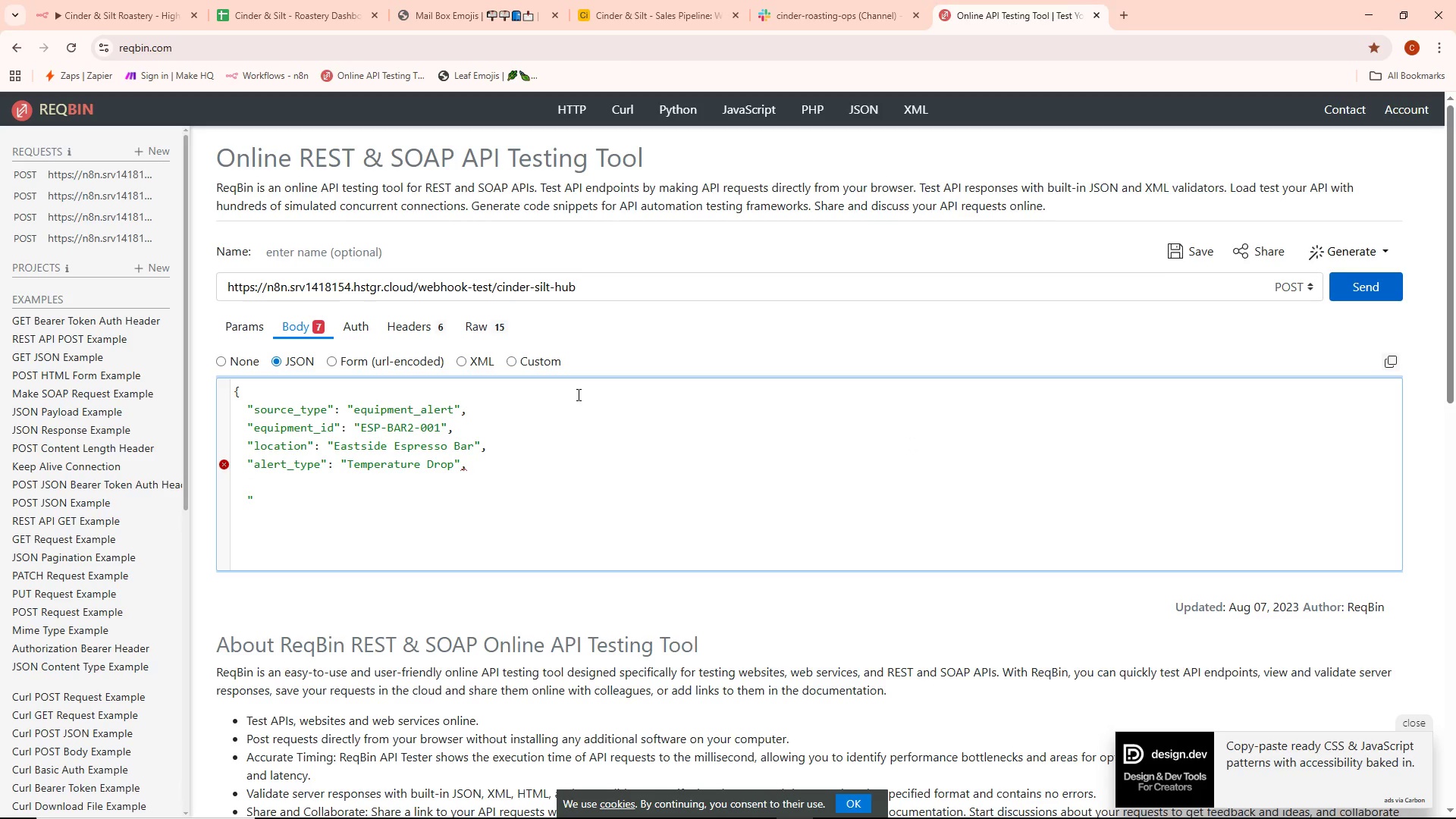 
key(Backspace)
 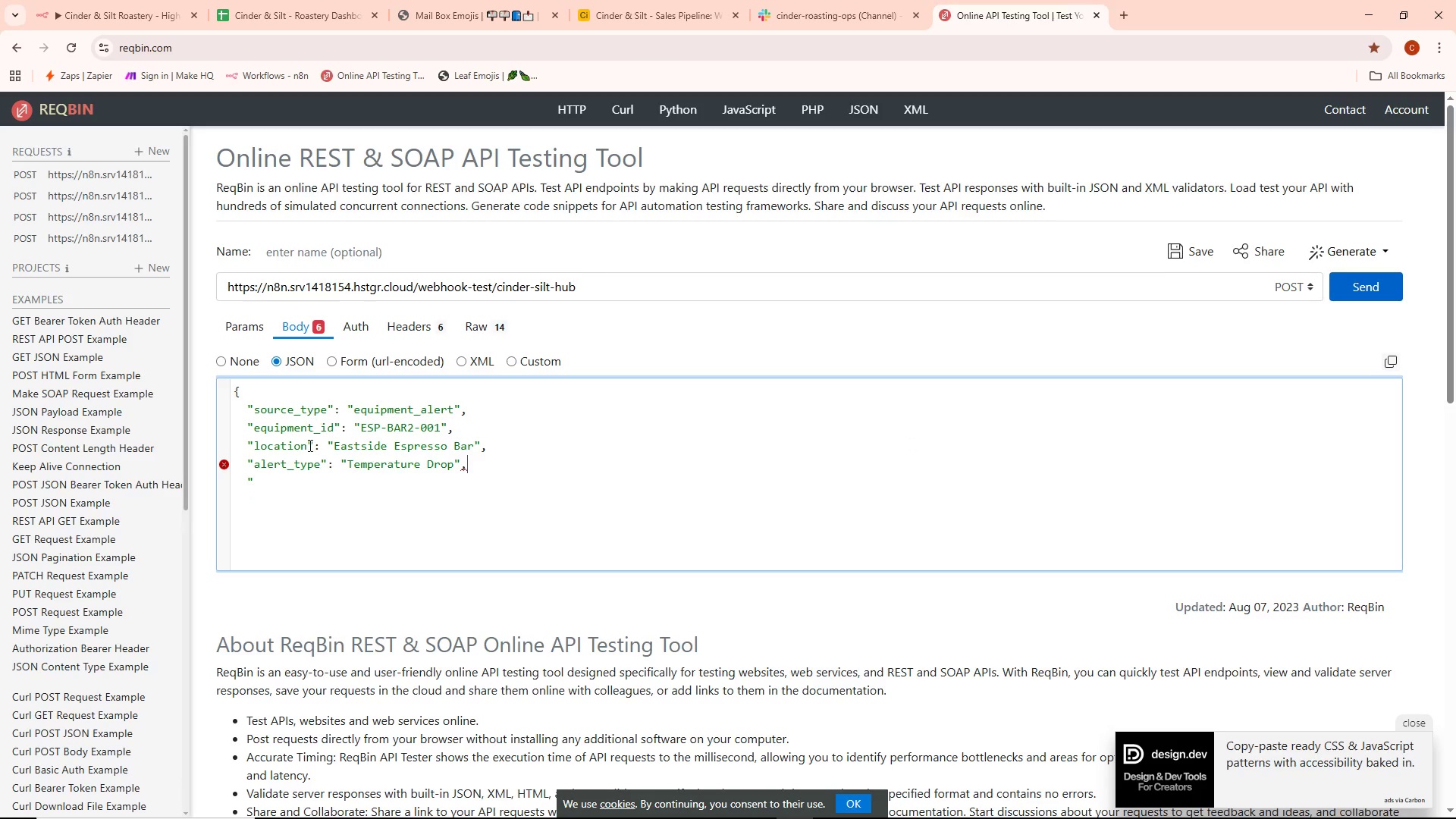 
left_click([277, 489])
 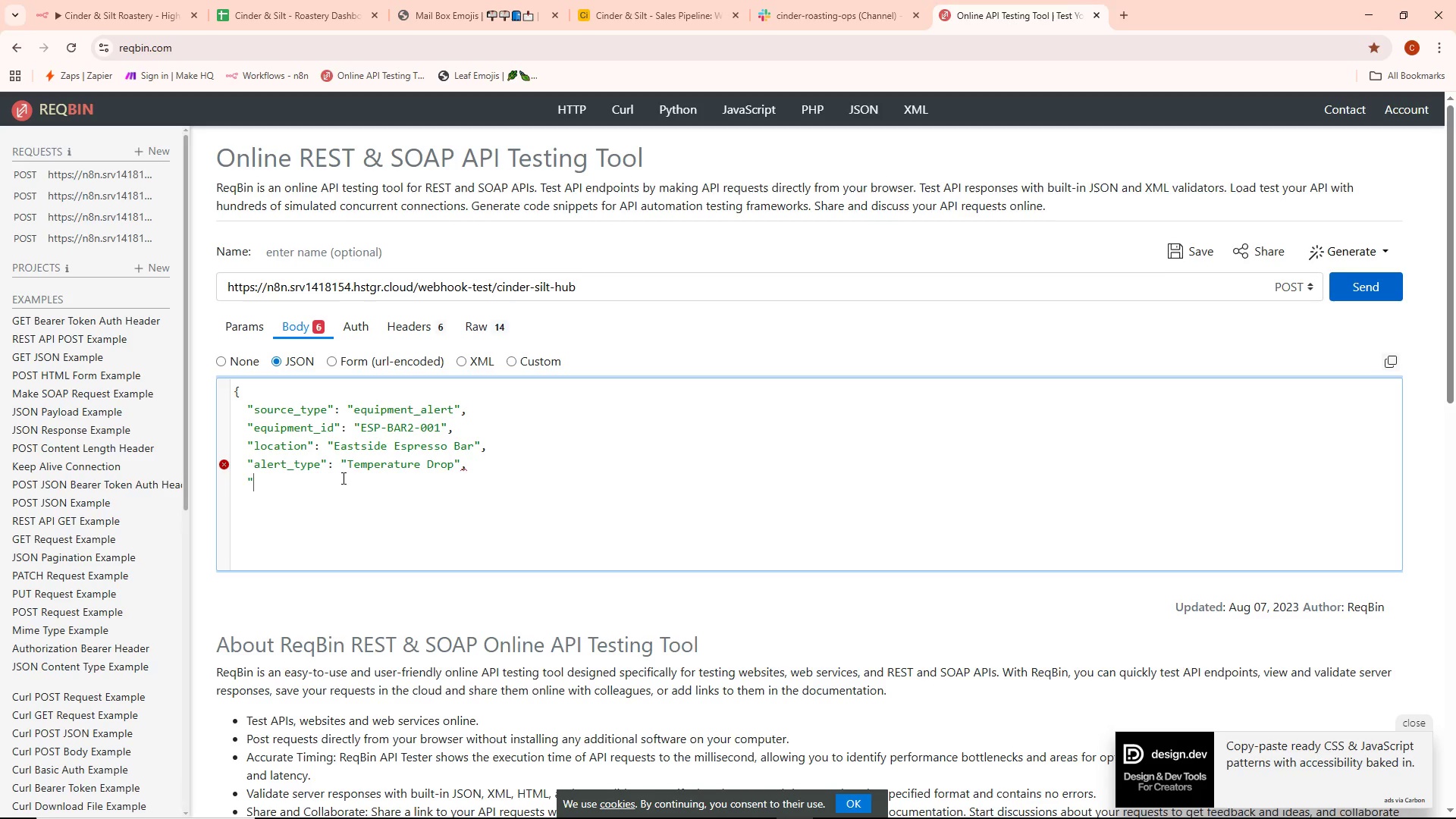 
left_click([484, 472])
 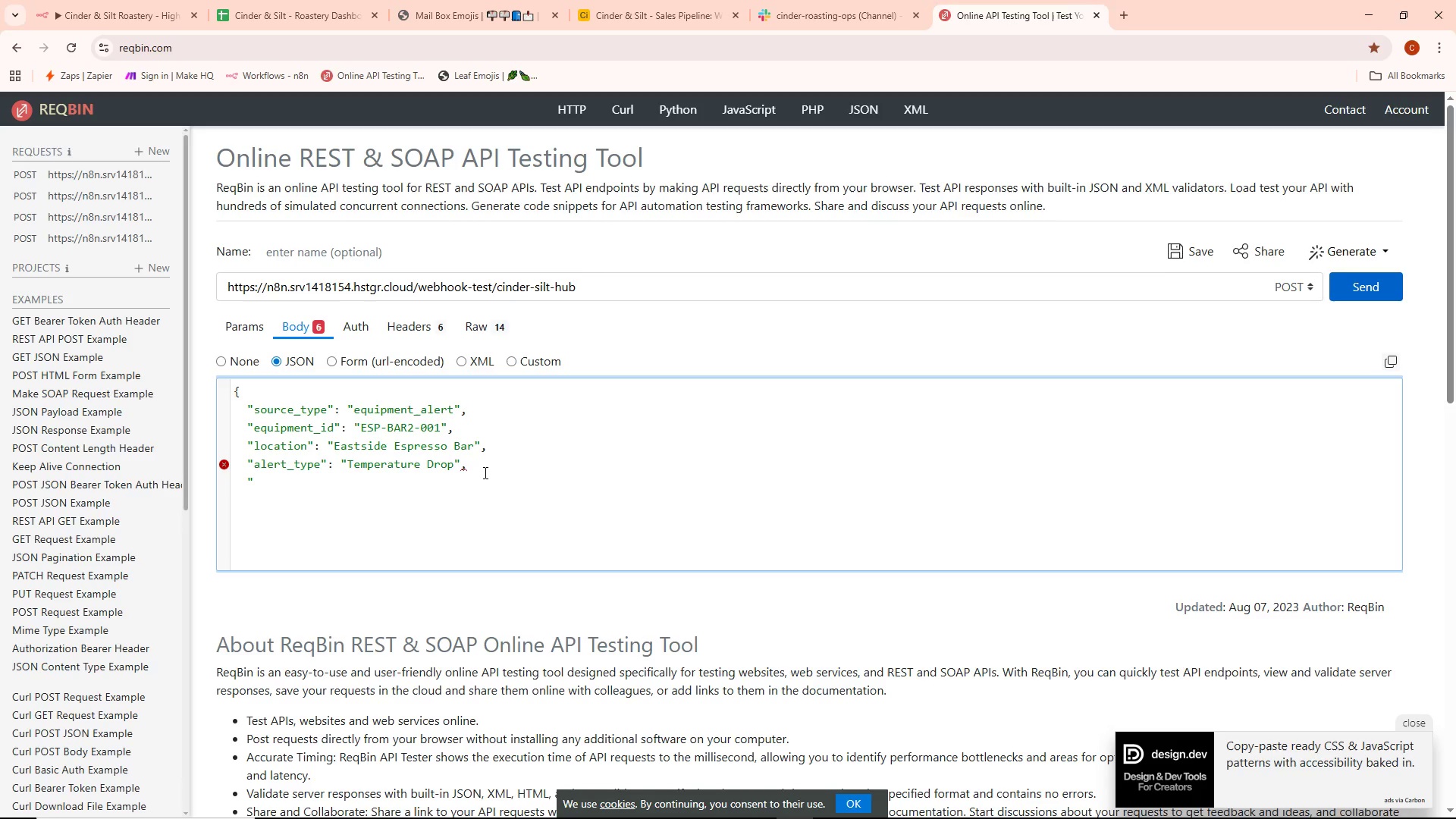 
key(Backspace)
 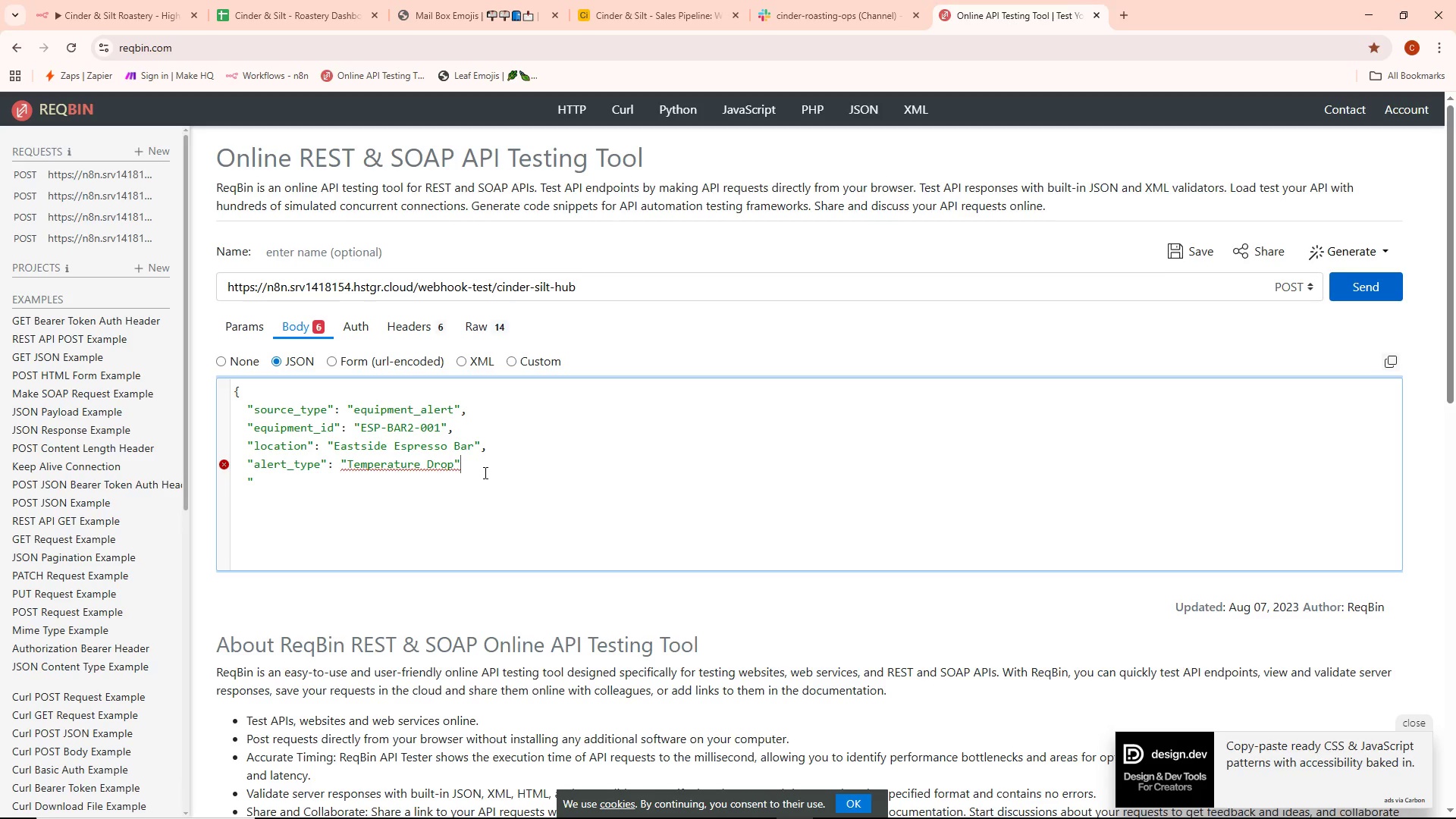 
key(Comma)
 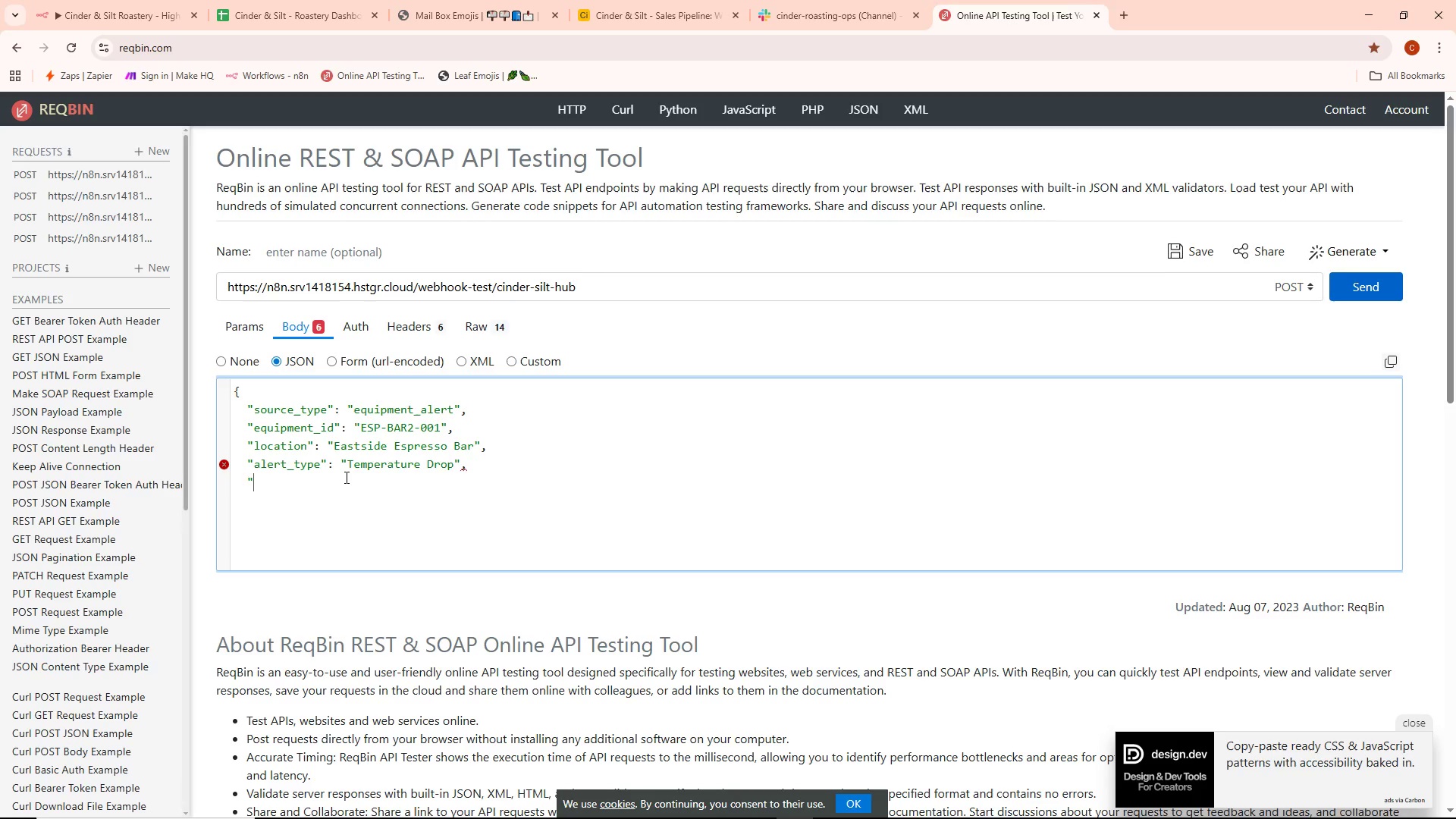 
wait(11.44)
 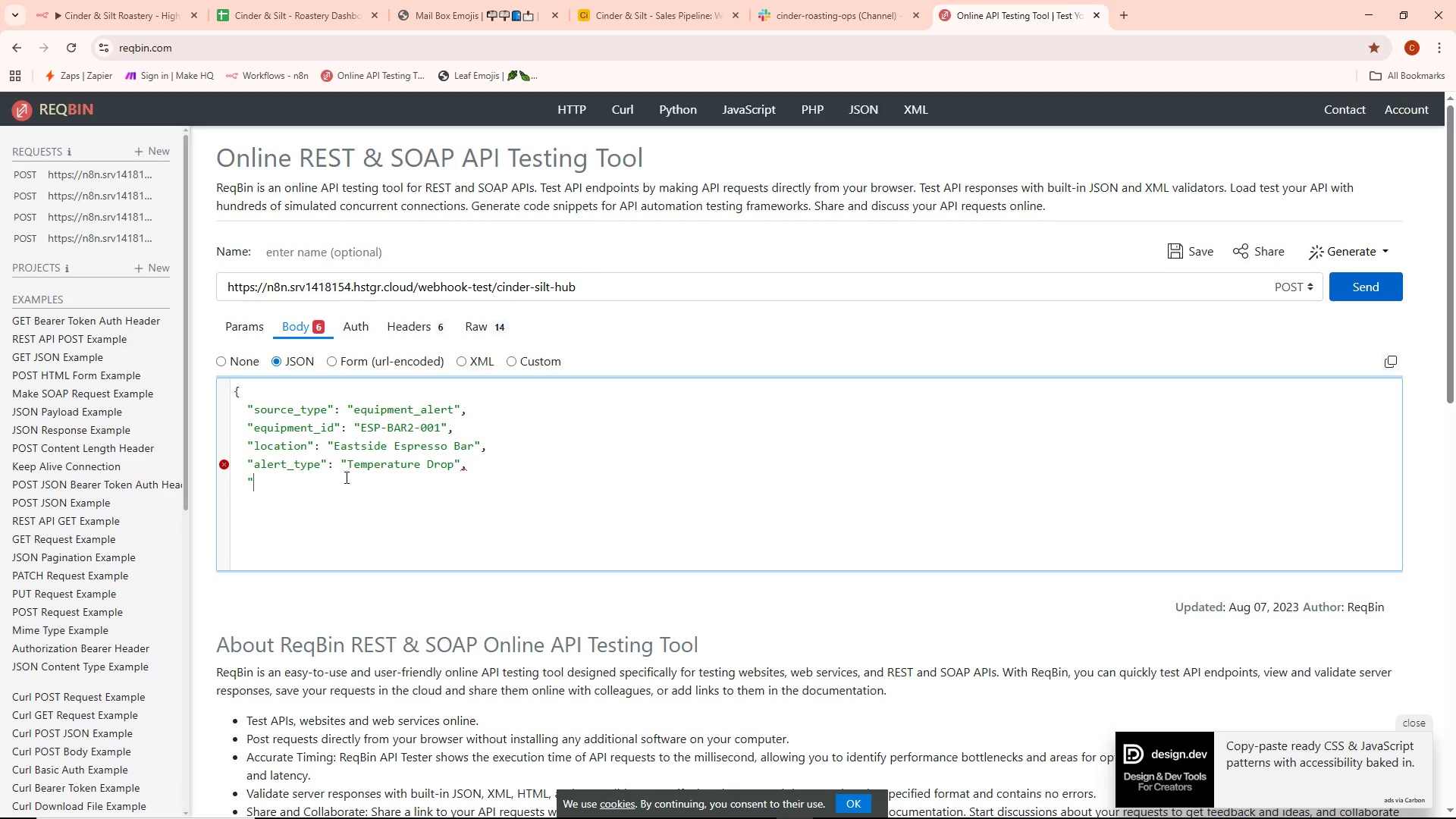 
type(current)
 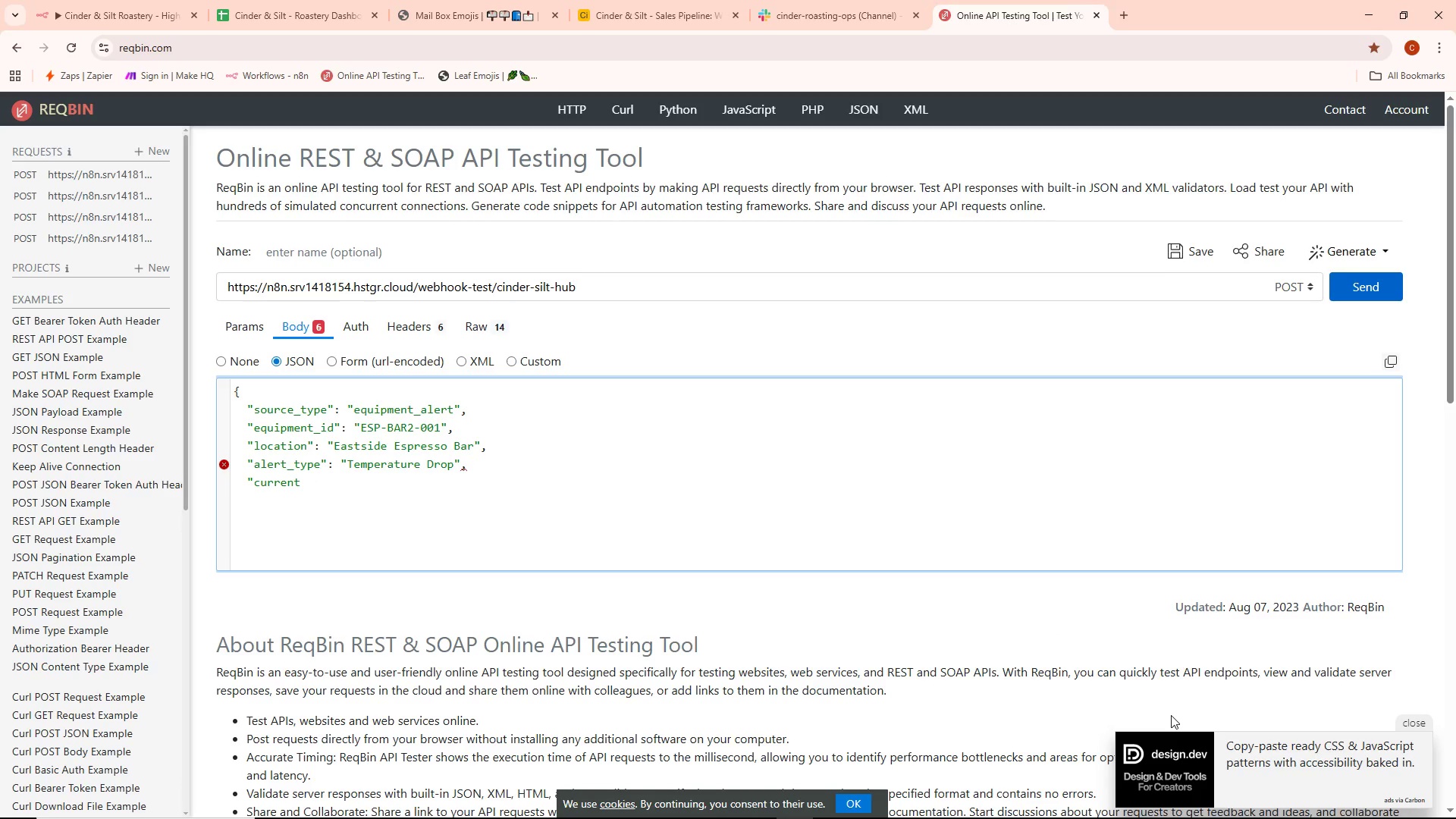 
type(_temp": "172')
key(Backspace)
type(",)
 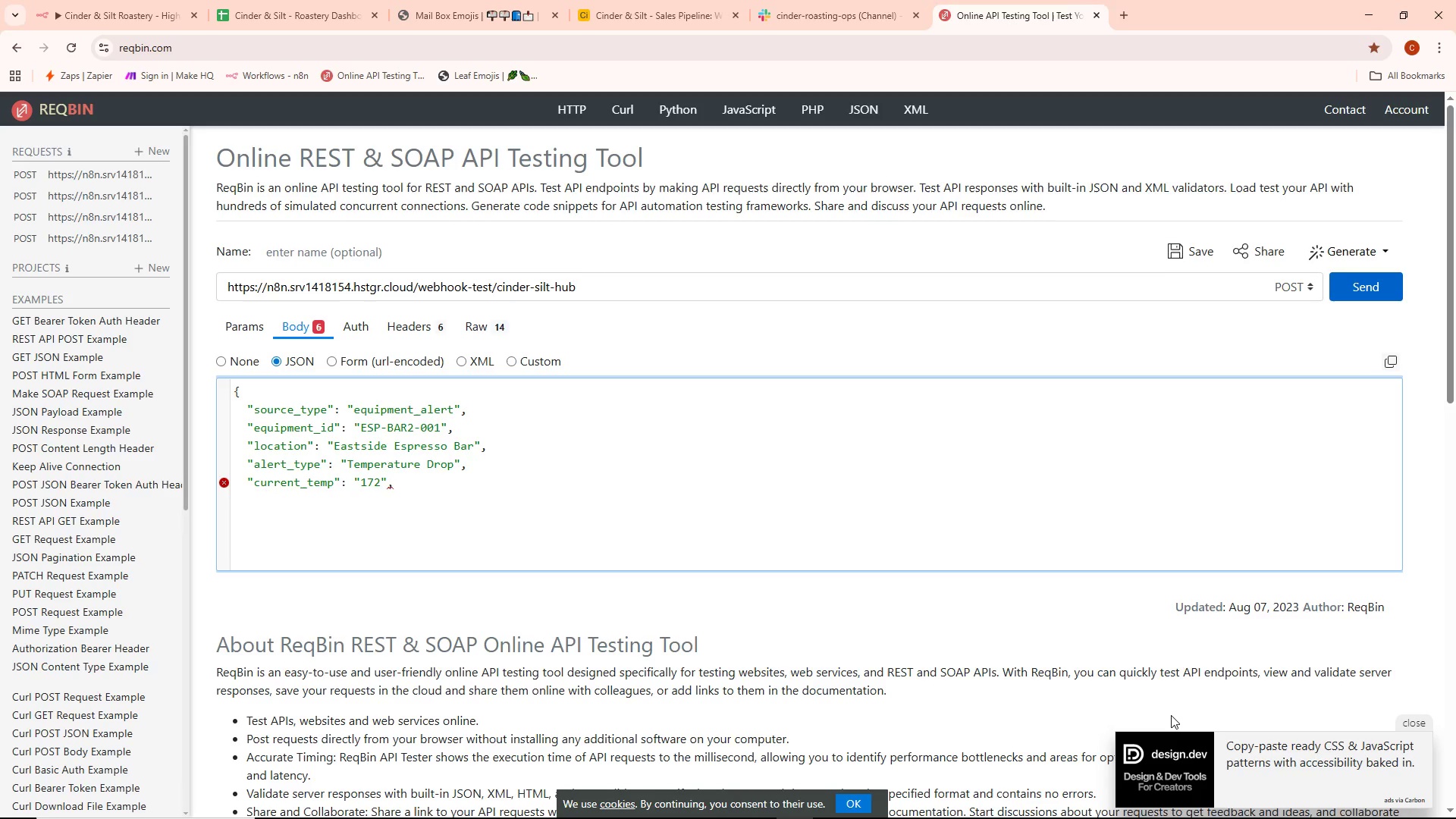 
key(Enter)
 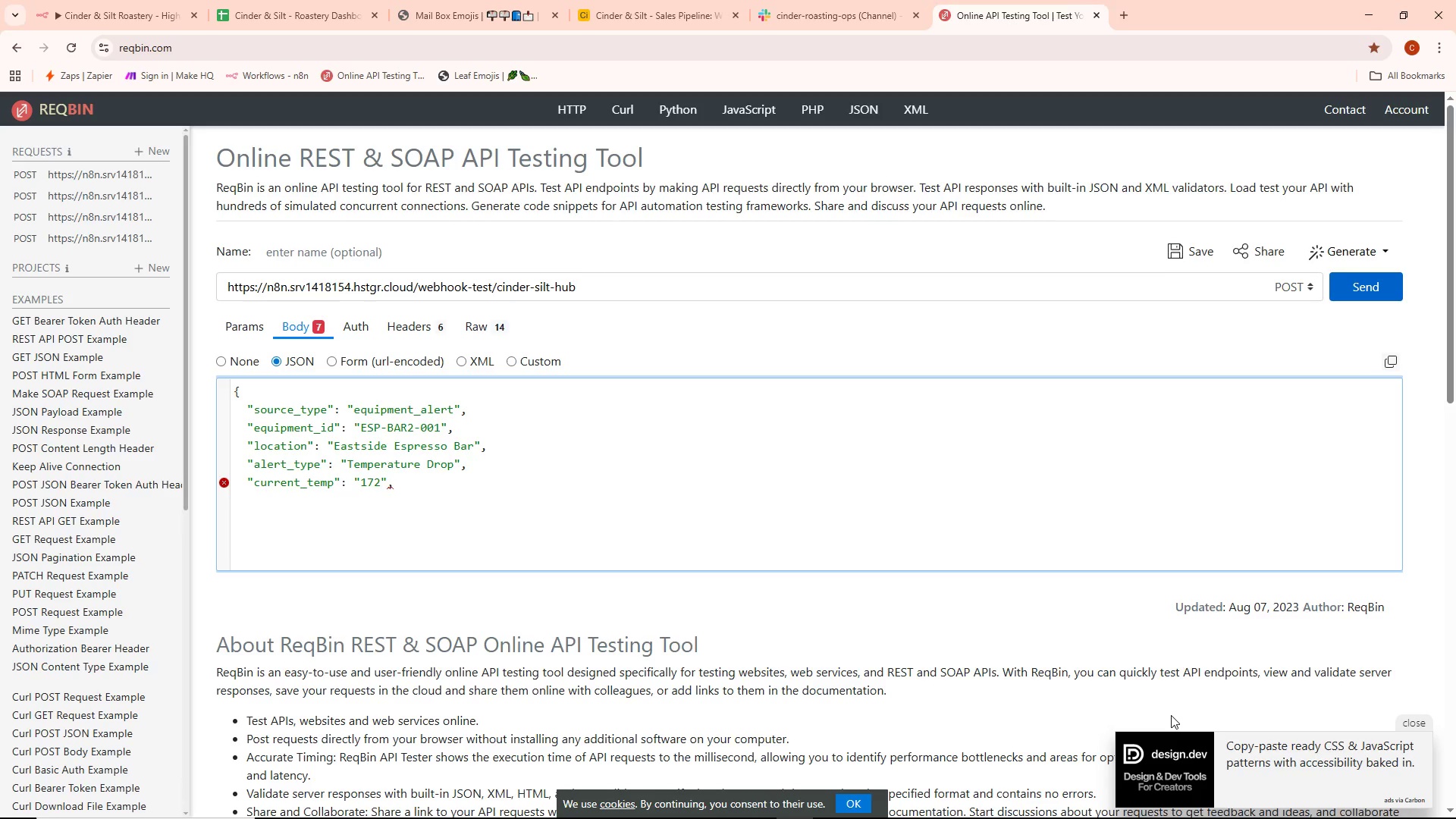 
type("expected_temp": "200",)
 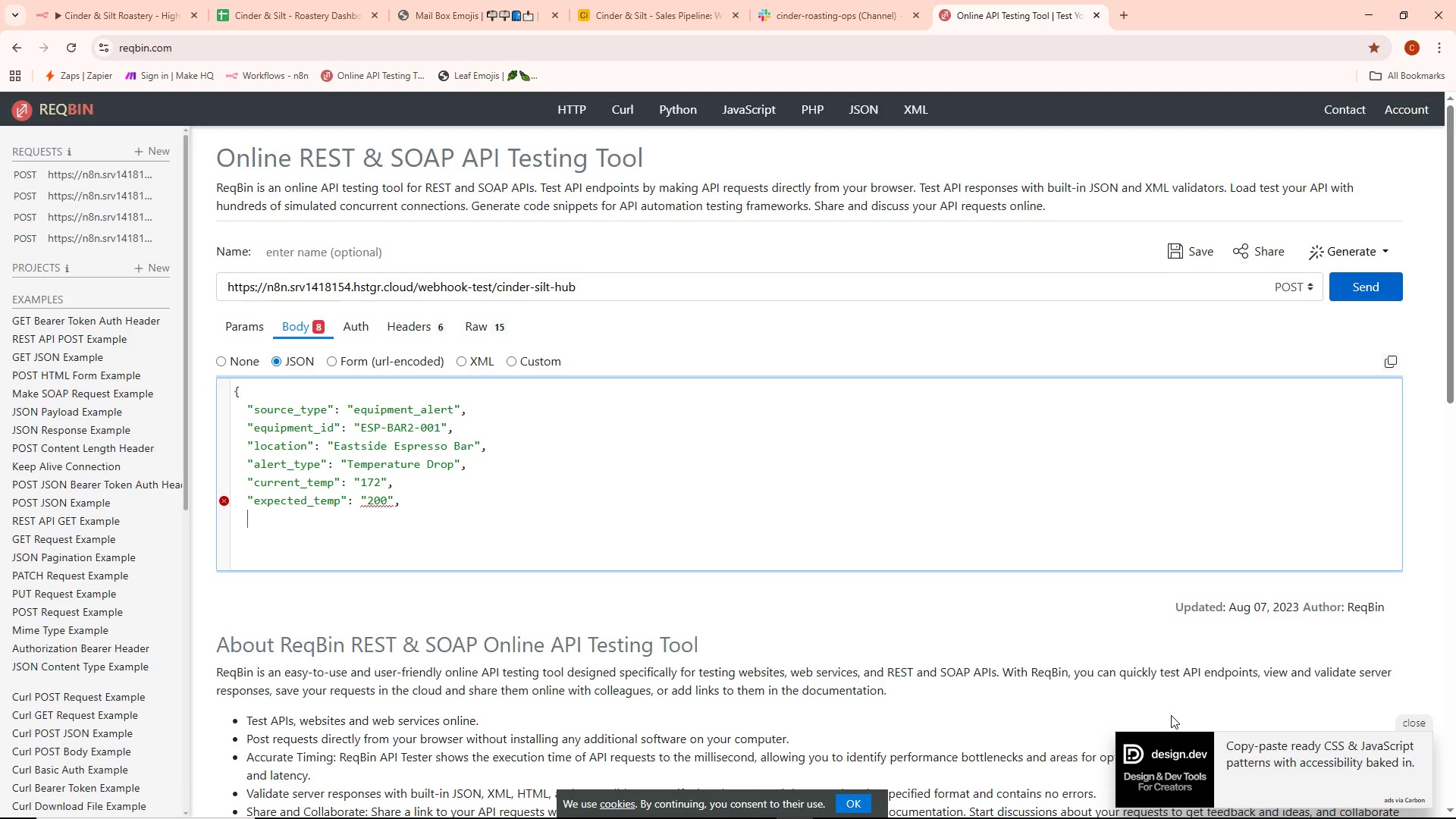 
 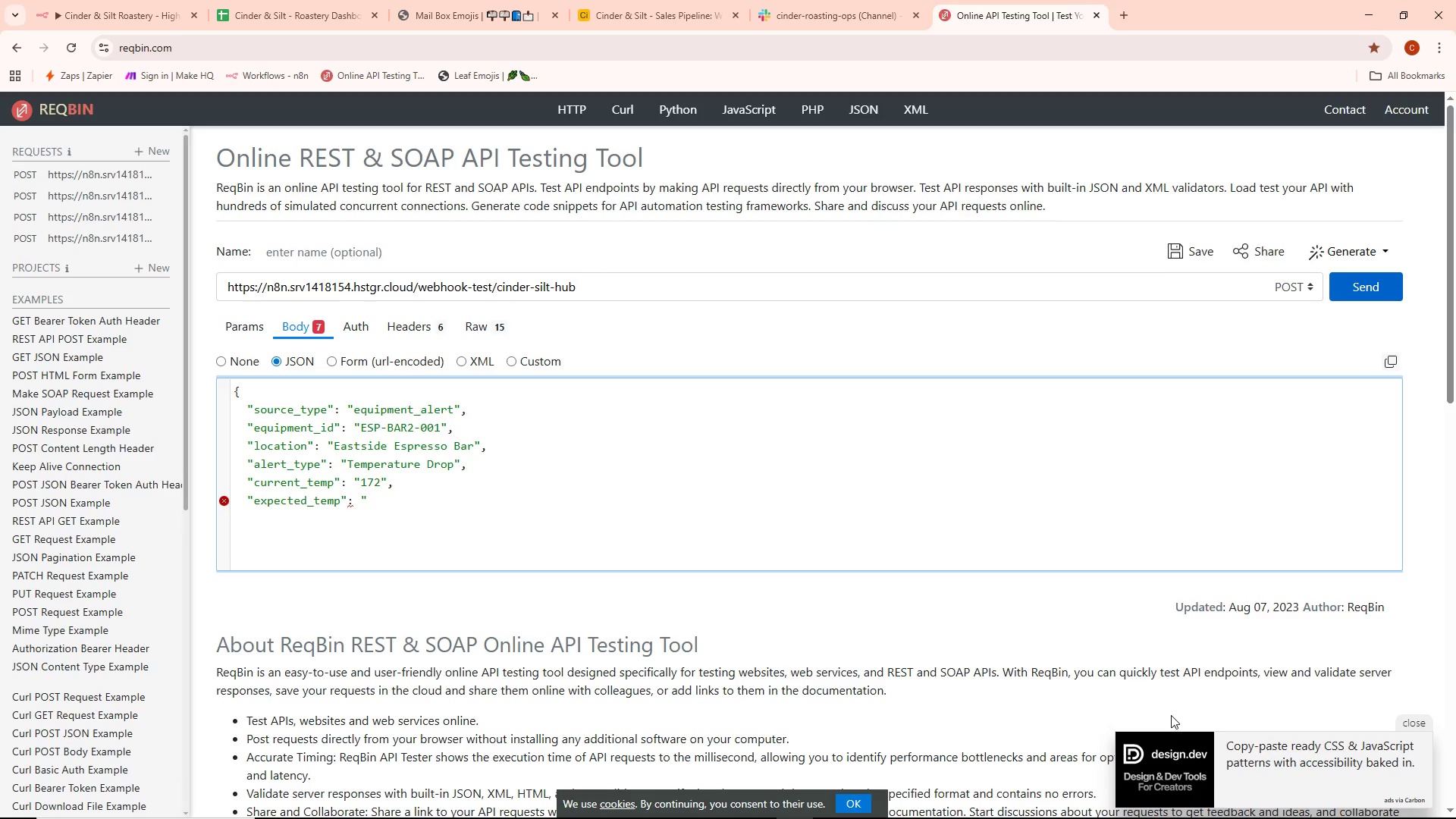 
key(Enter)
 